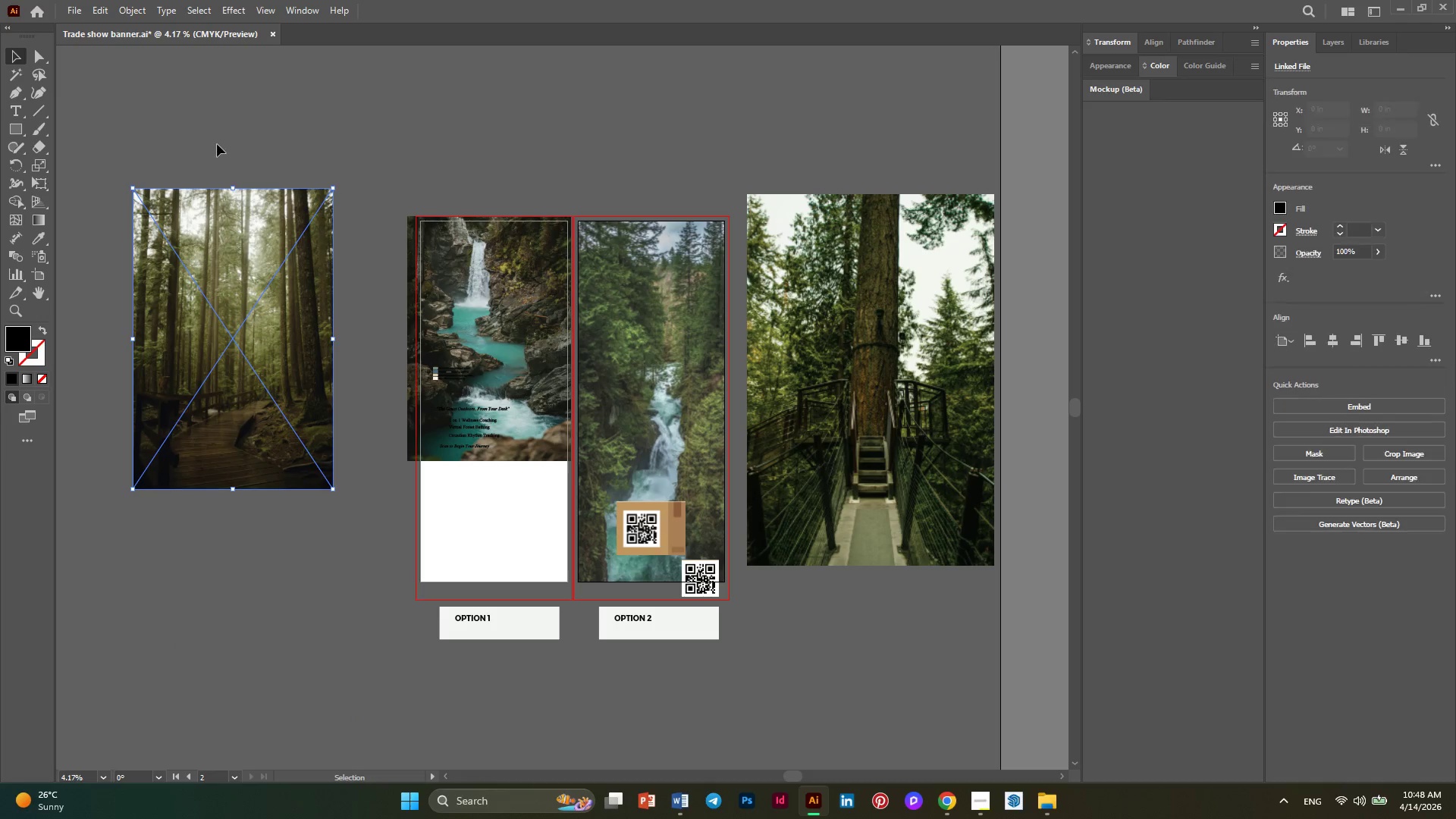 
scroll: coordinate [268, 226], scroll_direction: down, amount: 5.0
 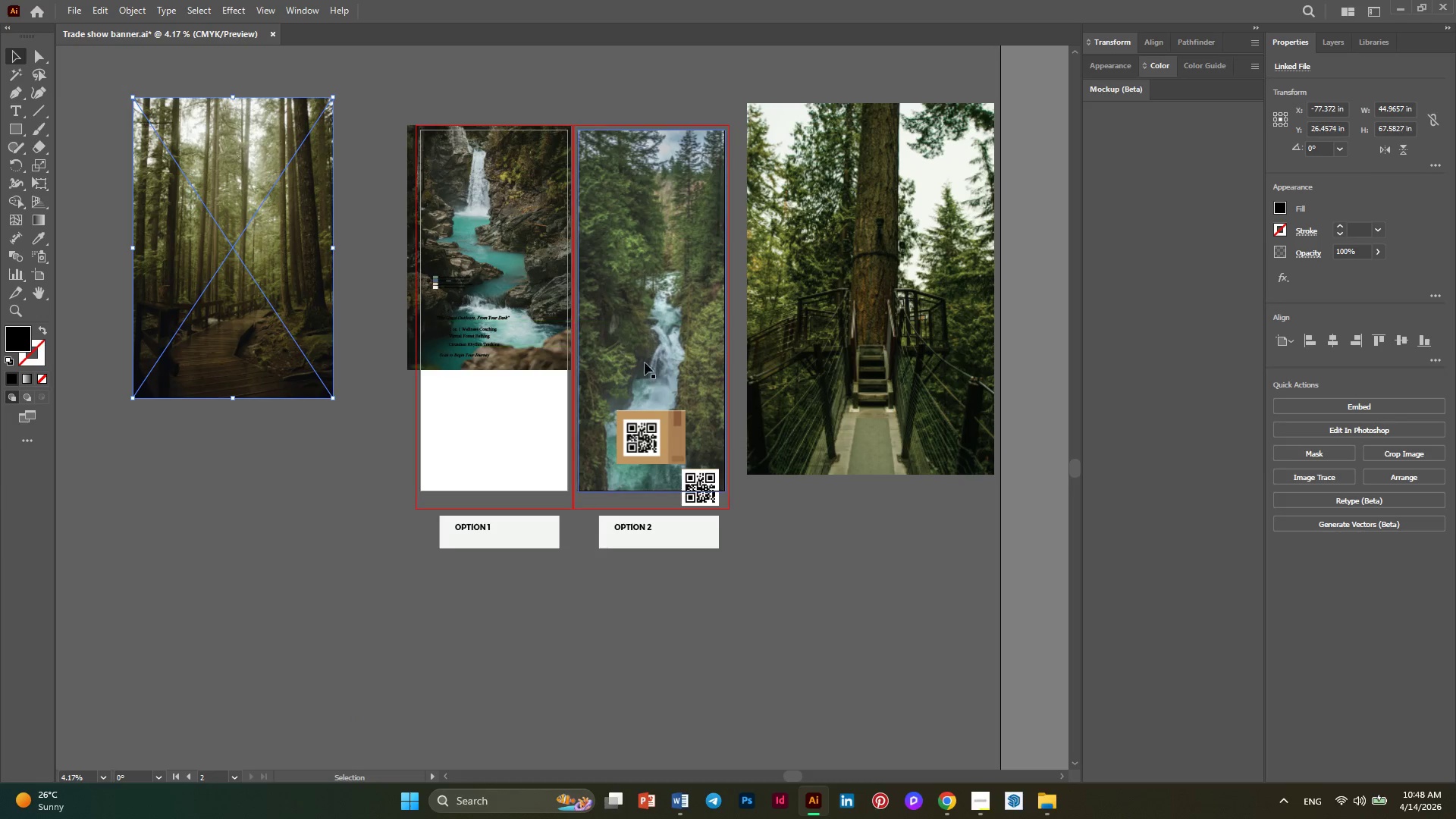 
key(Alt+AltLeft)
 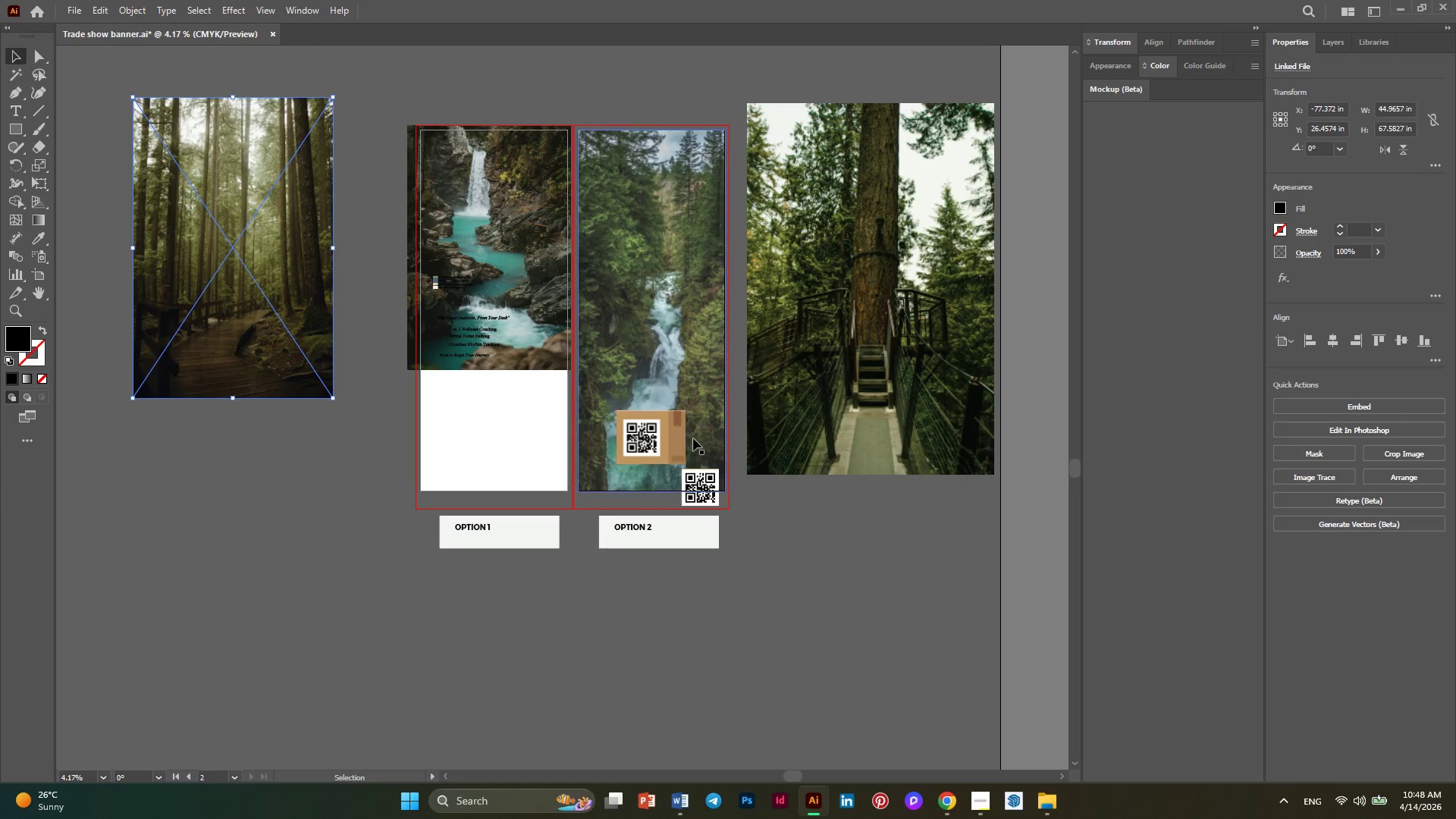 
scroll: coordinate [694, 438], scroll_direction: none, amount: 0.0
 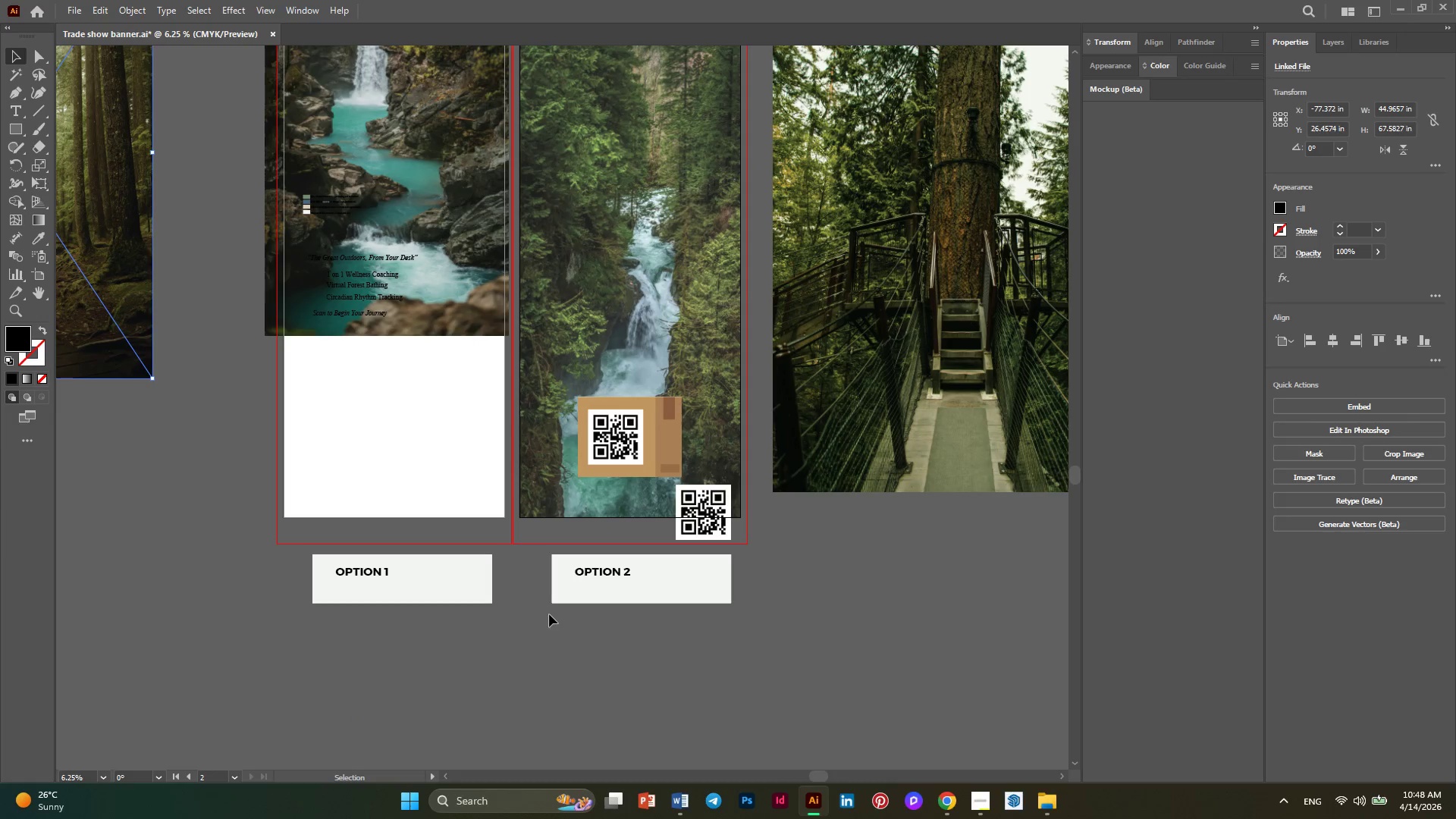 
scroll: coordinate [562, 609], scroll_direction: up, amount: 7.0
 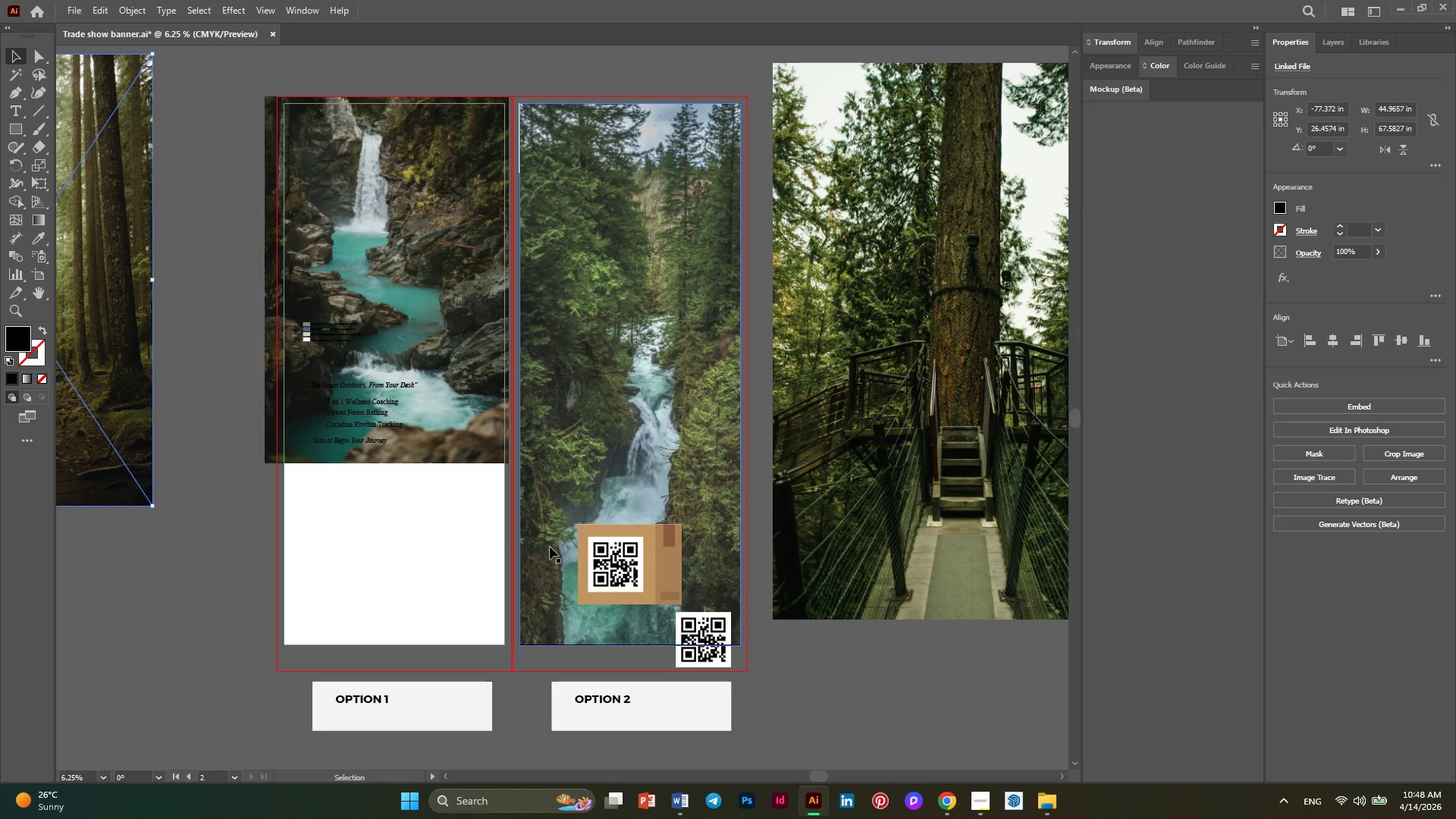 
wait(7.22)
 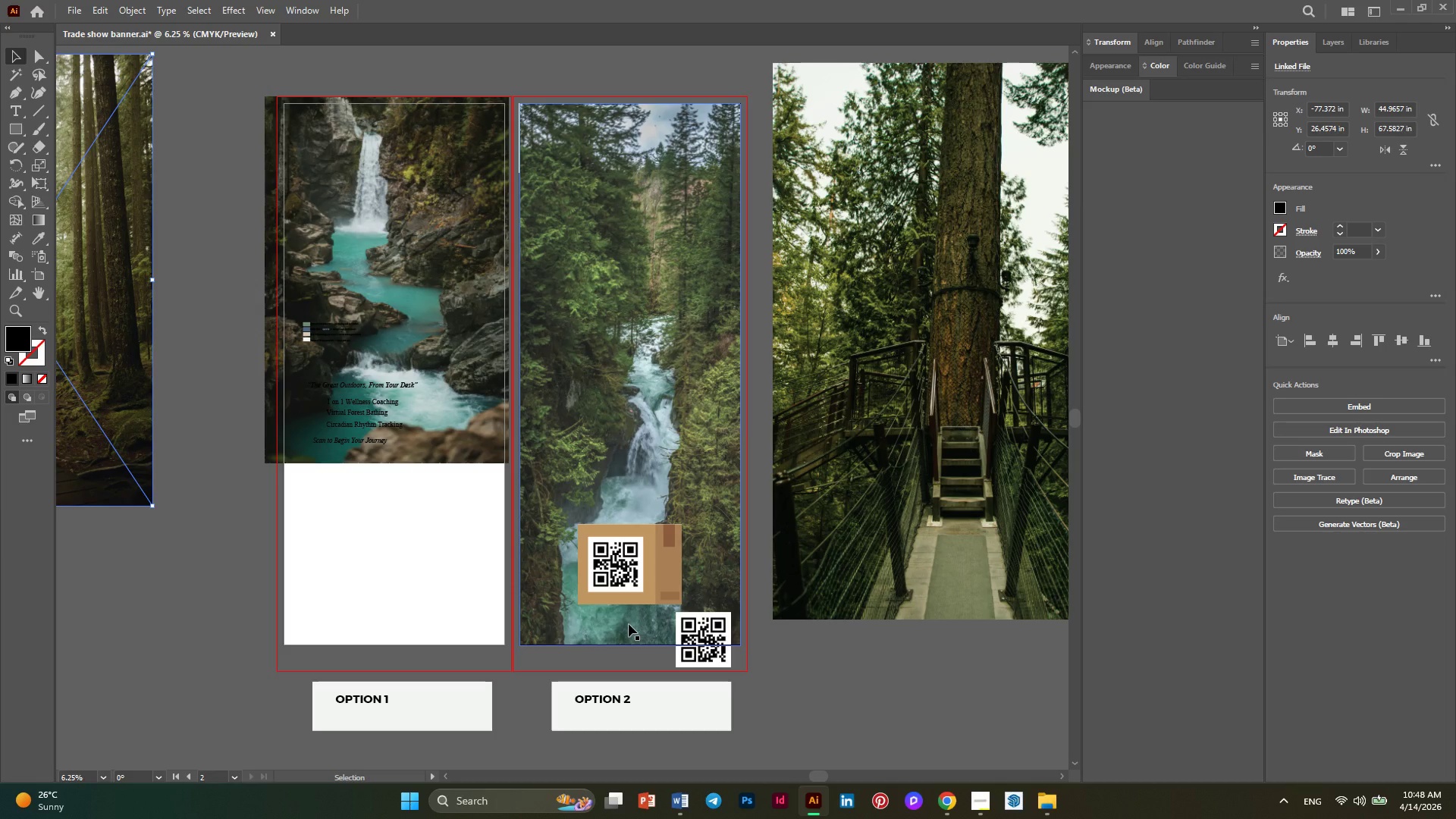 
left_click([268, 453])
 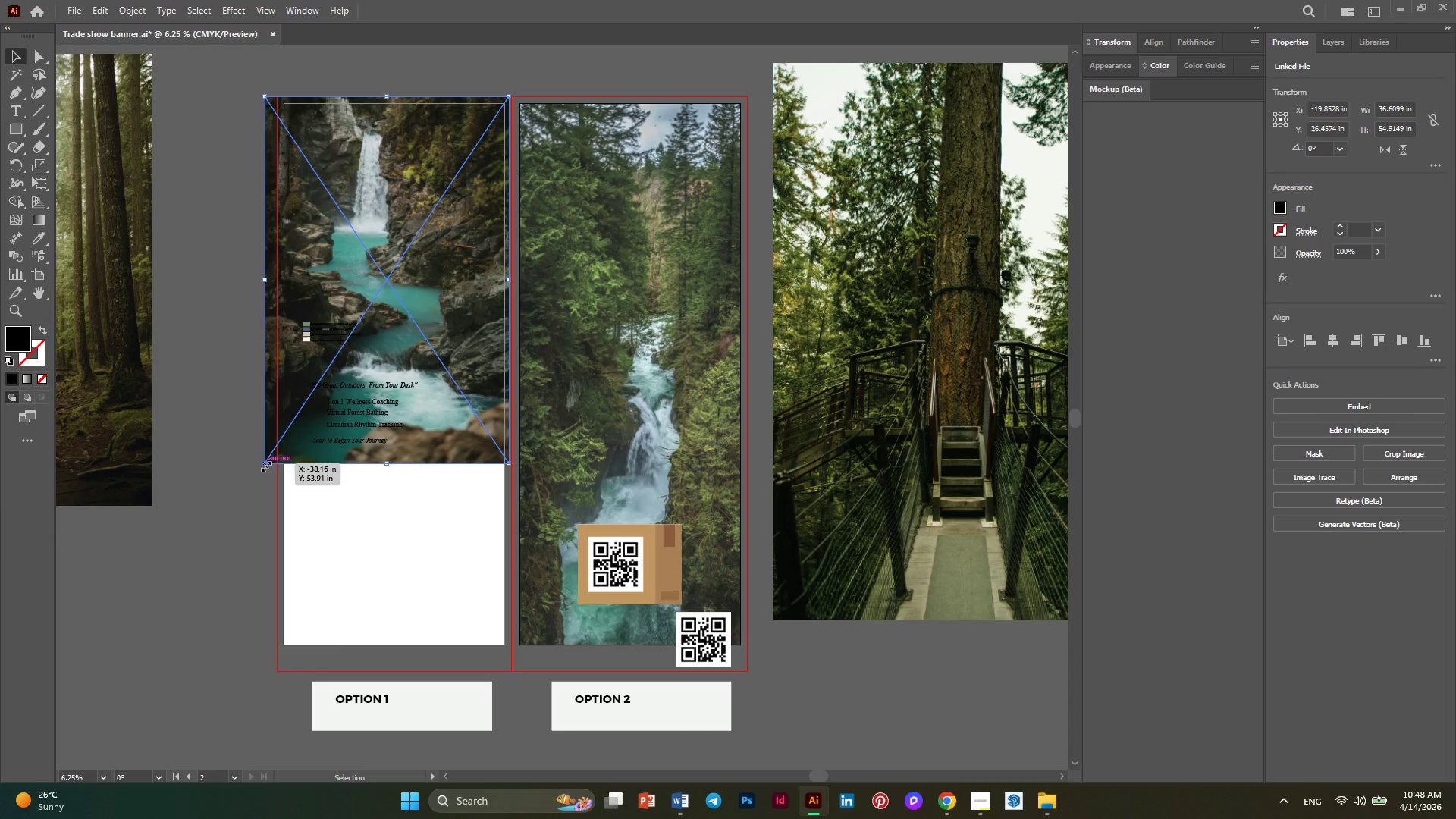 
hold_key(key=ShiftLeft, duration=1.72)
left_click_drag(start_coordinate=[265, 465], to_coordinate=[146, 771])
 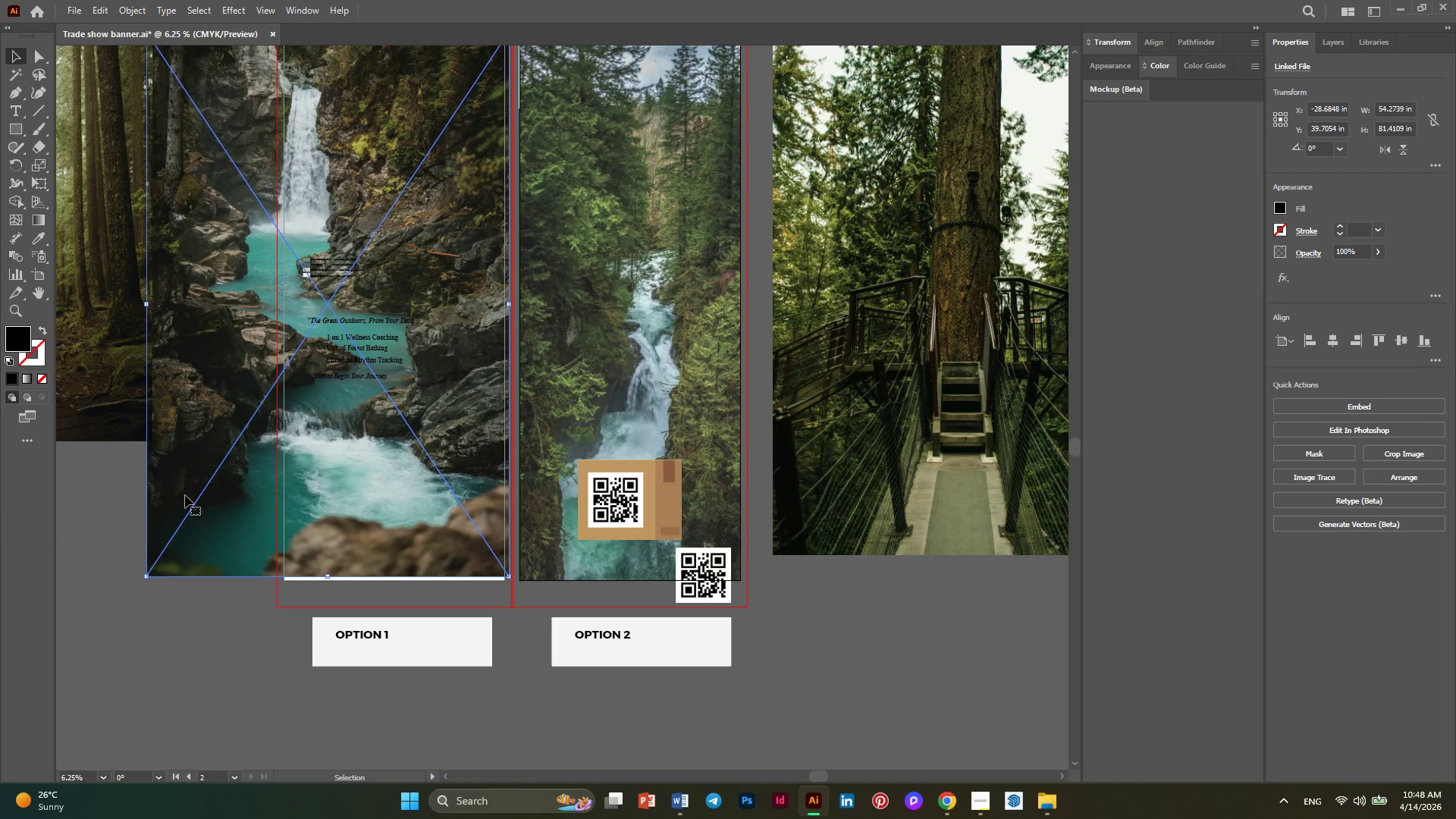 
left_click_drag(start_coordinate=[185, 495], to_coordinate=[253, 500])
 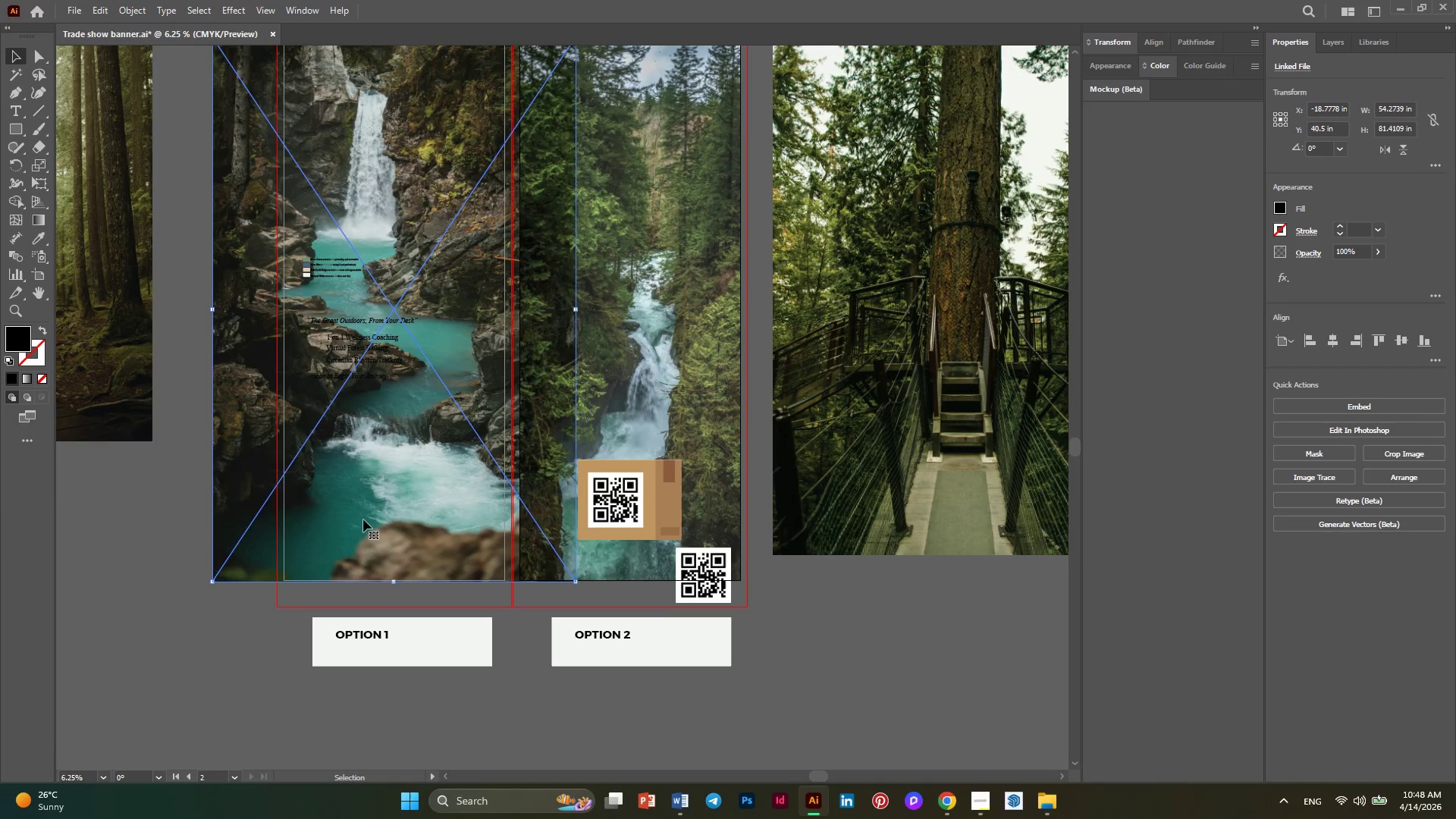 
scroll: coordinate [363, 519], scroll_direction: up, amount: 6.0
 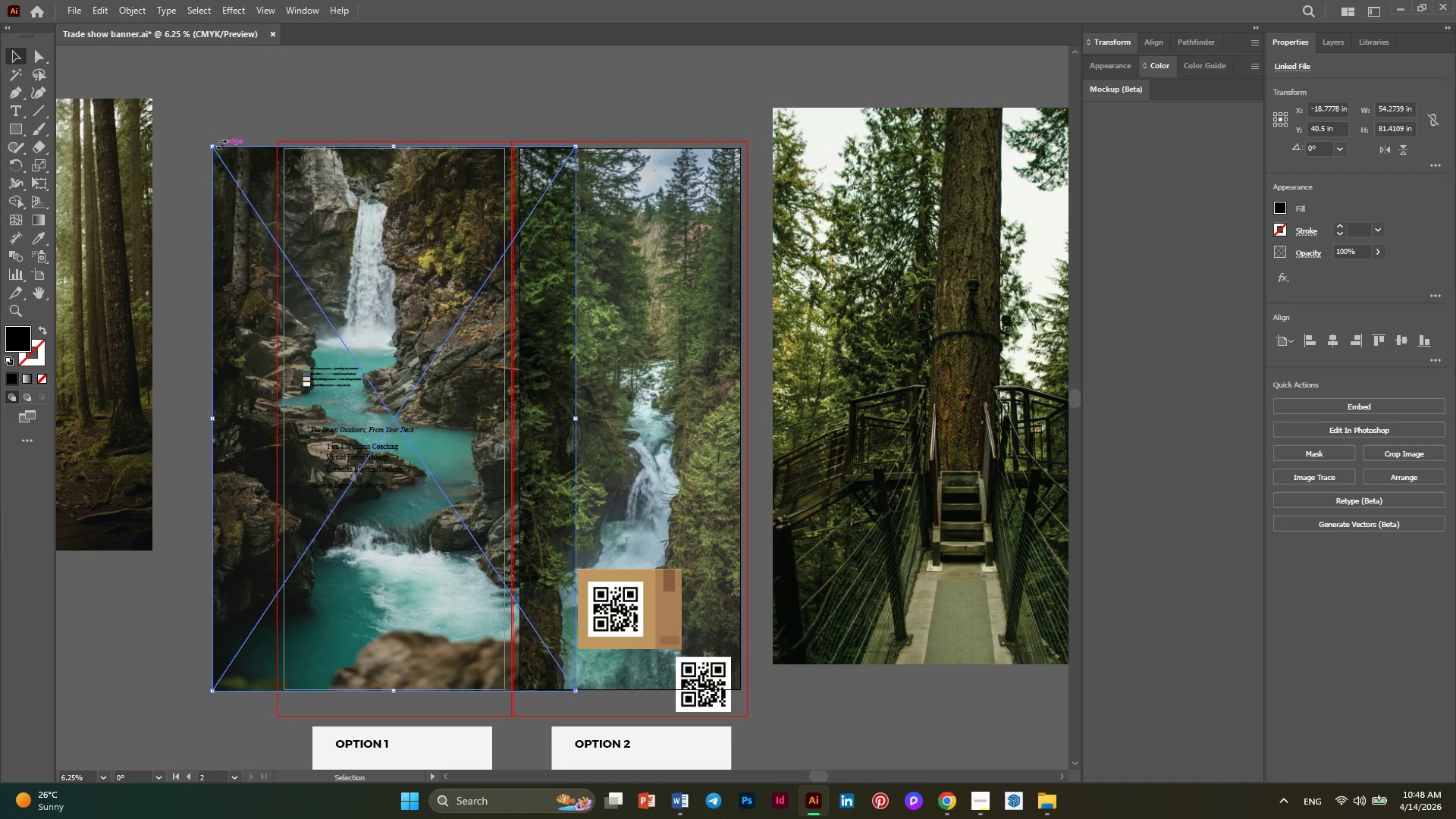 
wait(5.56)
 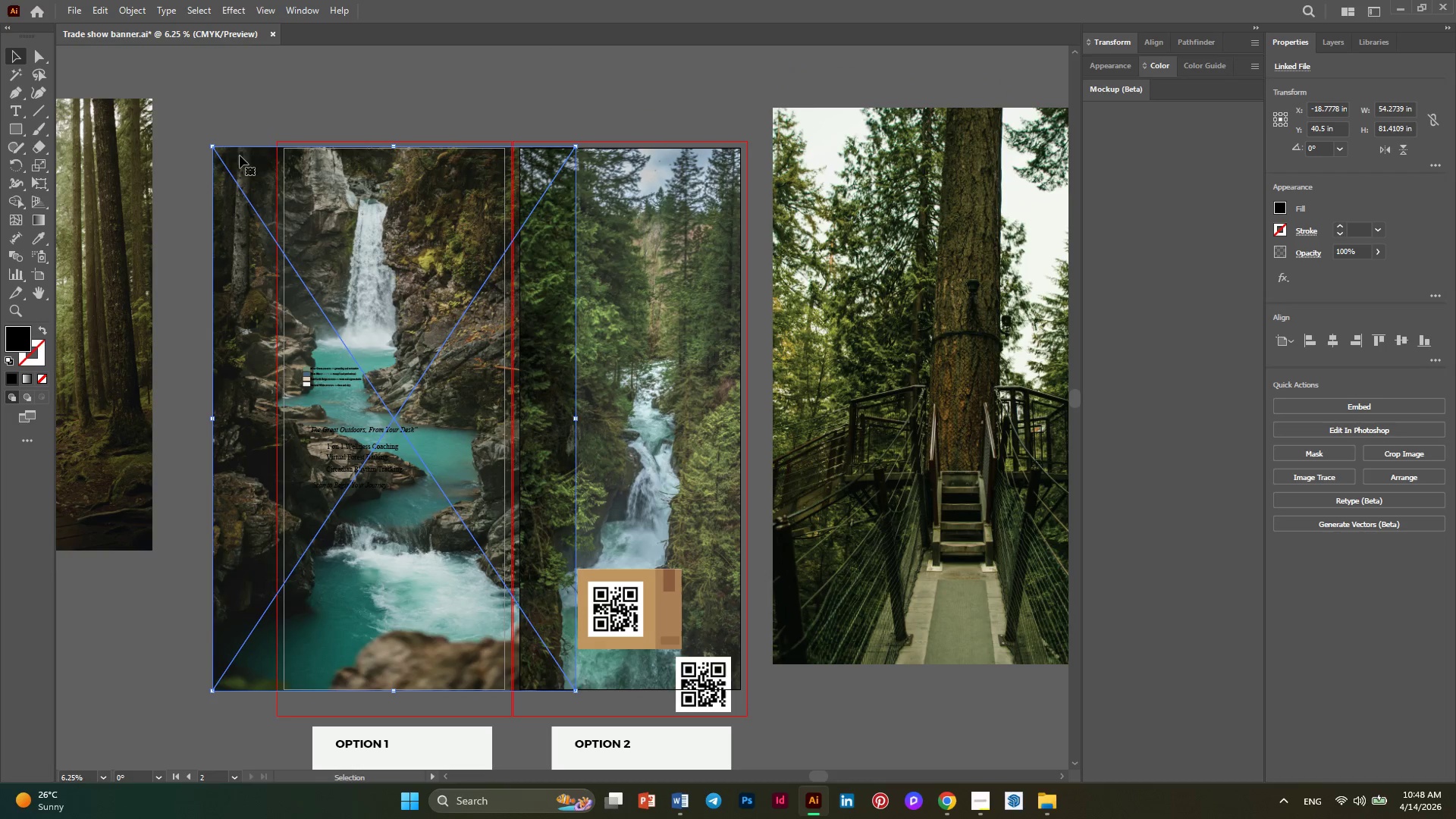 
hold_key(key=ShiftLeft, duration=5.69)
left_click_drag(start_coordinate=[211, 145], to_coordinate=[208, 130])
 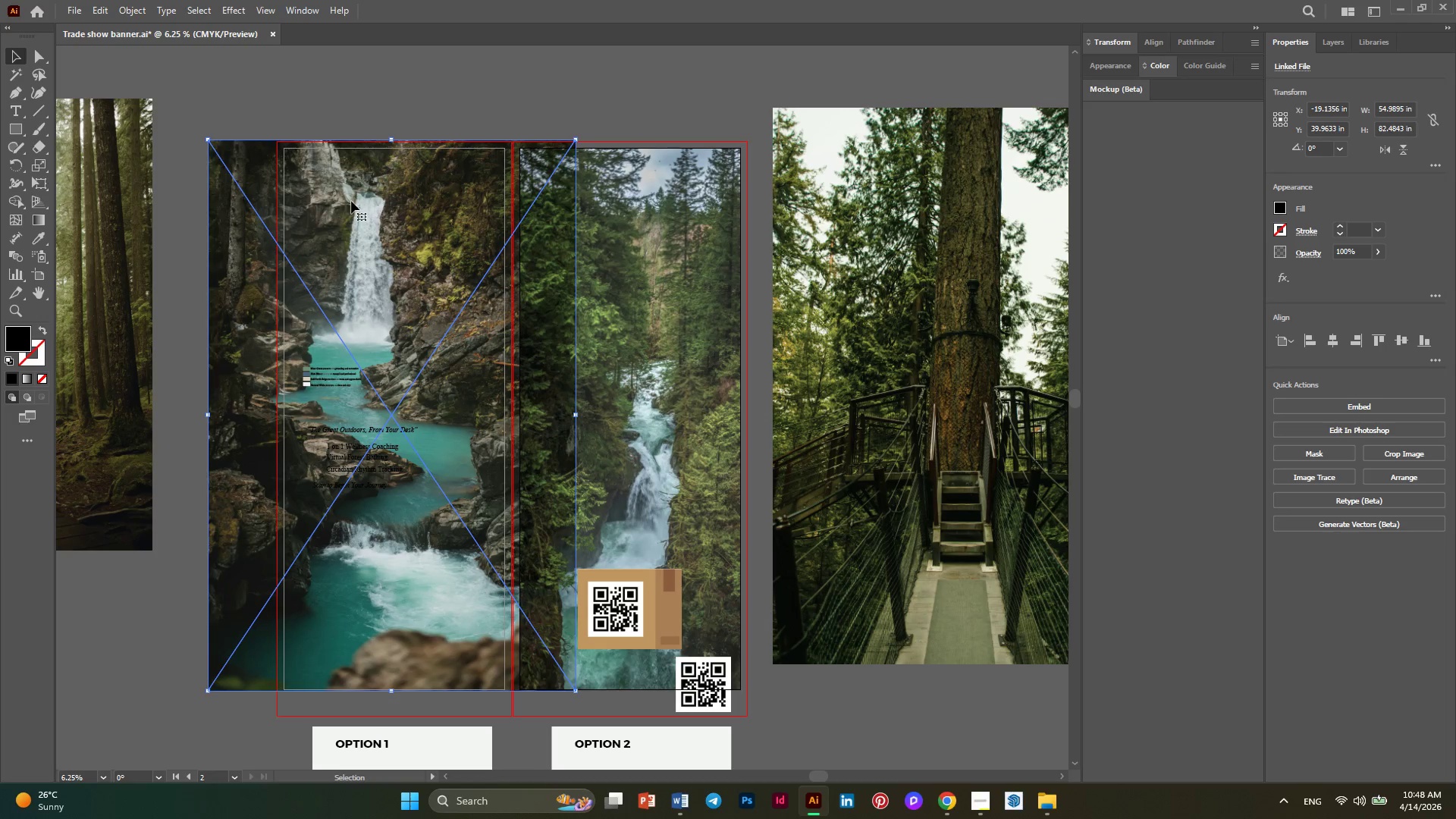 
right_click([353, 202])
 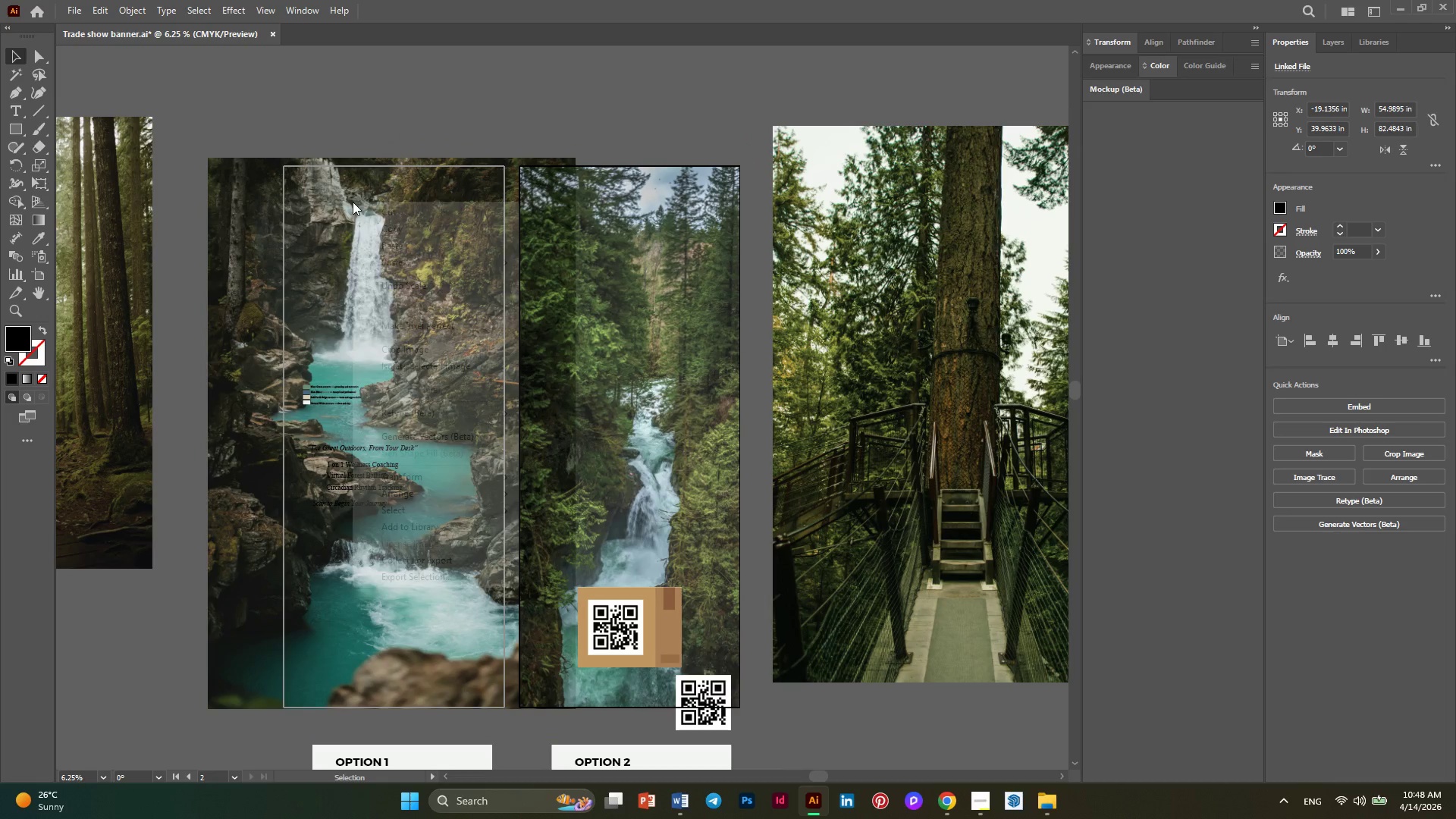 
scroll: coordinate [353, 202], scroll_direction: up, amount: 1.0
 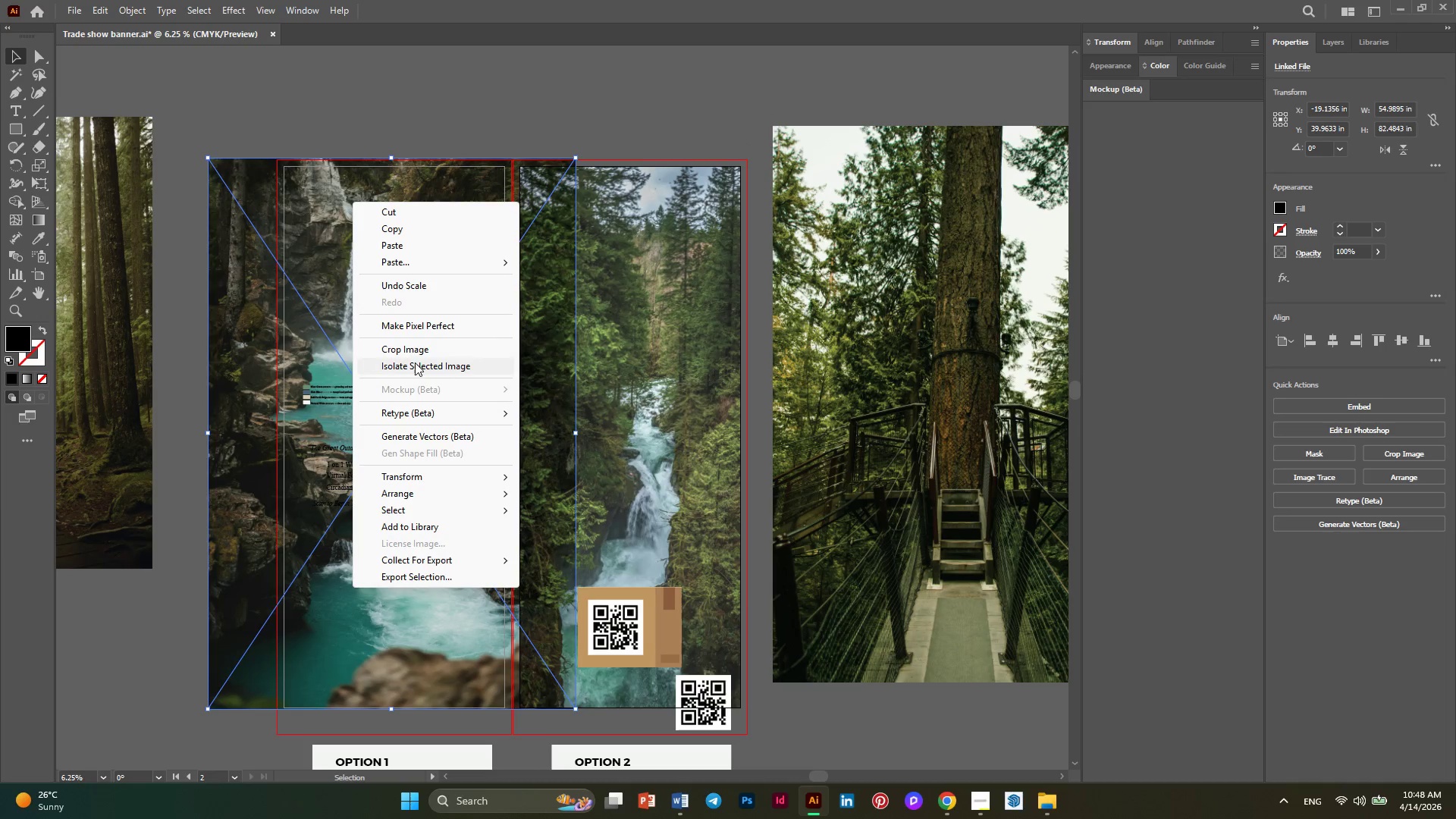 
left_click([415, 346])
 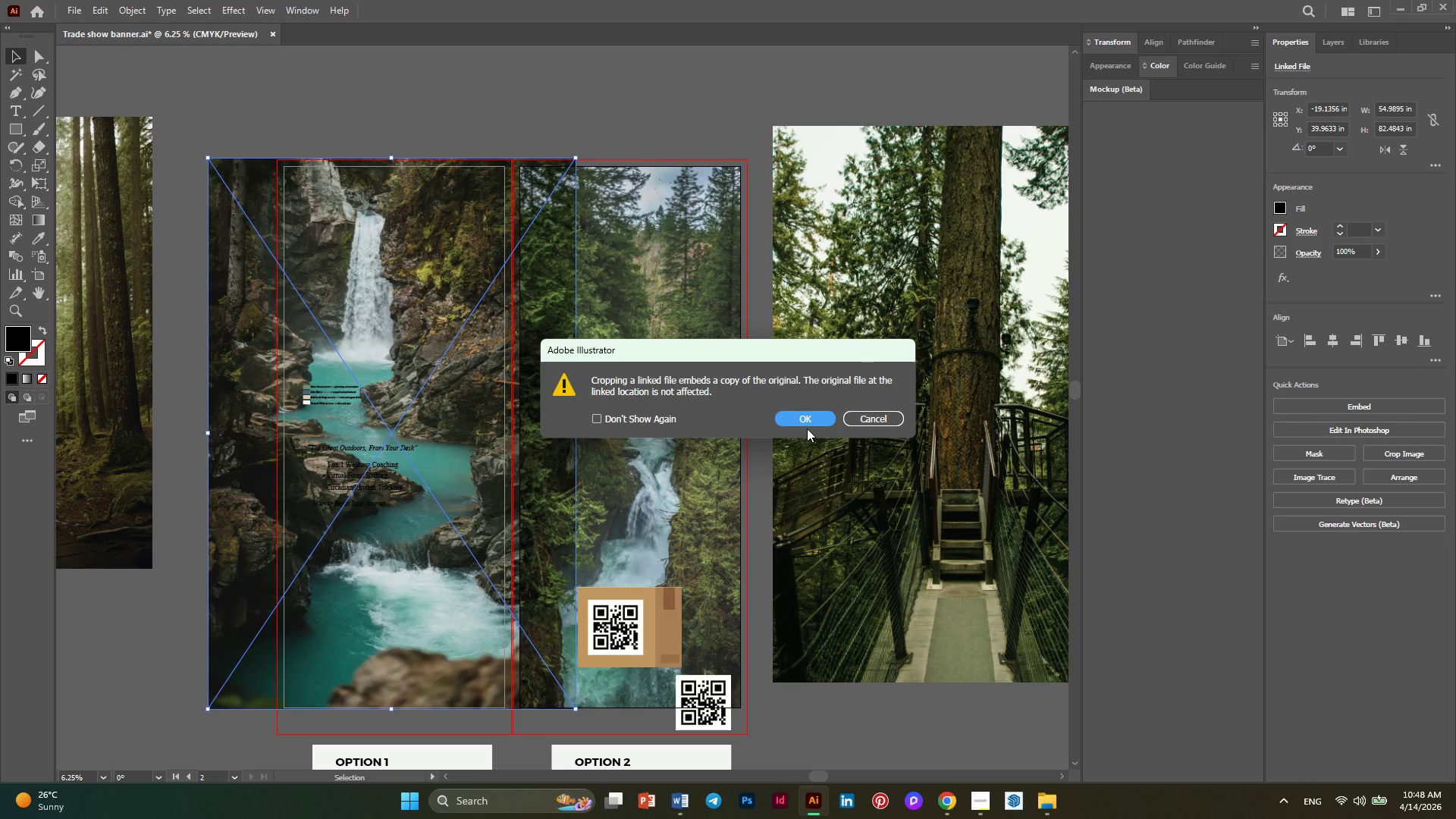 
left_click([799, 419])
 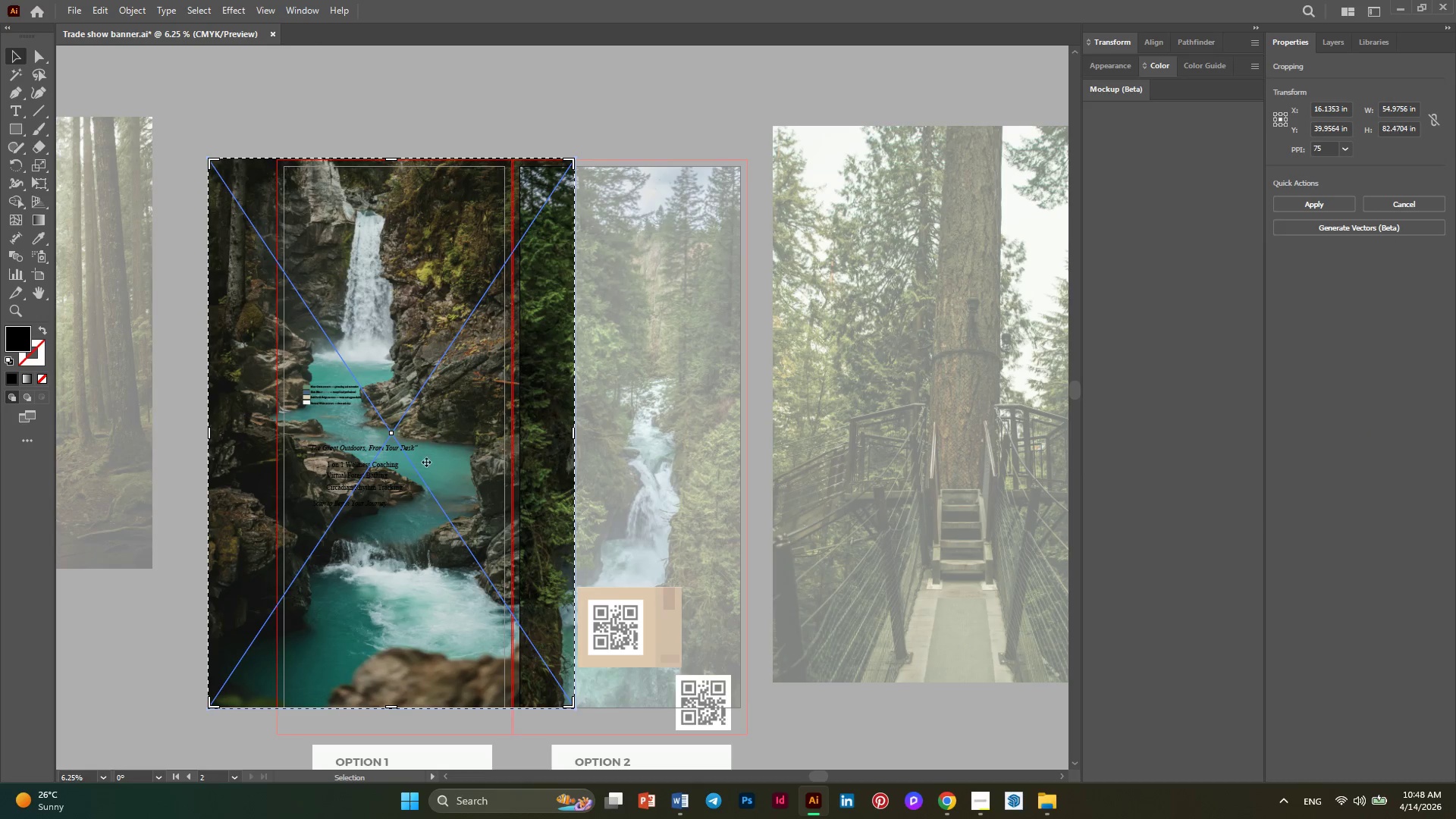 
scroll: coordinate [425, 463], scroll_direction: down, amount: 1.0
 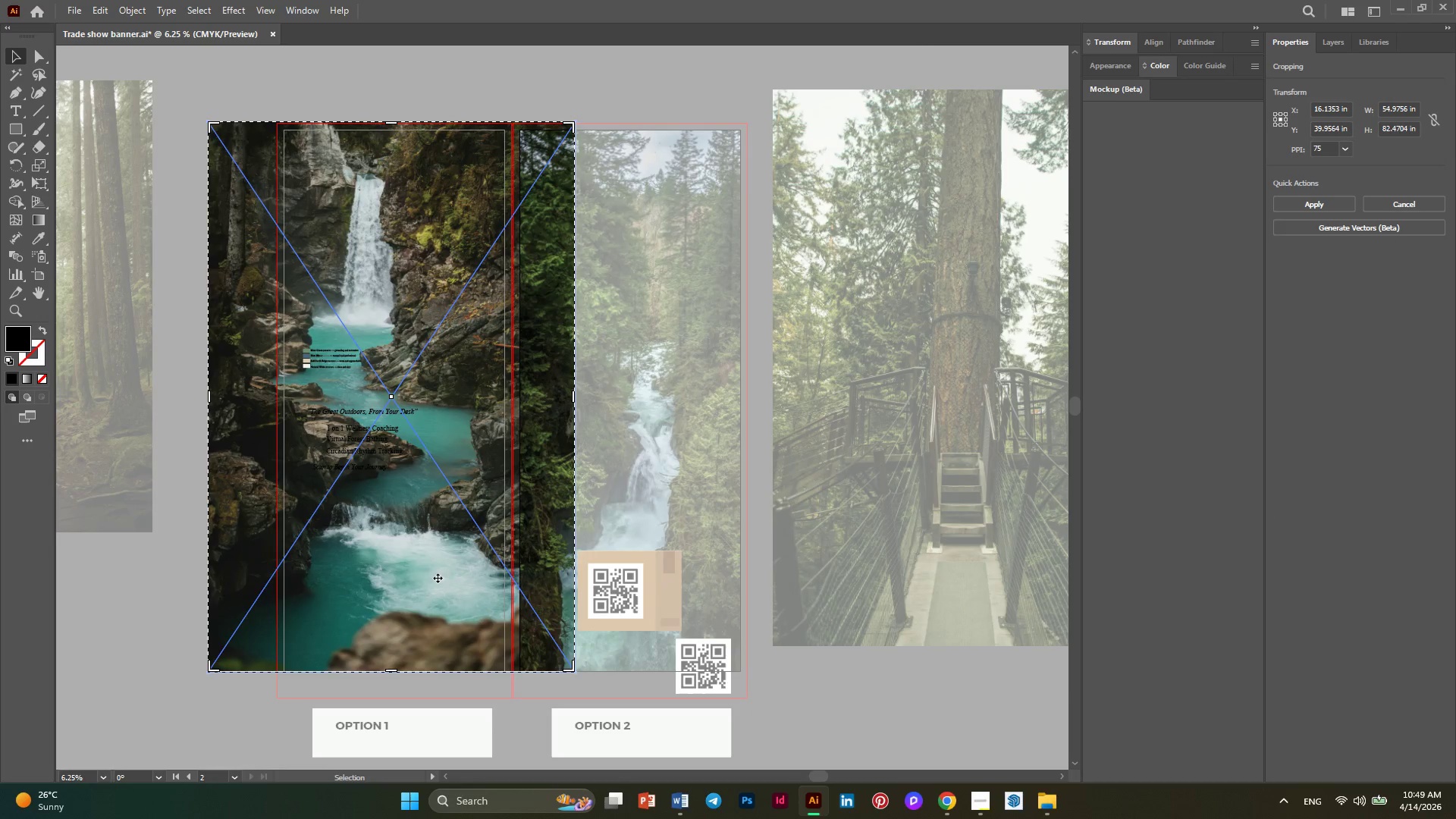 
hold_key(key=AltLeft, duration=0.34)
scroll: coordinate [438, 690], scroll_direction: up, amount: 1.0
 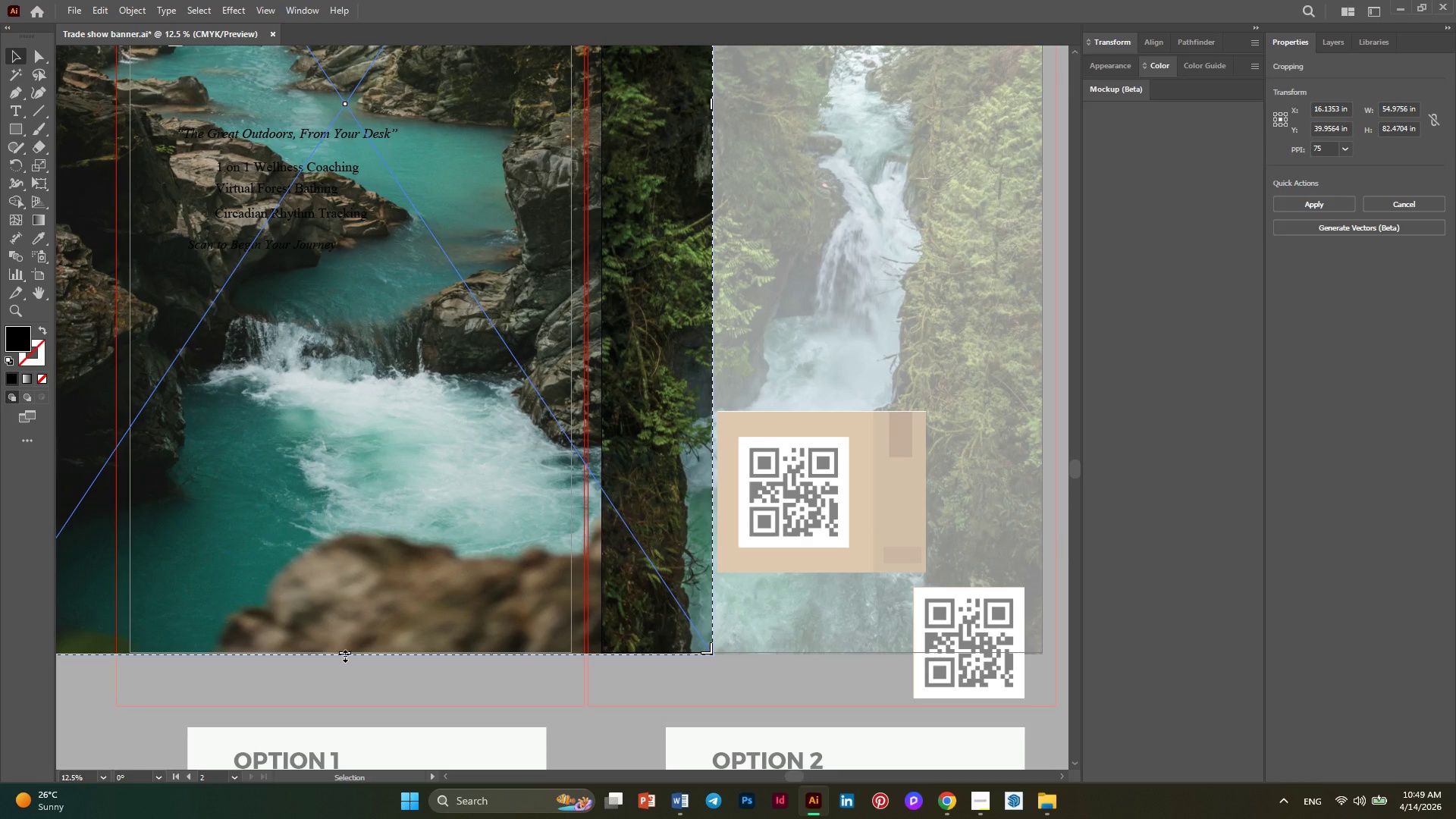 
hold_key(key=AltLeft, duration=0.41)
scroll: coordinate [359, 659], scroll_direction: up, amount: 4.0
 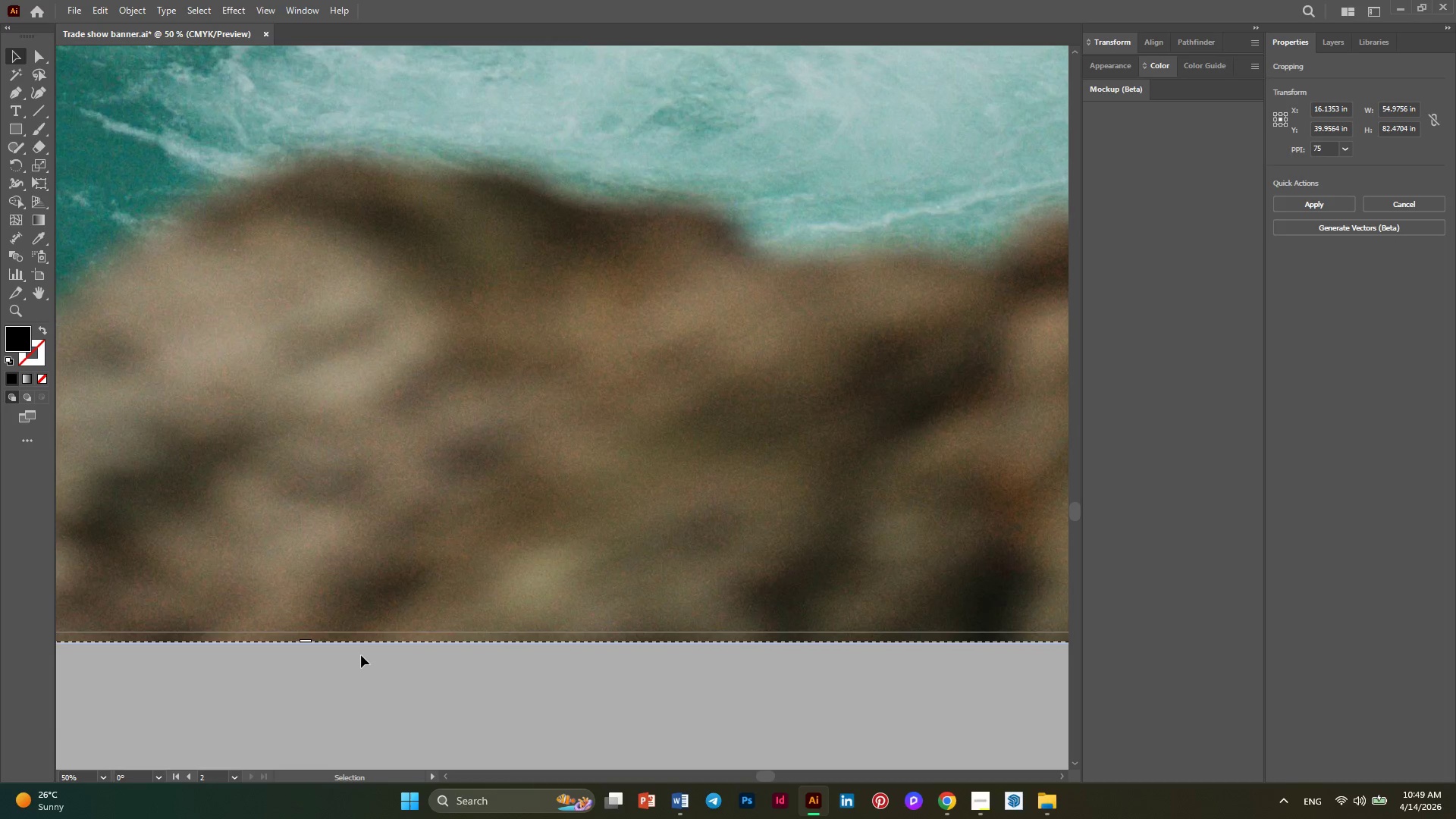 
key(Alt+AltLeft)
 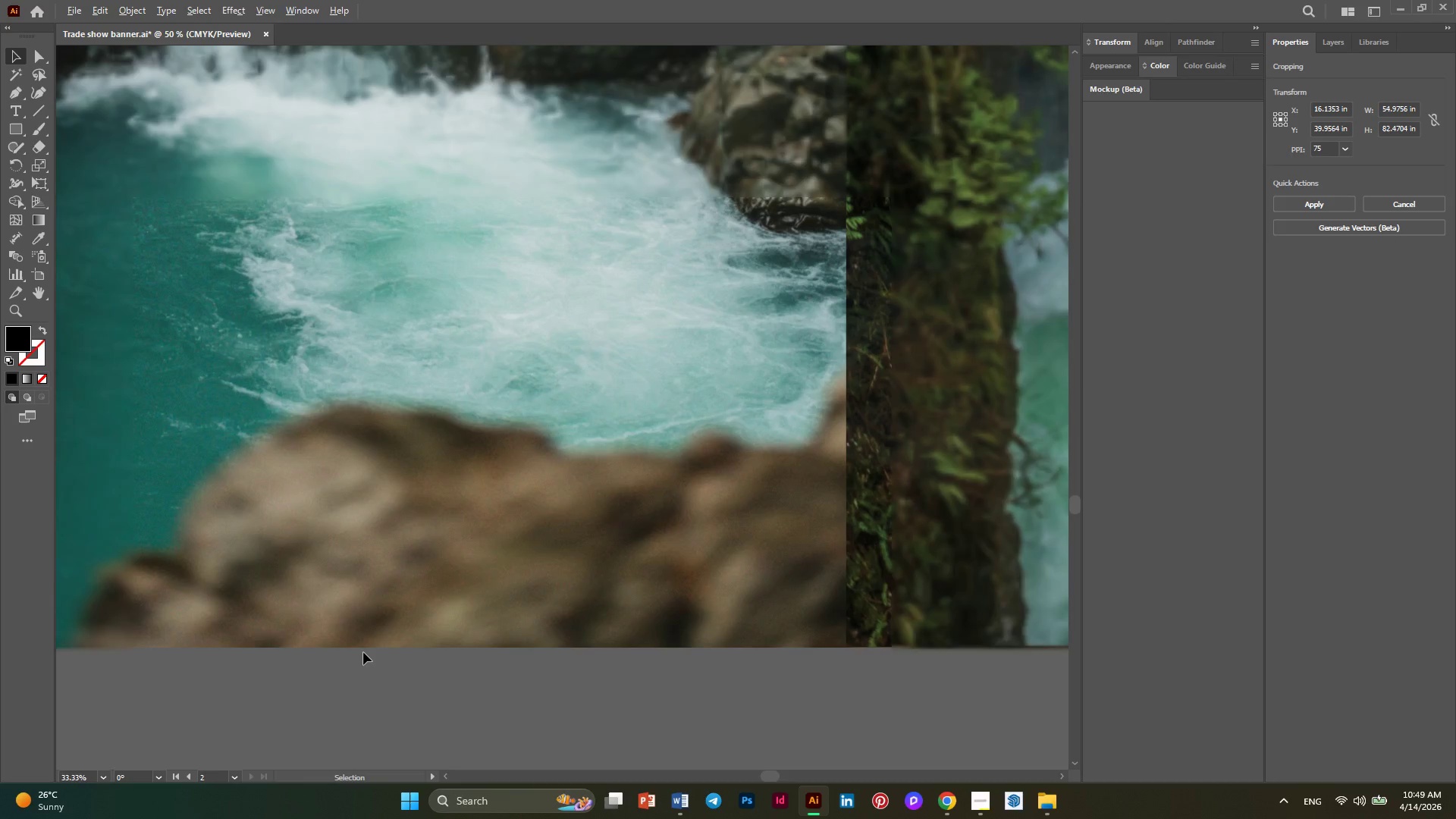 
scroll: coordinate [363, 652], scroll_direction: down, amount: 1.0
 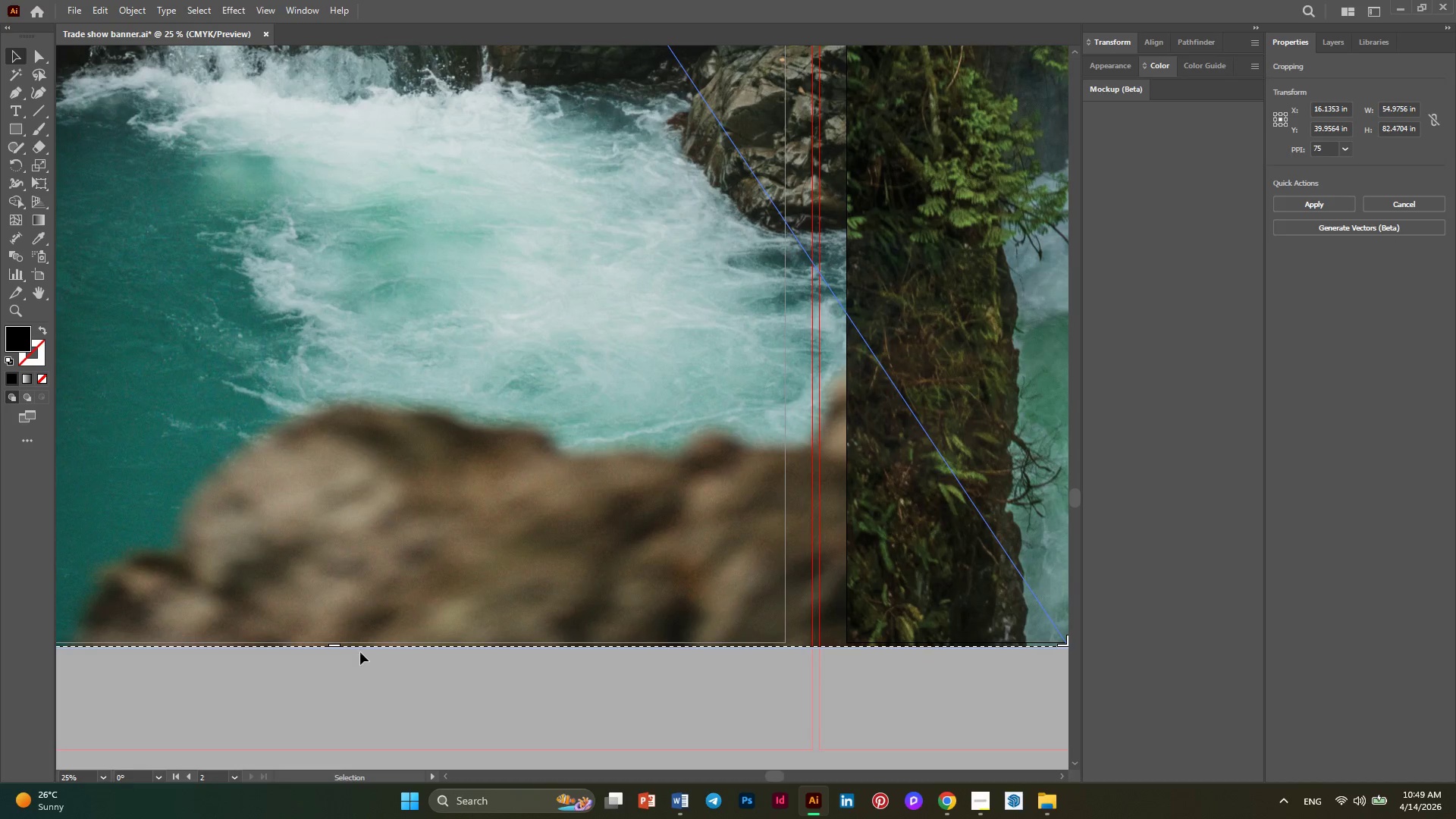 
hold_key(key=AltLeft, duration=0.33)
scroll: coordinate [317, 652], scroll_direction: up, amount: 2.0
 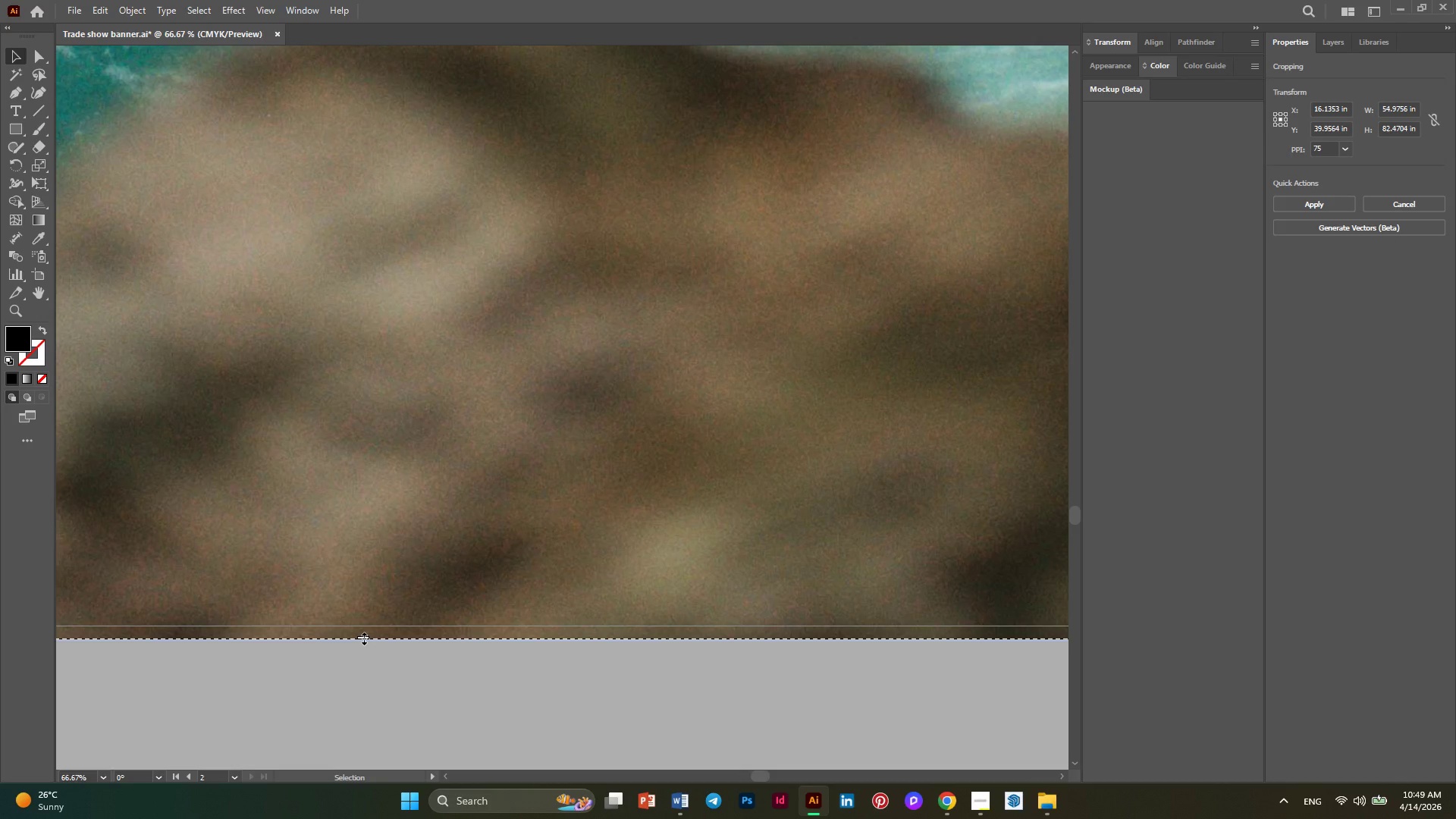 
left_click_drag(start_coordinate=[362, 637], to_coordinate=[362, 625])
 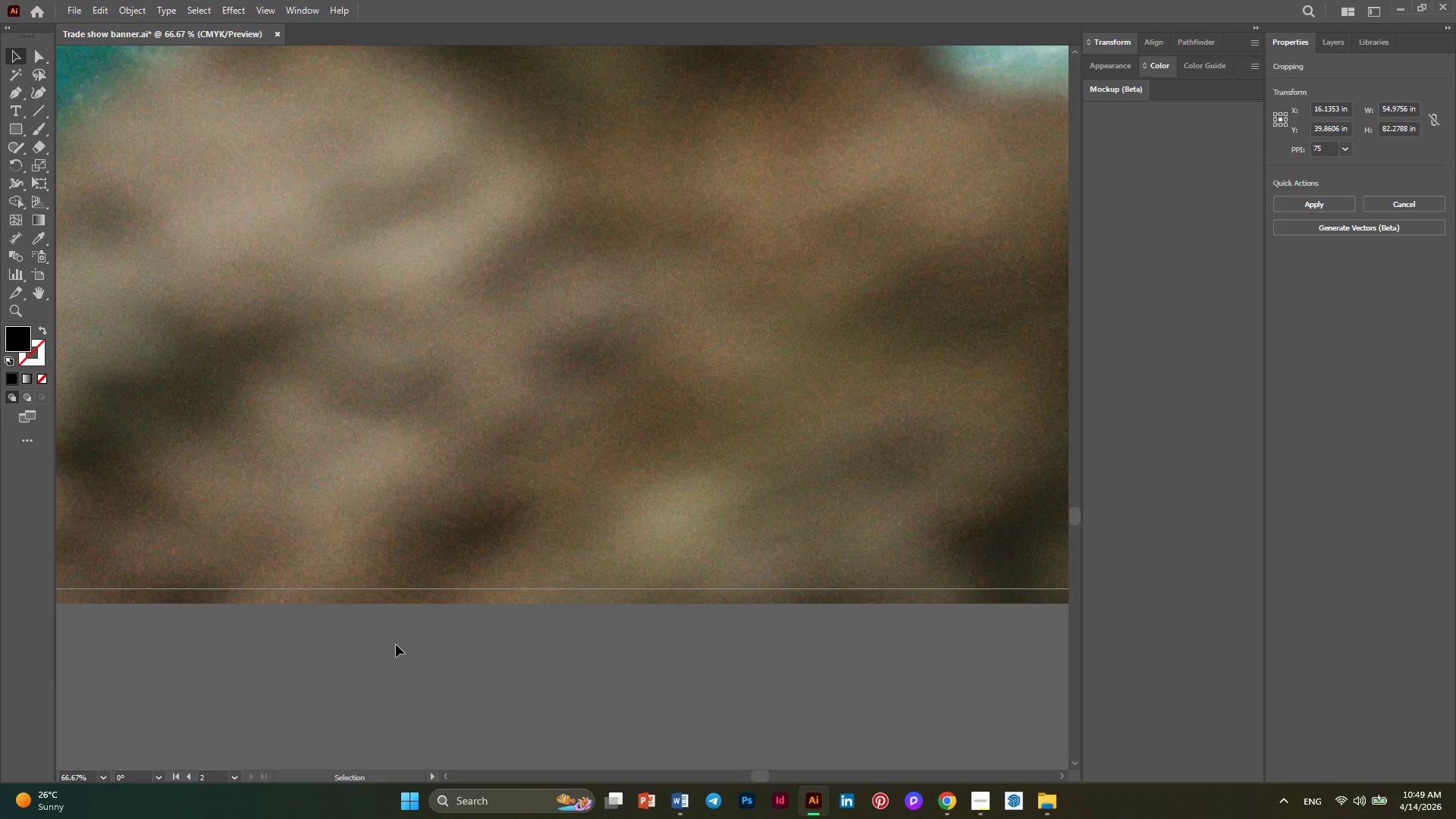 
key(Alt+AltLeft)
 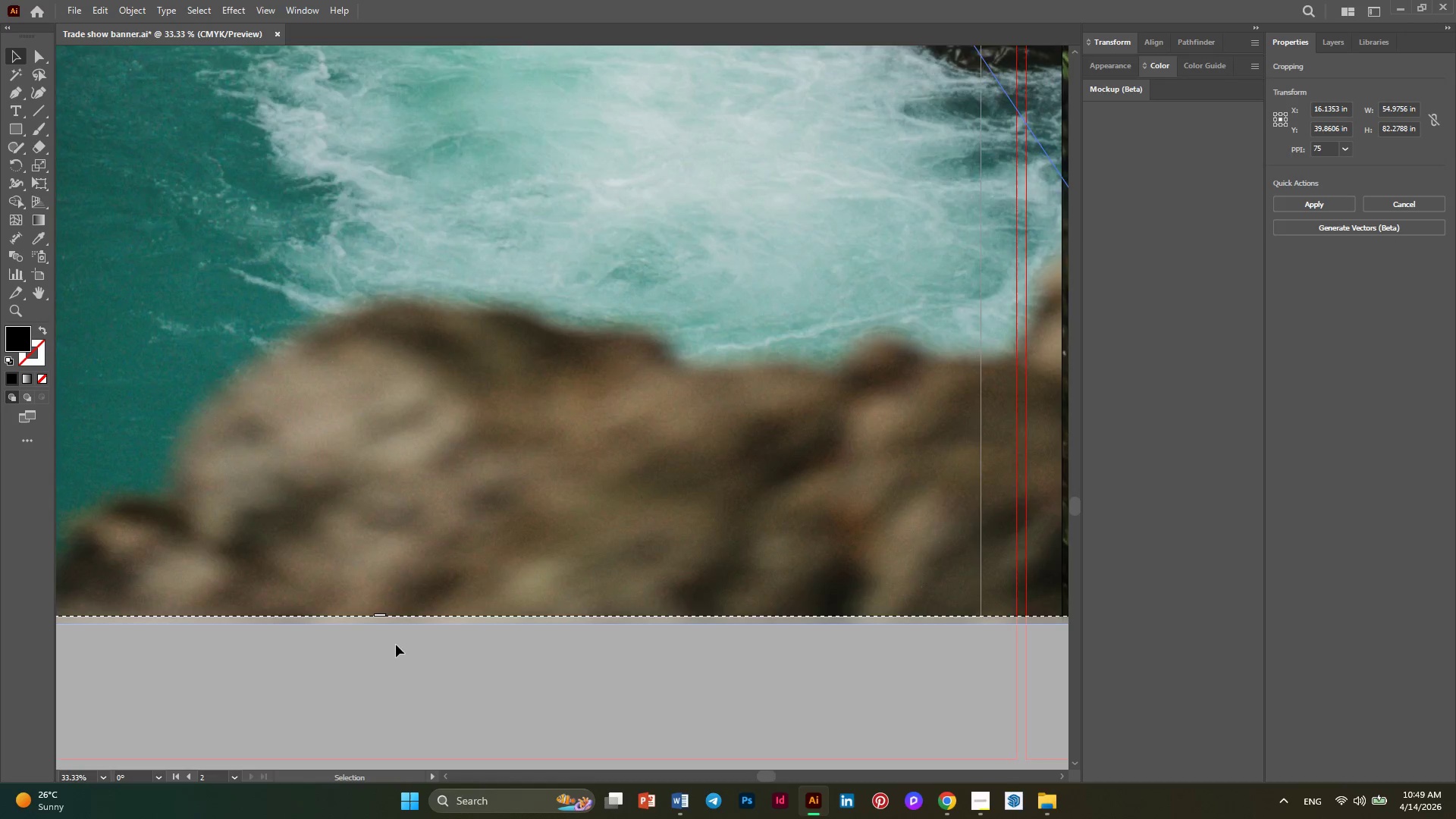 
key(Alt+AltLeft)
 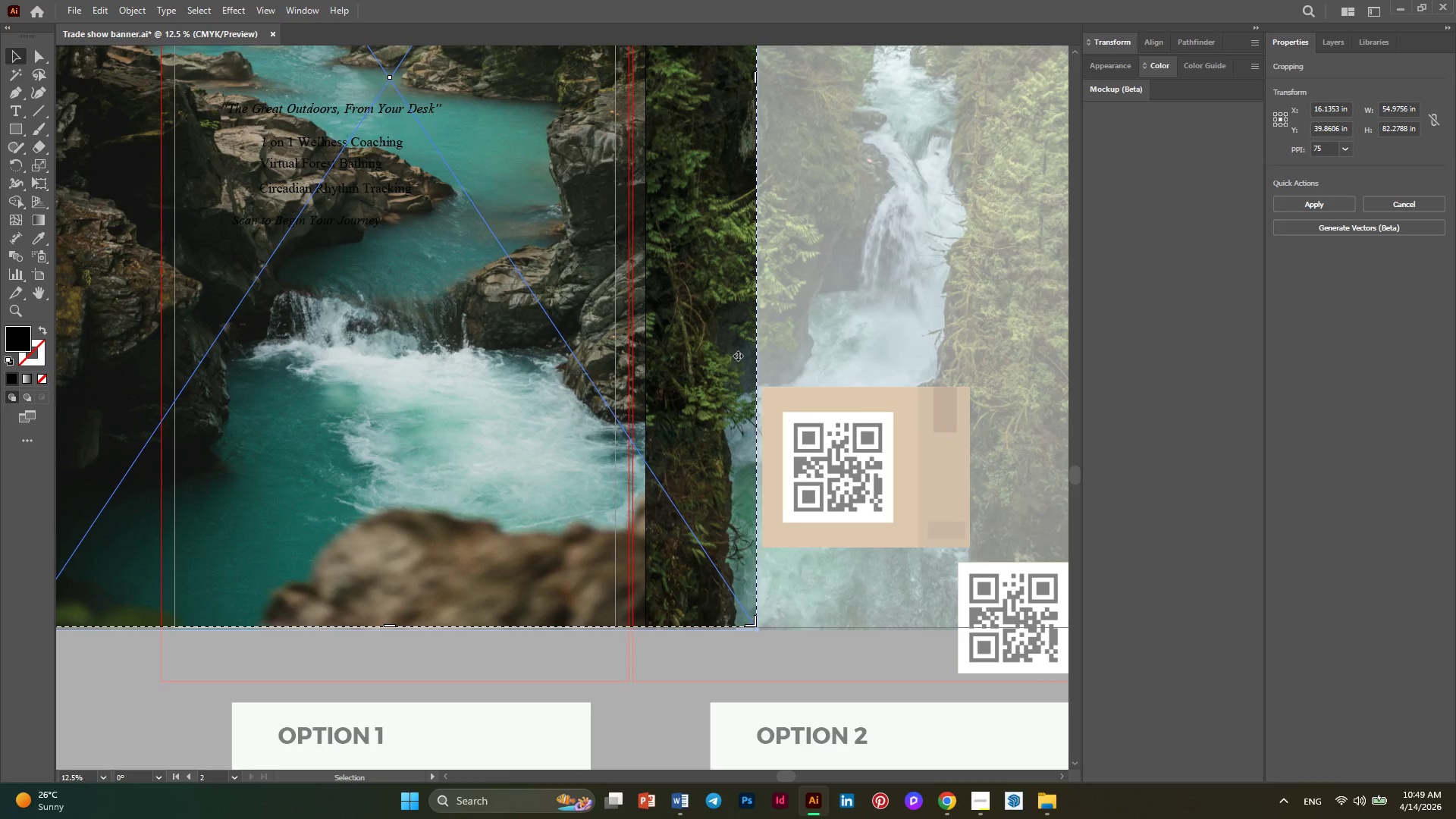 
scroll: coordinate [396, 645], scroll_direction: down, amount: 6.0
 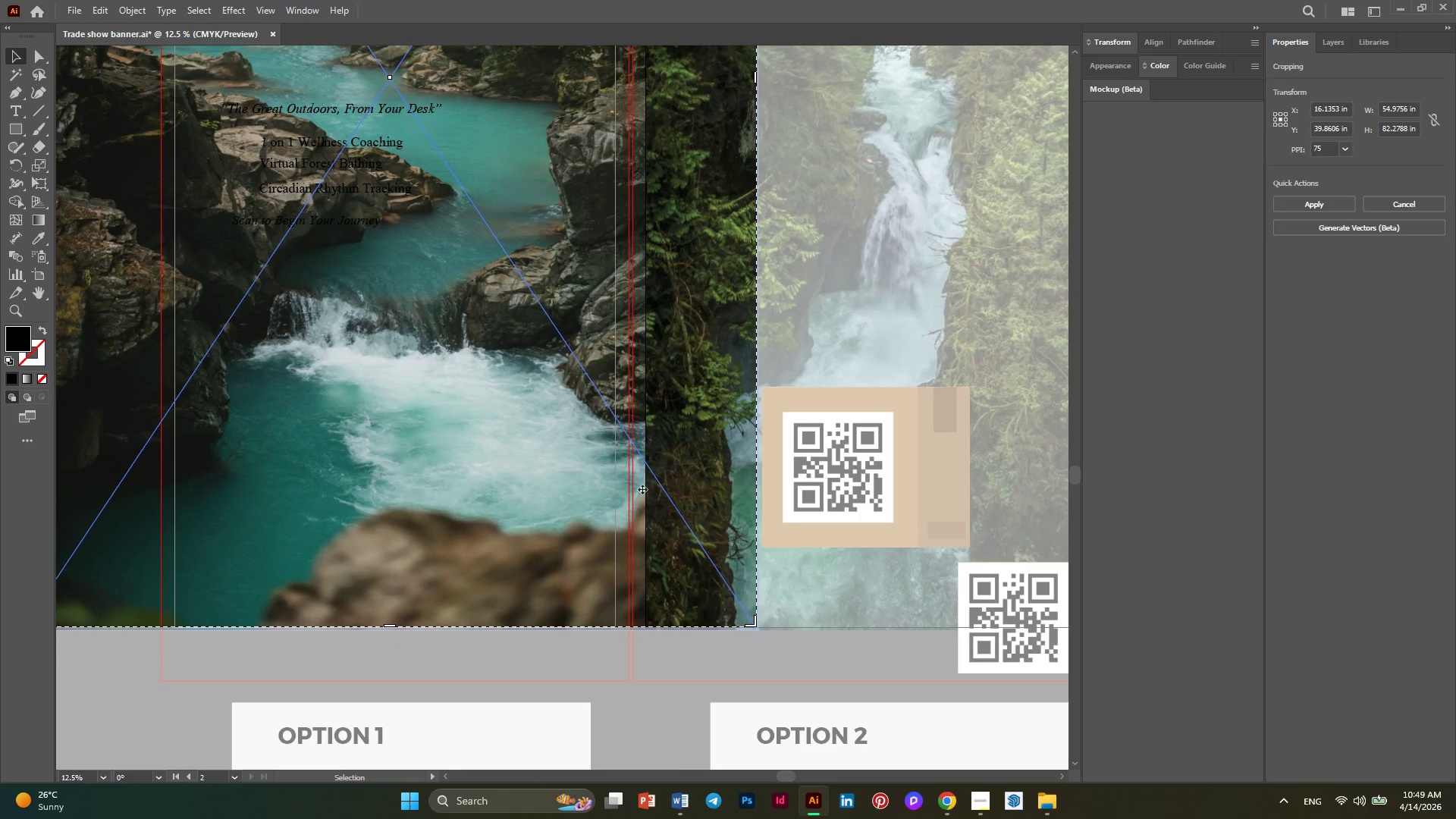 
scroll: coordinate [664, 472], scroll_direction: up, amount: 13.0
 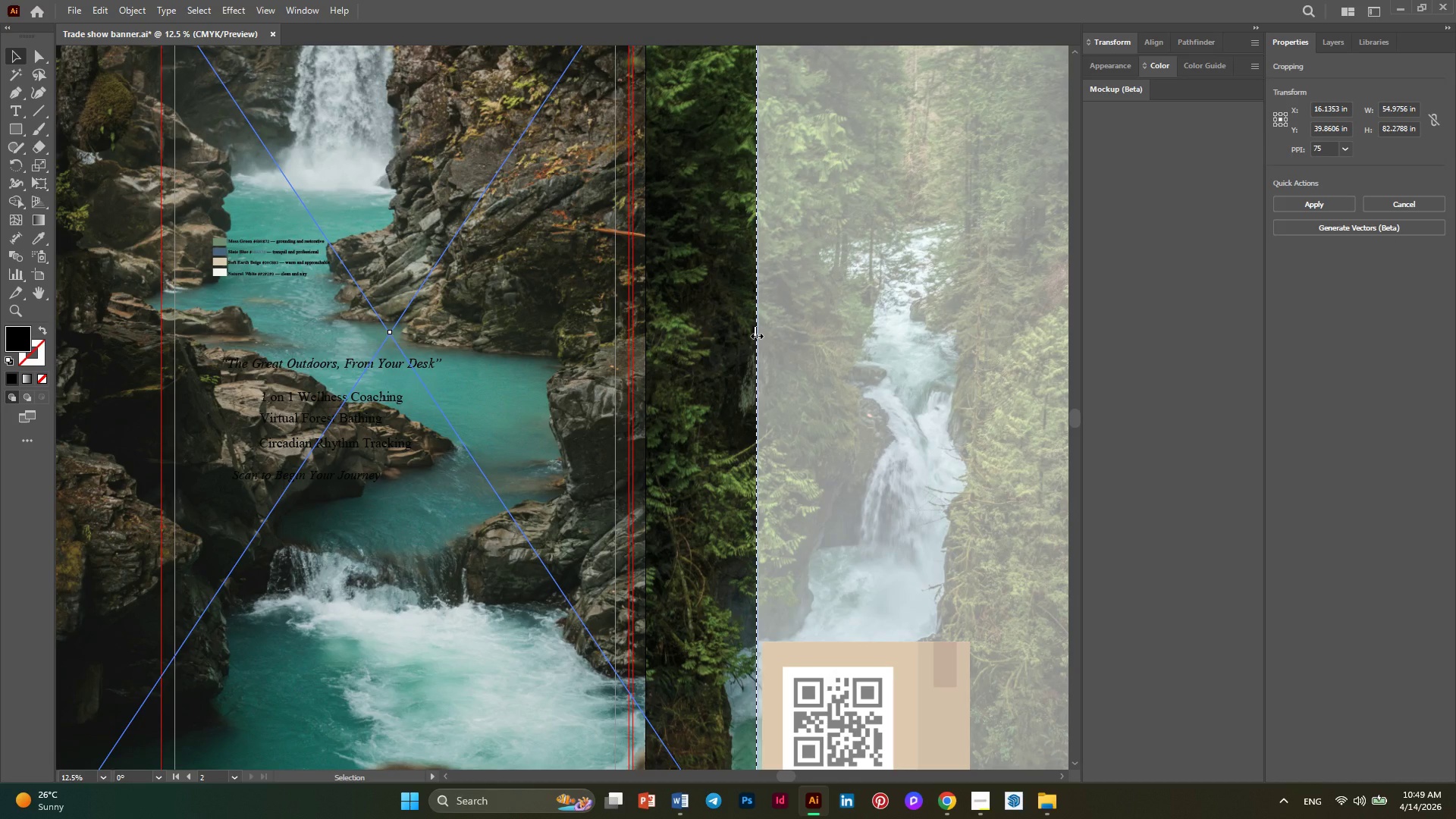 
left_click_drag(start_coordinate=[755, 334], to_coordinate=[646, 348])
 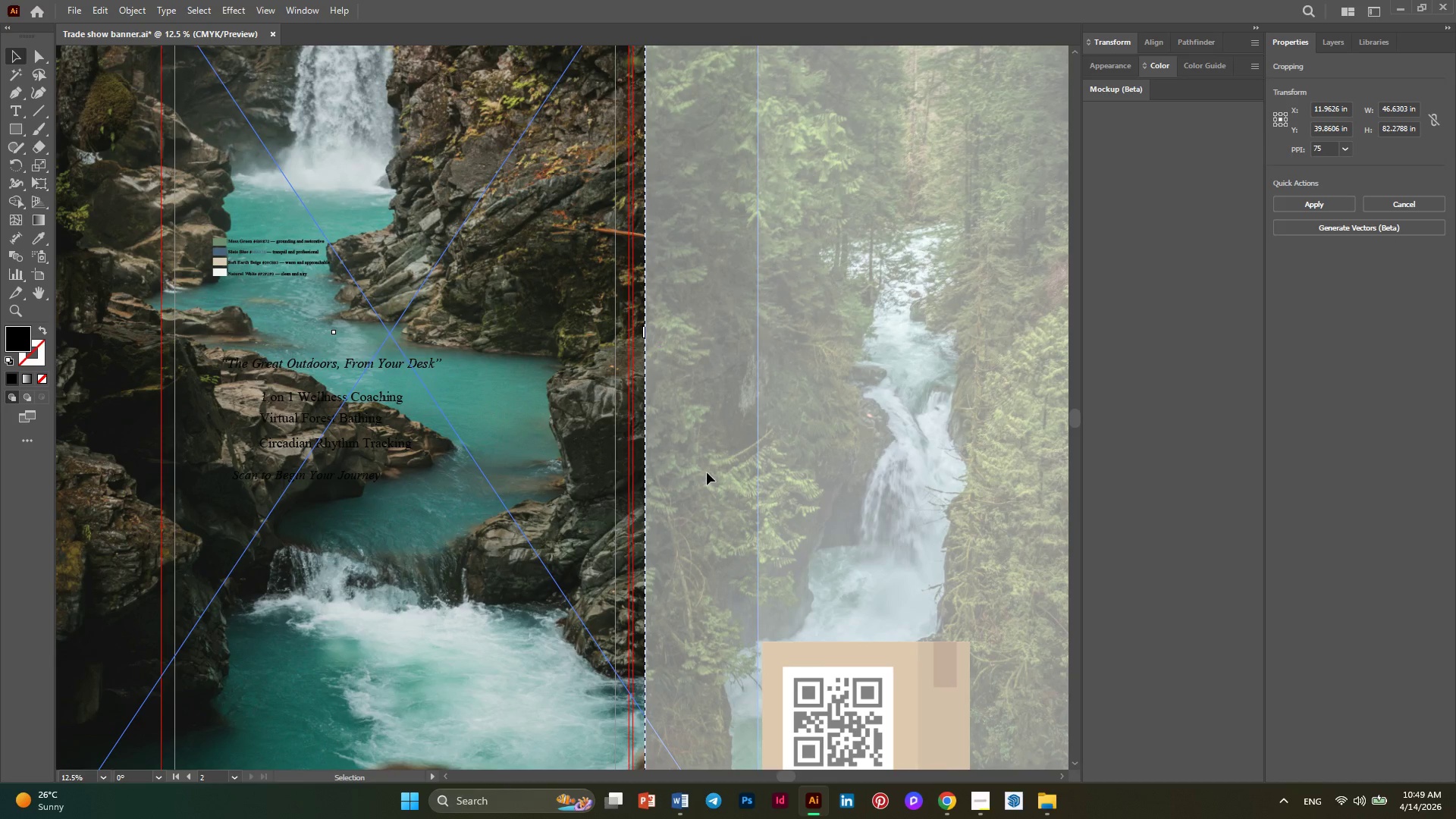 
key(Alt+AltLeft)
 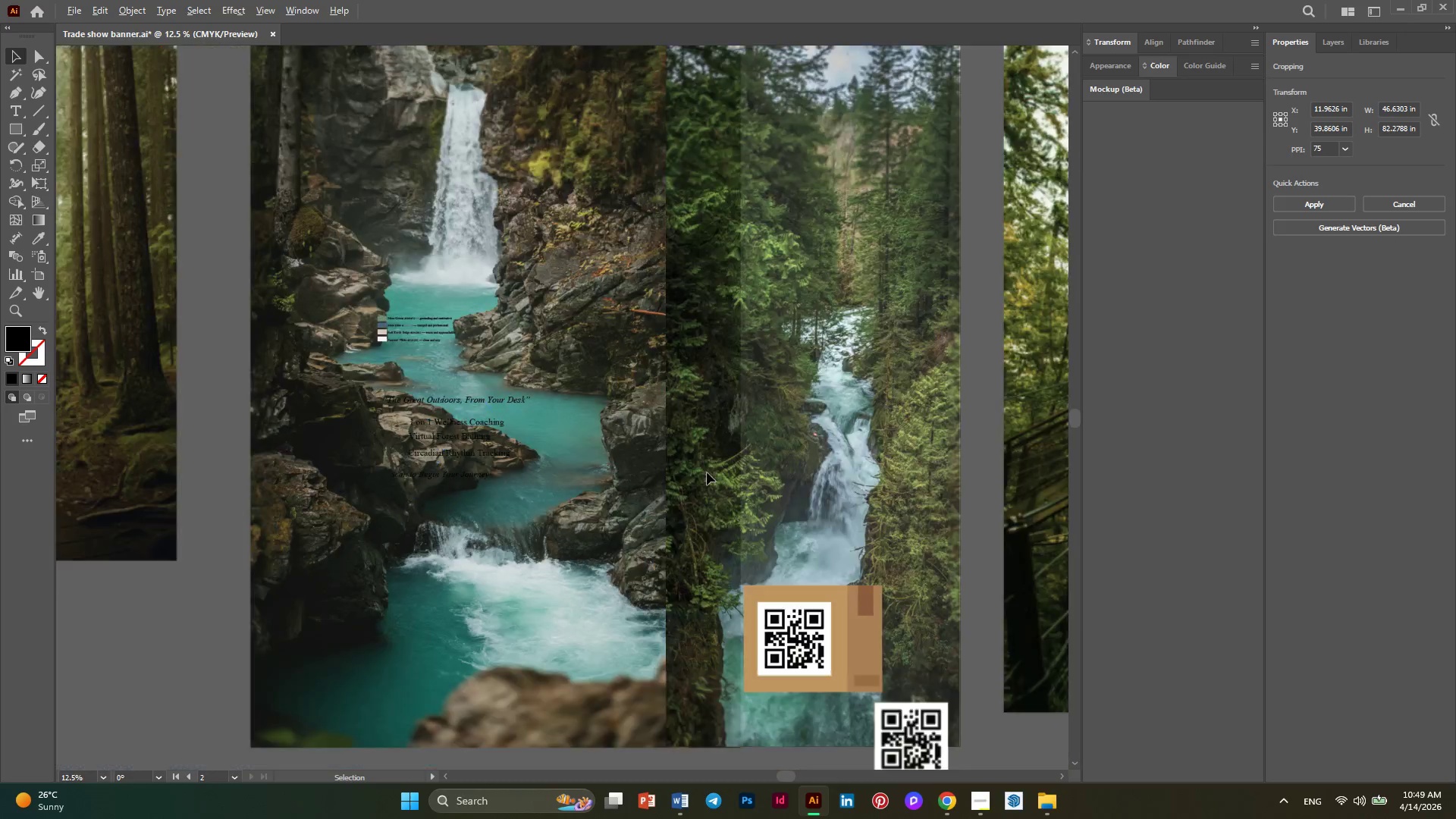 
scroll: coordinate [707, 472], scroll_direction: down, amount: 2.0
 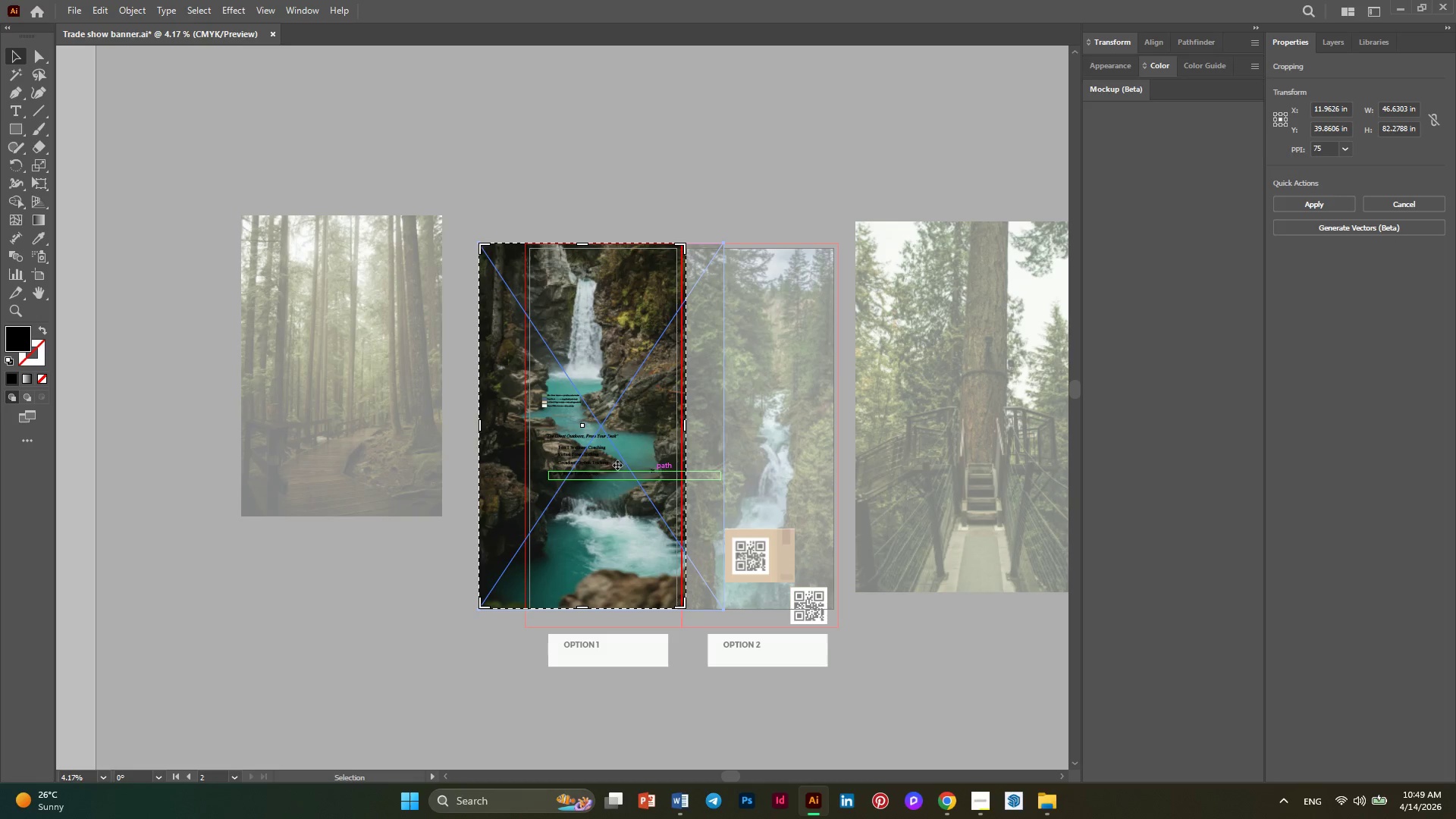 
hold_key(key=AltLeft, duration=0.42)
scroll: coordinate [544, 413], scroll_direction: up, amount: 1.0
 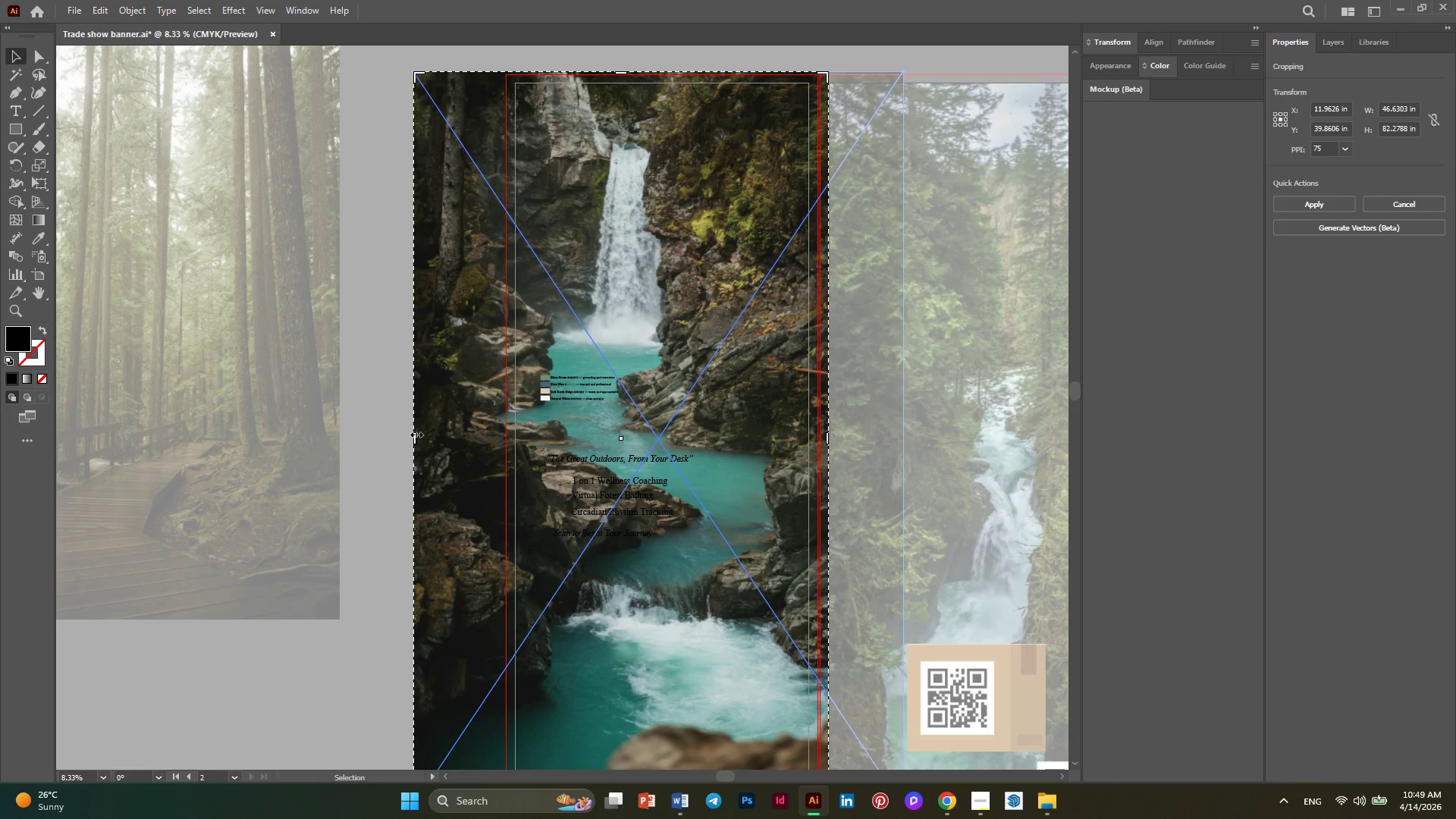 
hold_key(key=AltLeft, duration=0.42)
scroll: coordinate [487, 438], scroll_direction: up, amount: 2.0
 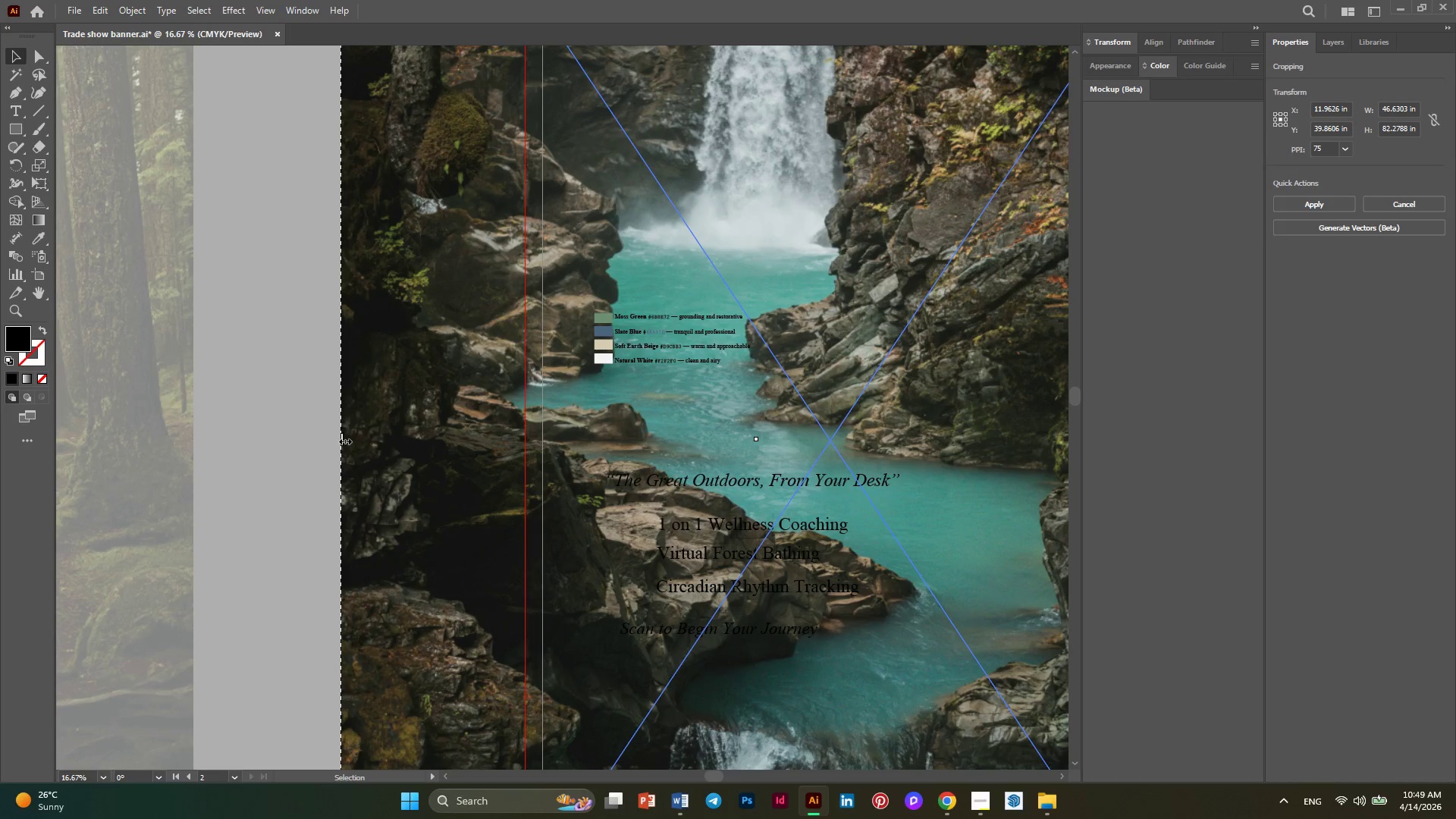 
left_click_drag(start_coordinate=[342, 438], to_coordinate=[544, 459])
 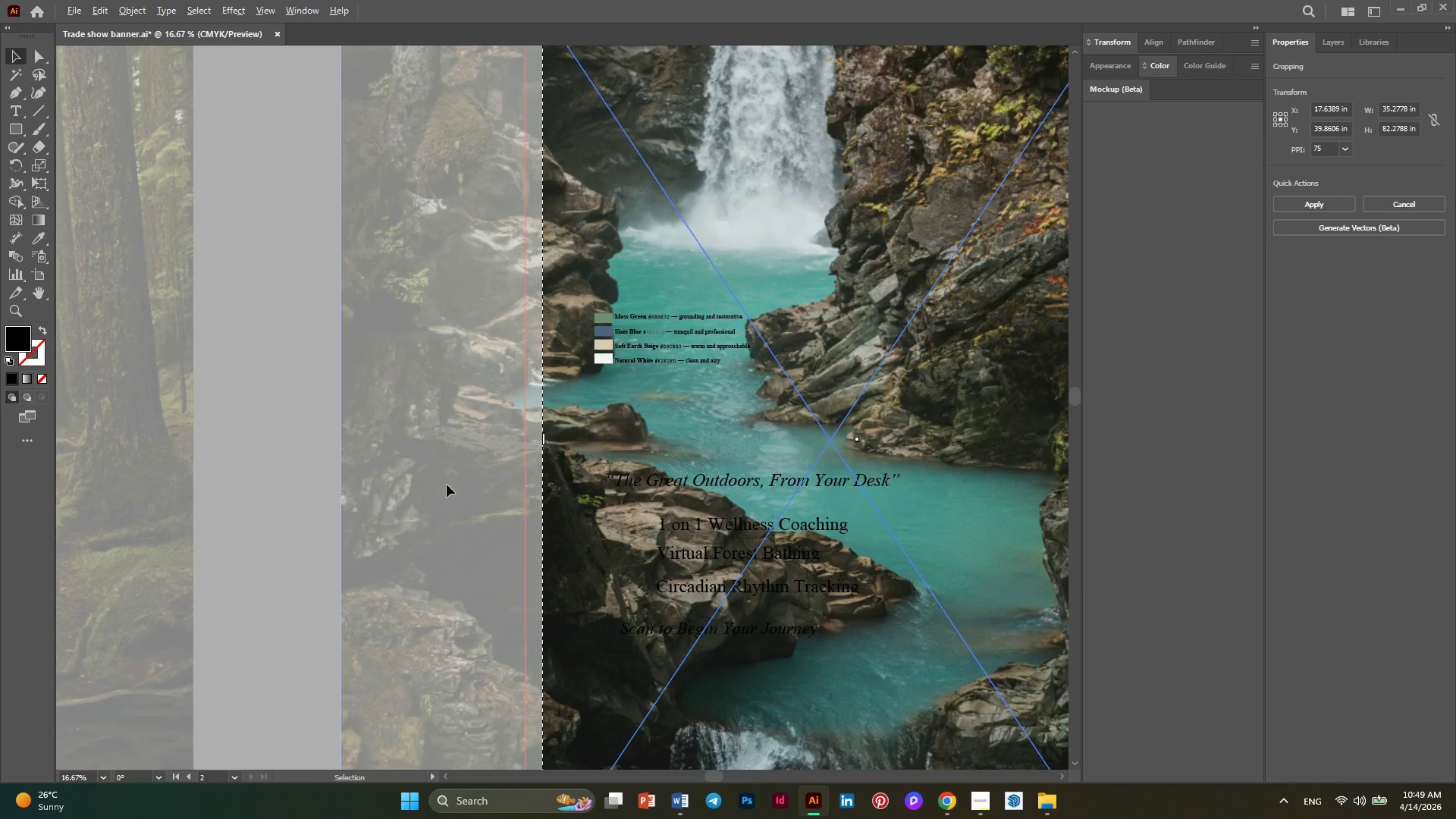 
key(Alt+AltLeft)
 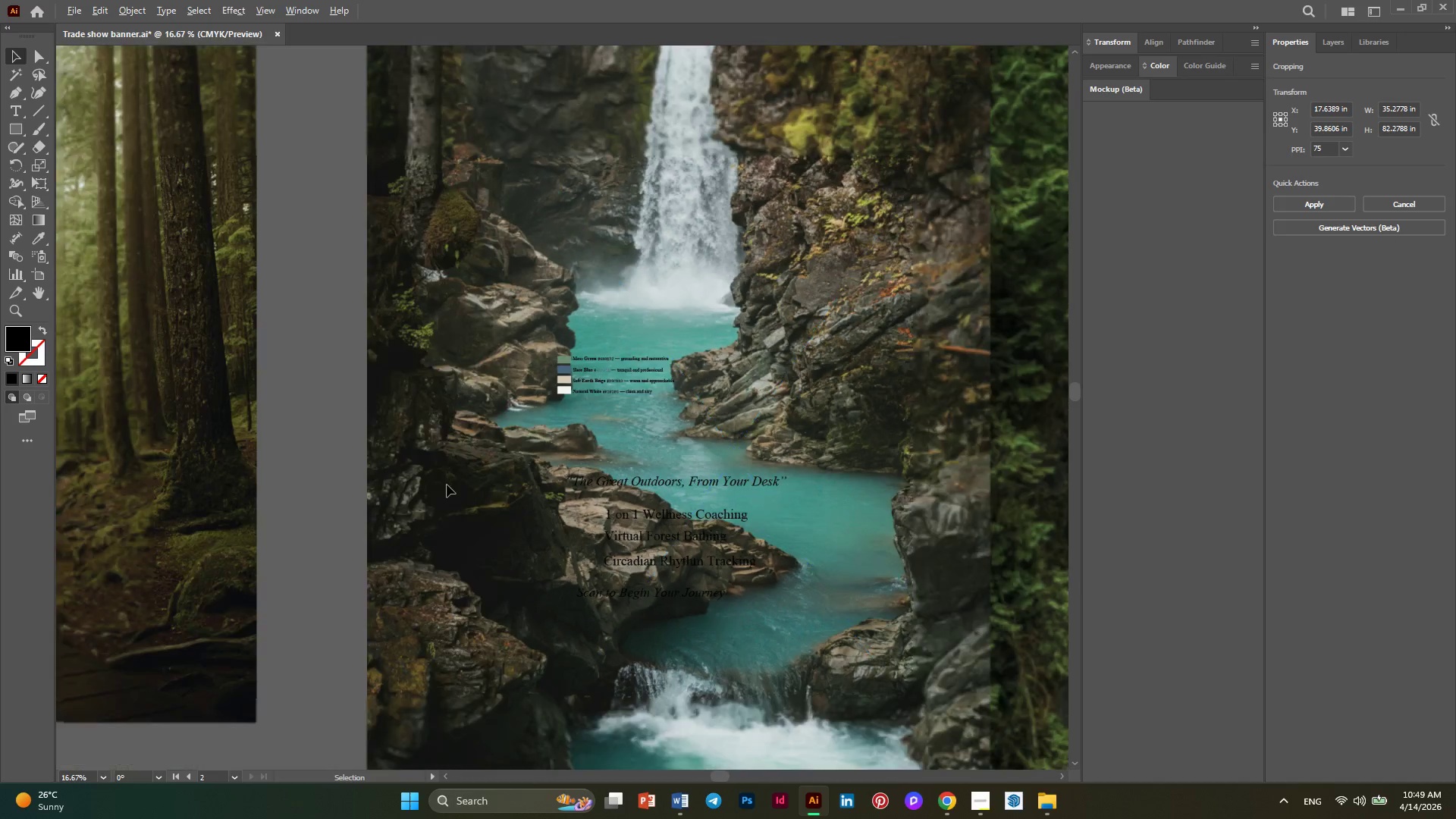 
key(Alt+AltLeft)
 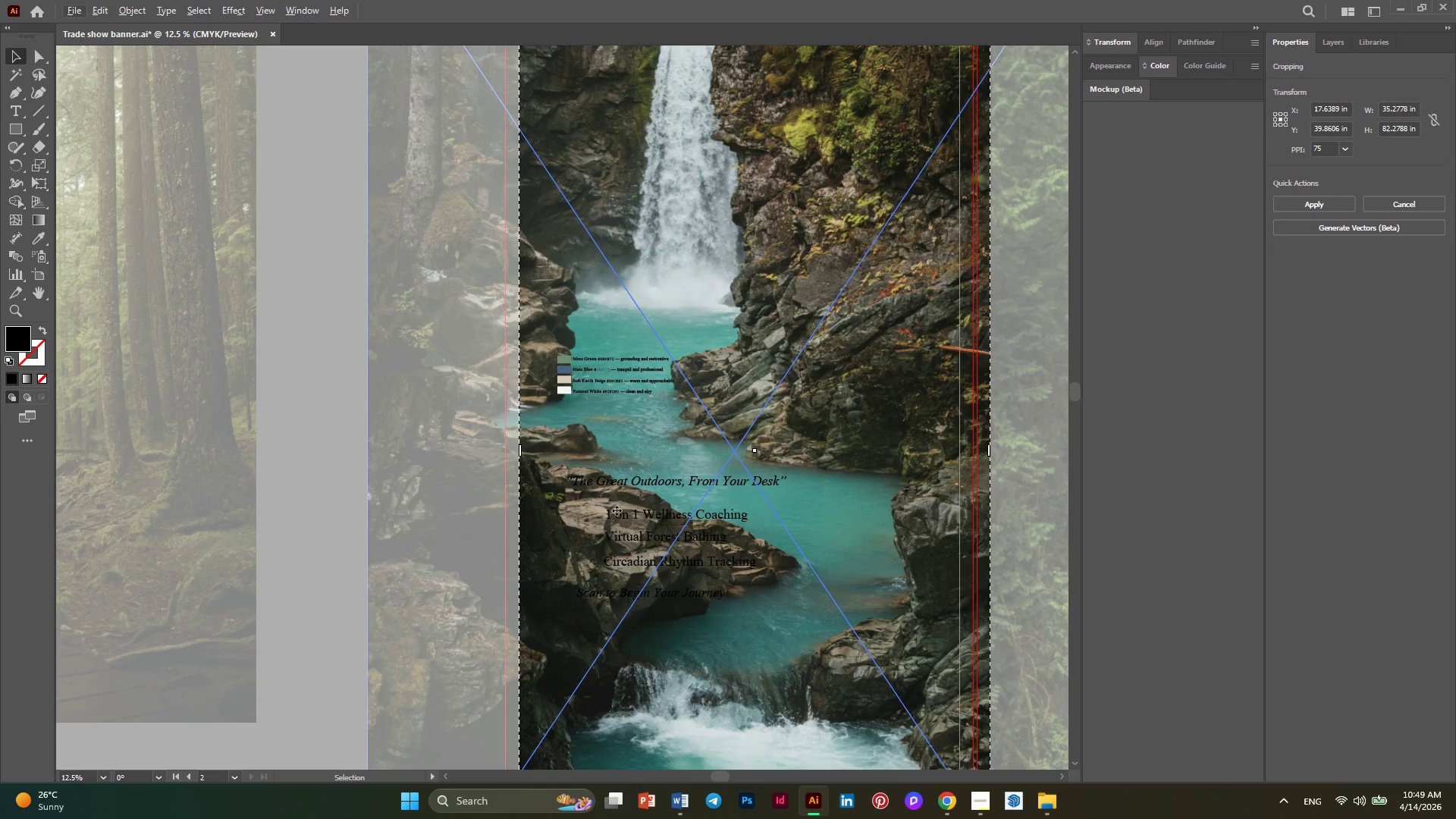 
scroll: coordinate [447, 485], scroll_direction: none, amount: 0.0
 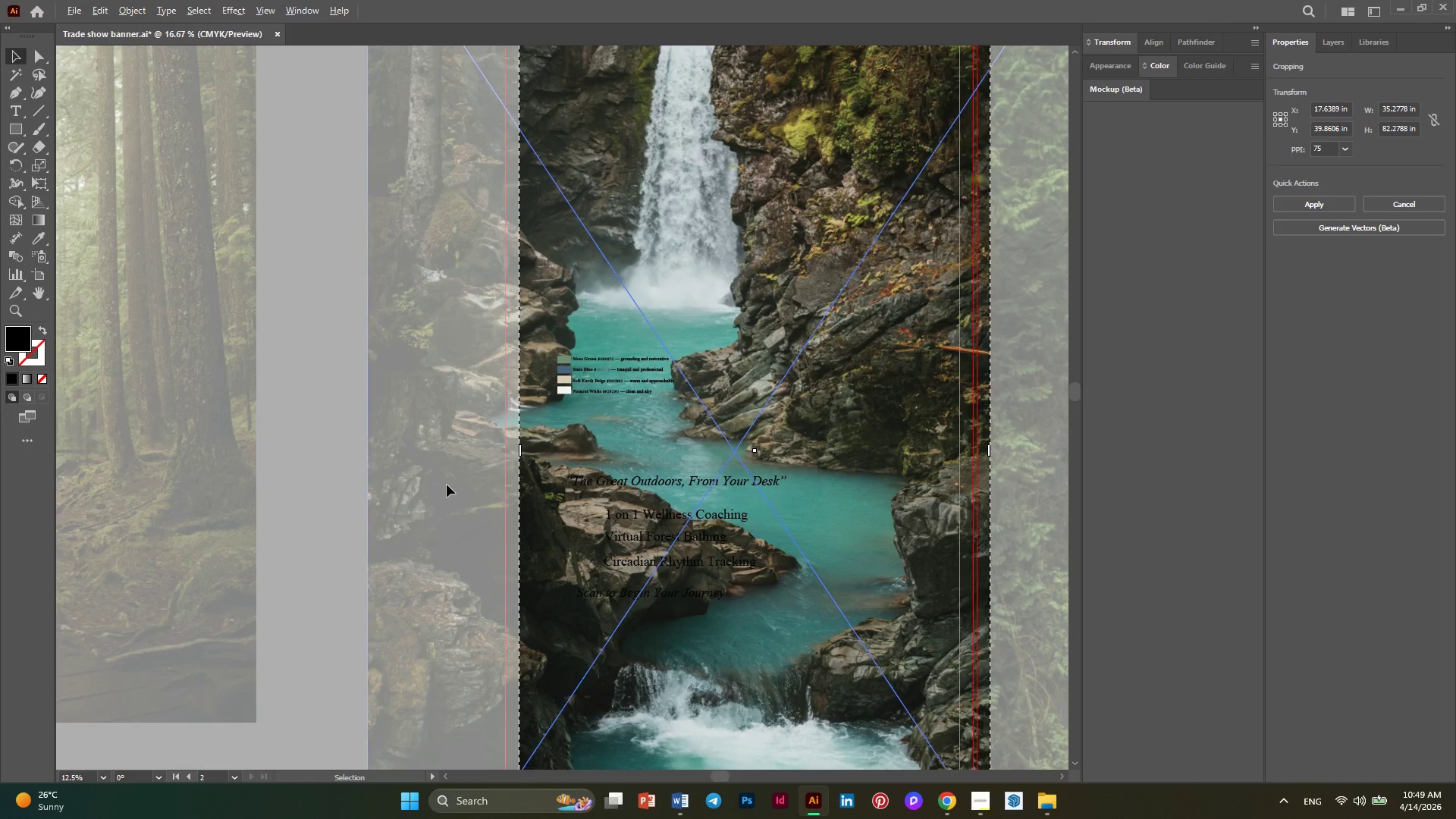 
scroll: coordinate [618, 516], scroll_direction: up, amount: 18.0
 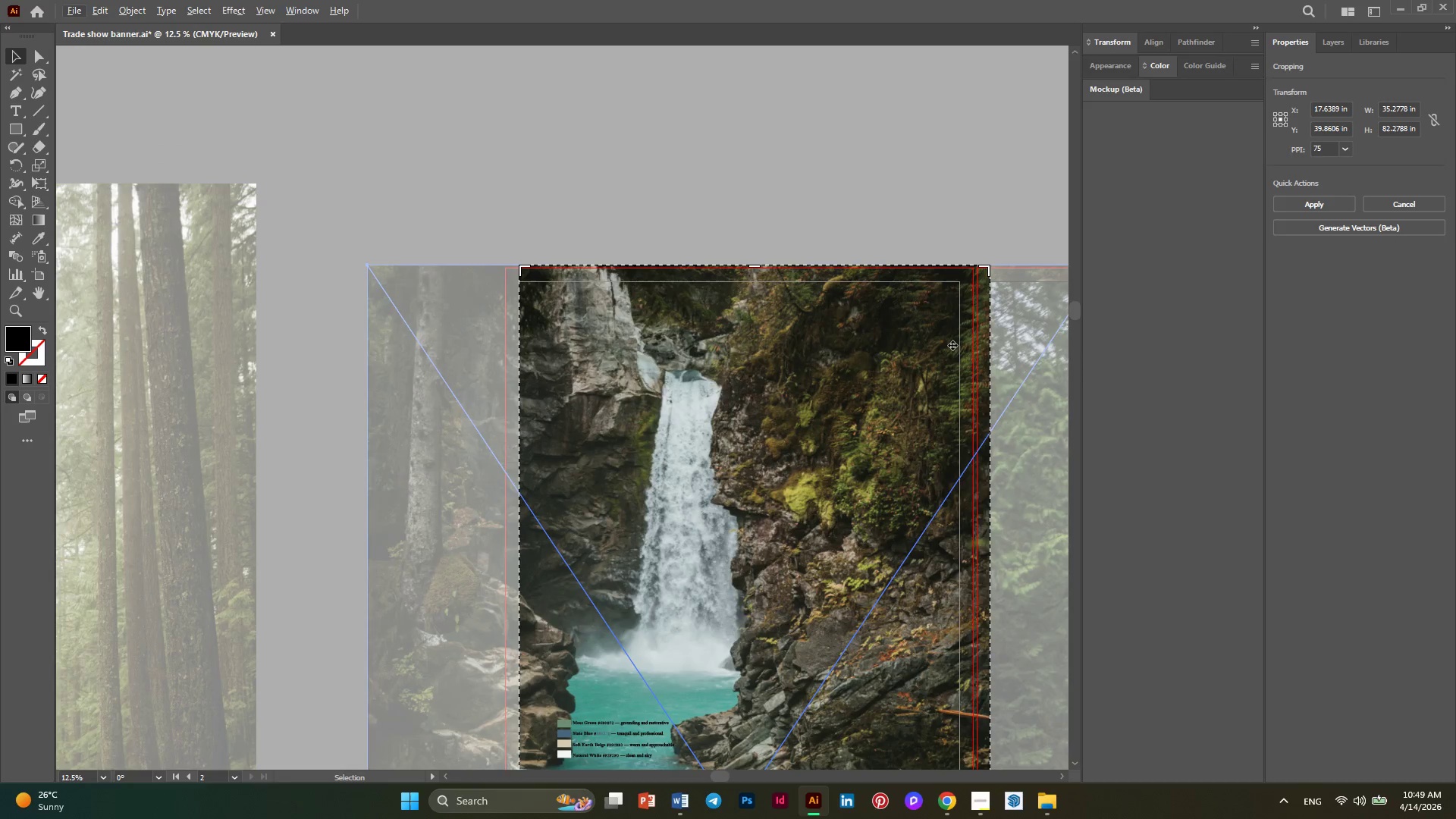 
hold_key(key=AltLeft, duration=0.31)
scroll: coordinate [991, 342], scroll_direction: up, amount: 1.0
 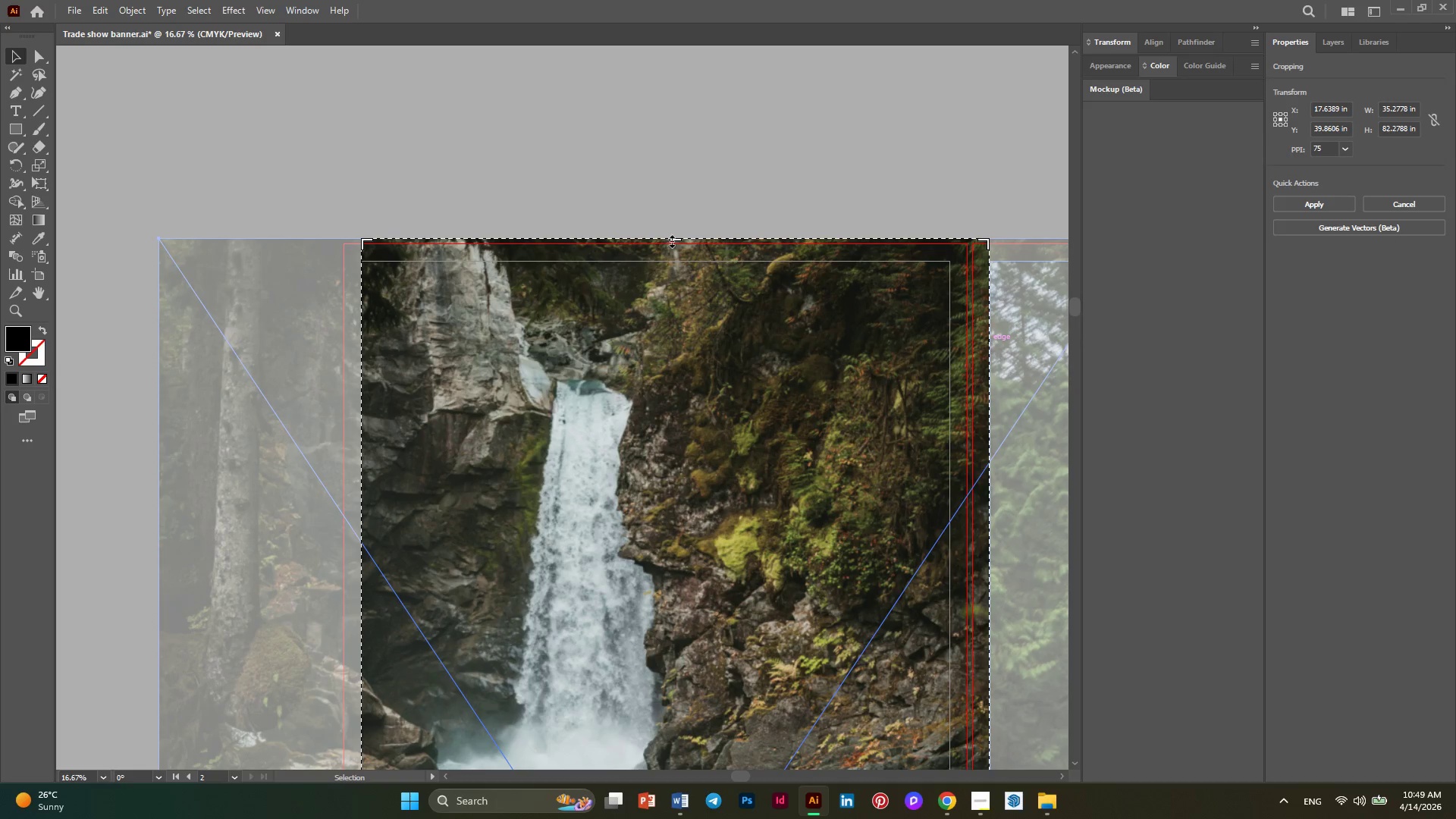 
left_click_drag(start_coordinate=[671, 239], to_coordinate=[671, 262])
 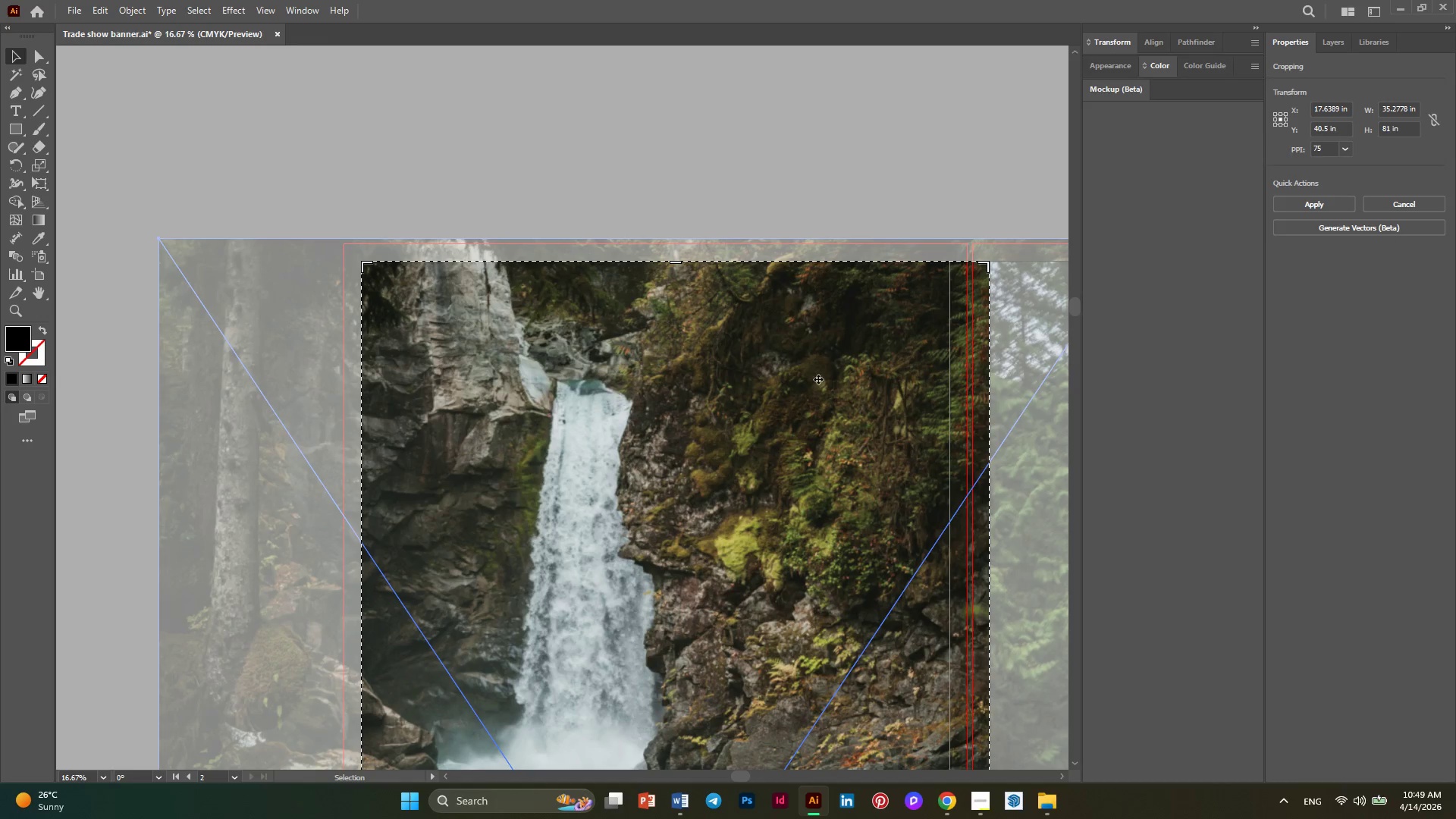 
scroll: coordinate [770, 364], scroll_direction: down, amount: 24.0
 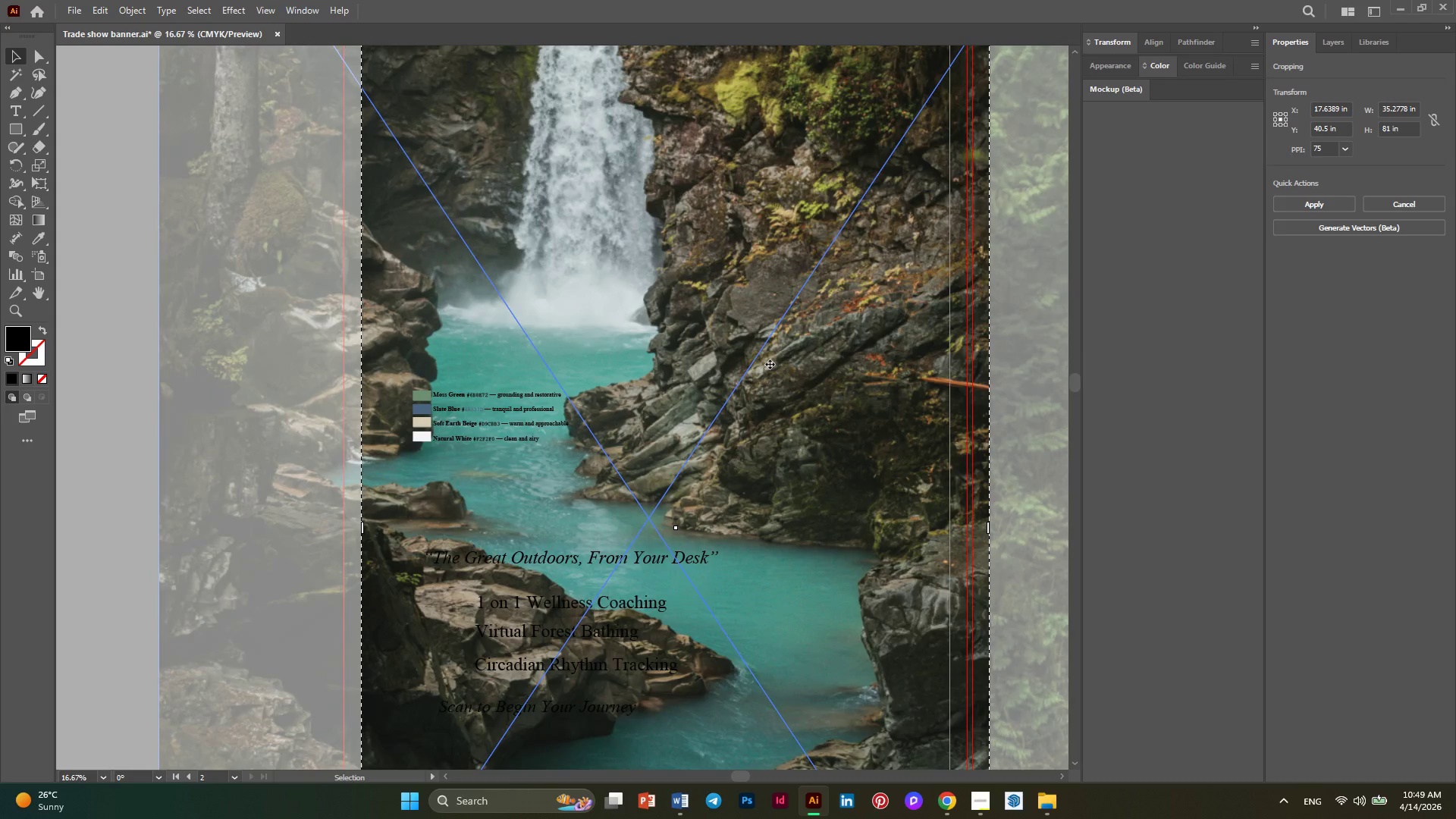 
hold_key(key=AltLeft, duration=1.0)
scroll: coordinate [743, 361], scroll_direction: down, amount: 4.0
 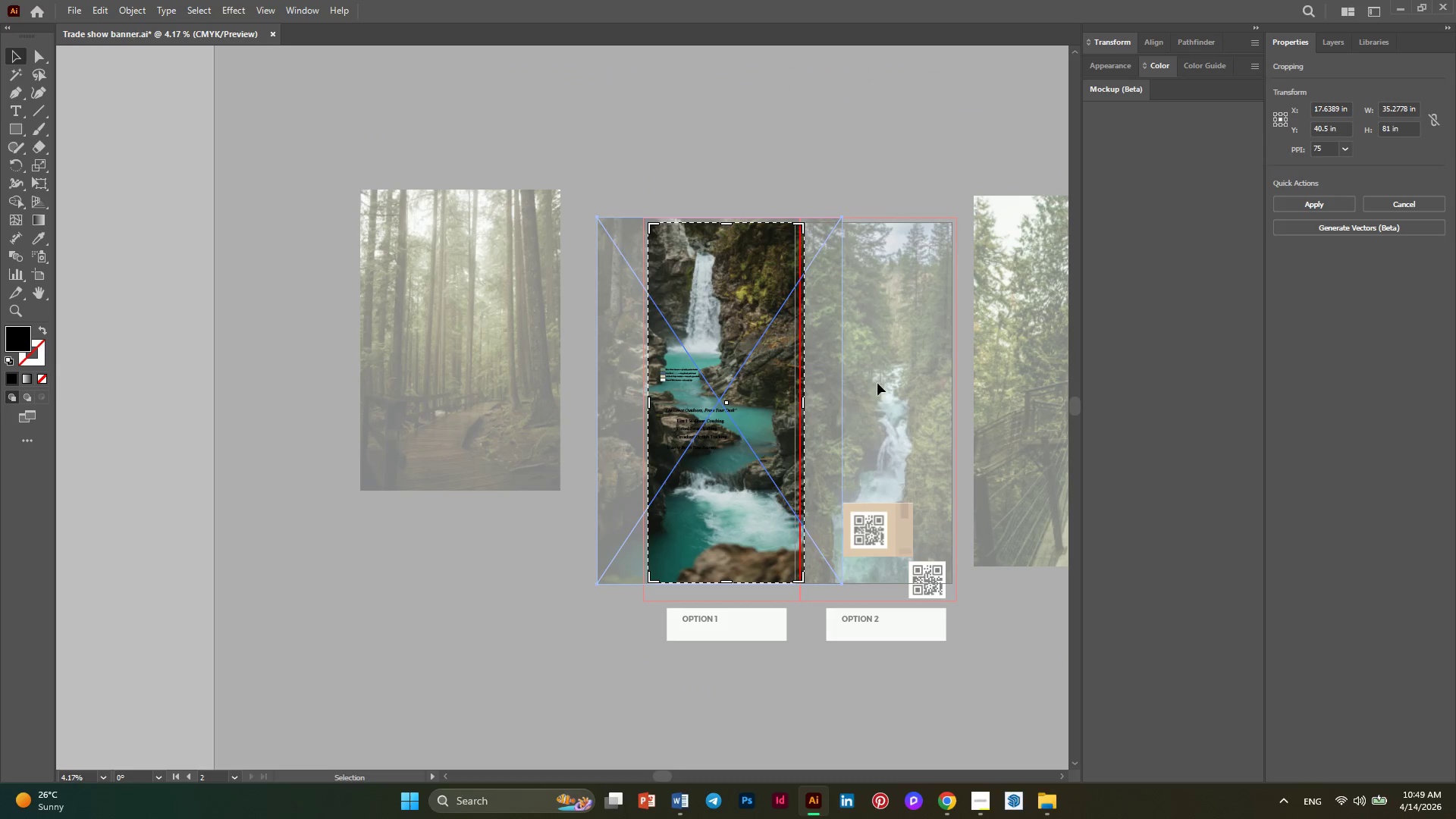 
hold_key(key=AltLeft, duration=0.38)
scroll: coordinate [899, 388], scroll_direction: up, amount: 2.0
 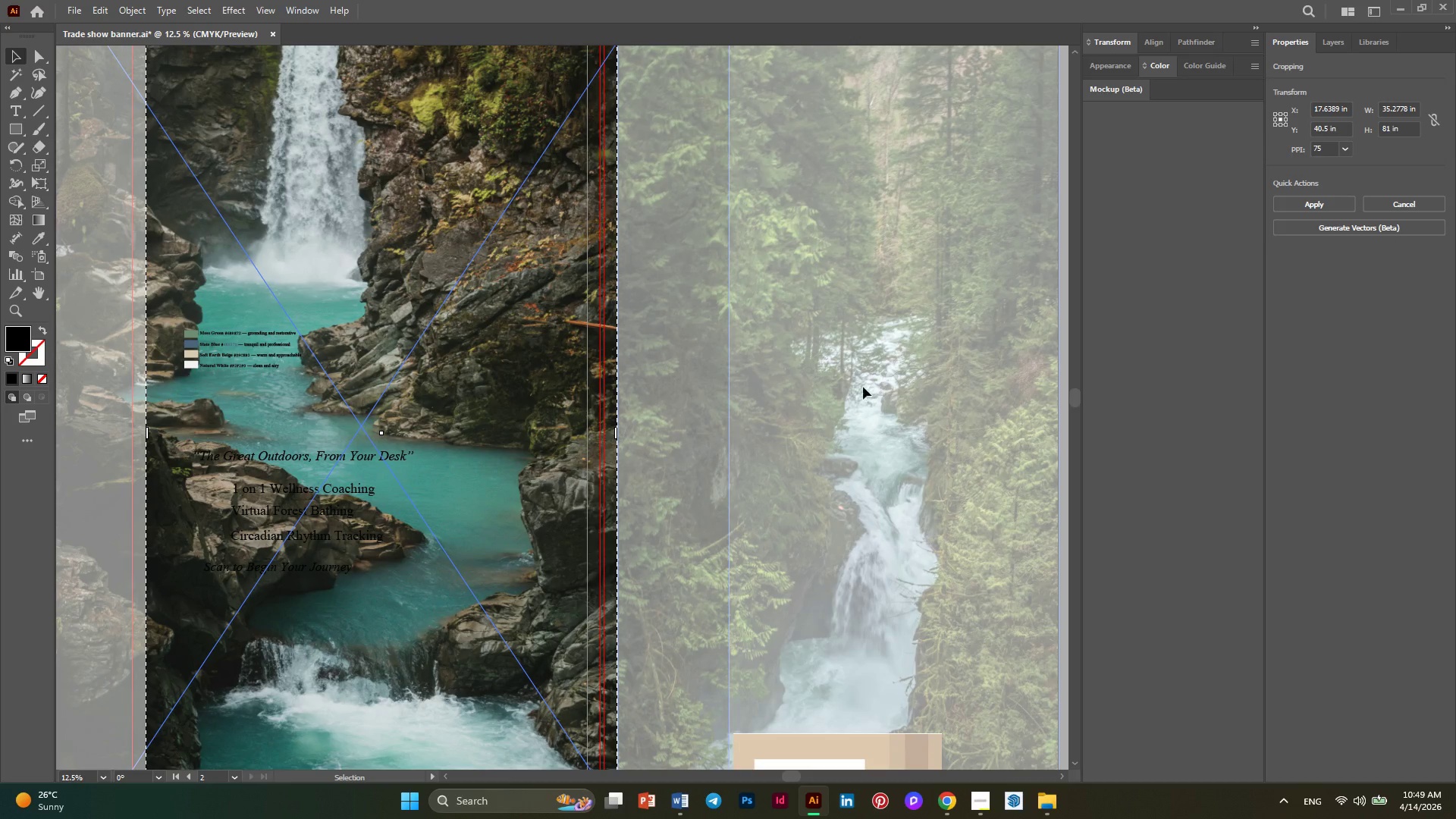 
hold_key(key=AltLeft, duration=0.34)
scroll: coordinate [701, 400], scroll_direction: none, amount: 0.0
 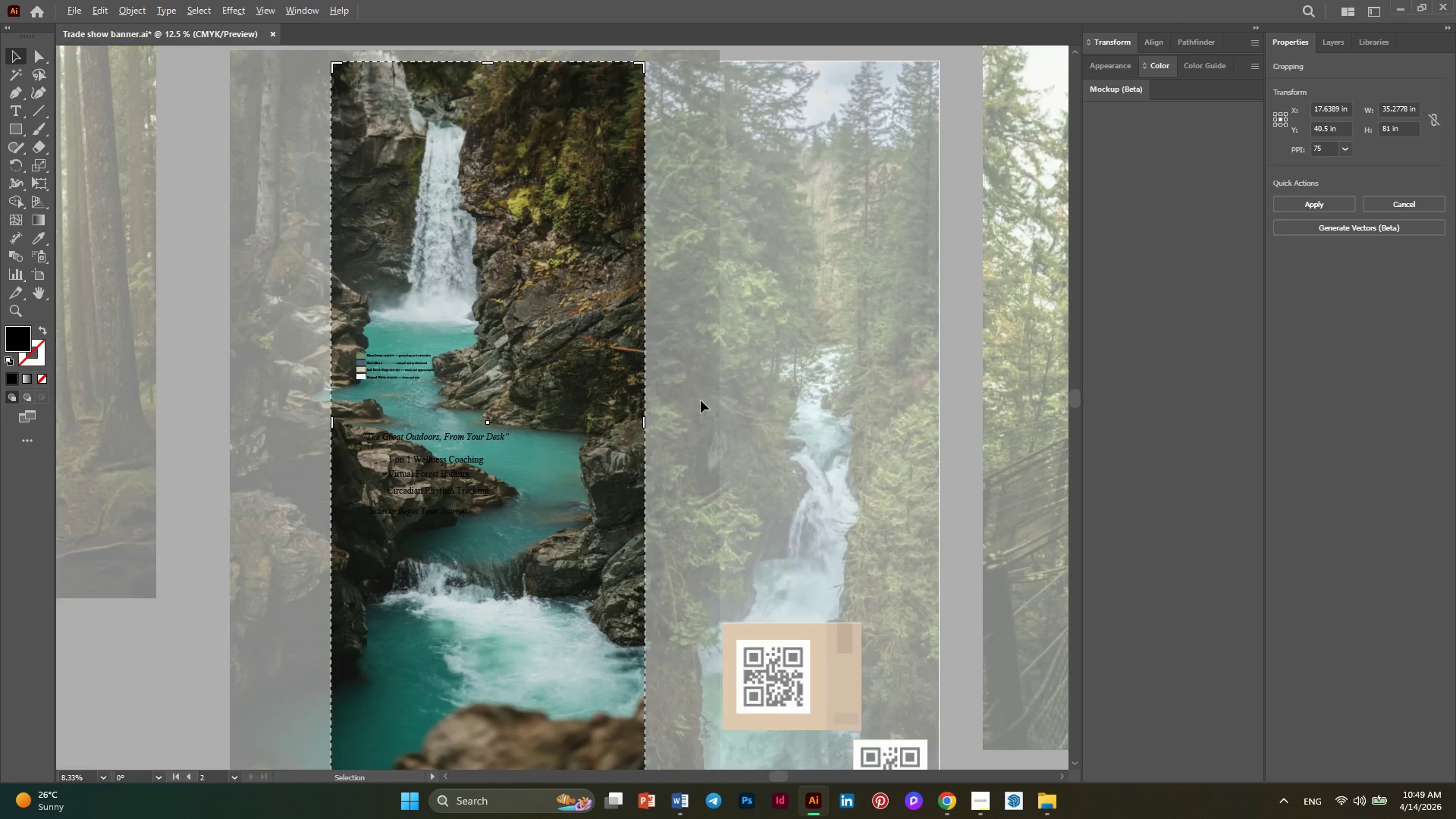 
key(Alt+AltLeft)
 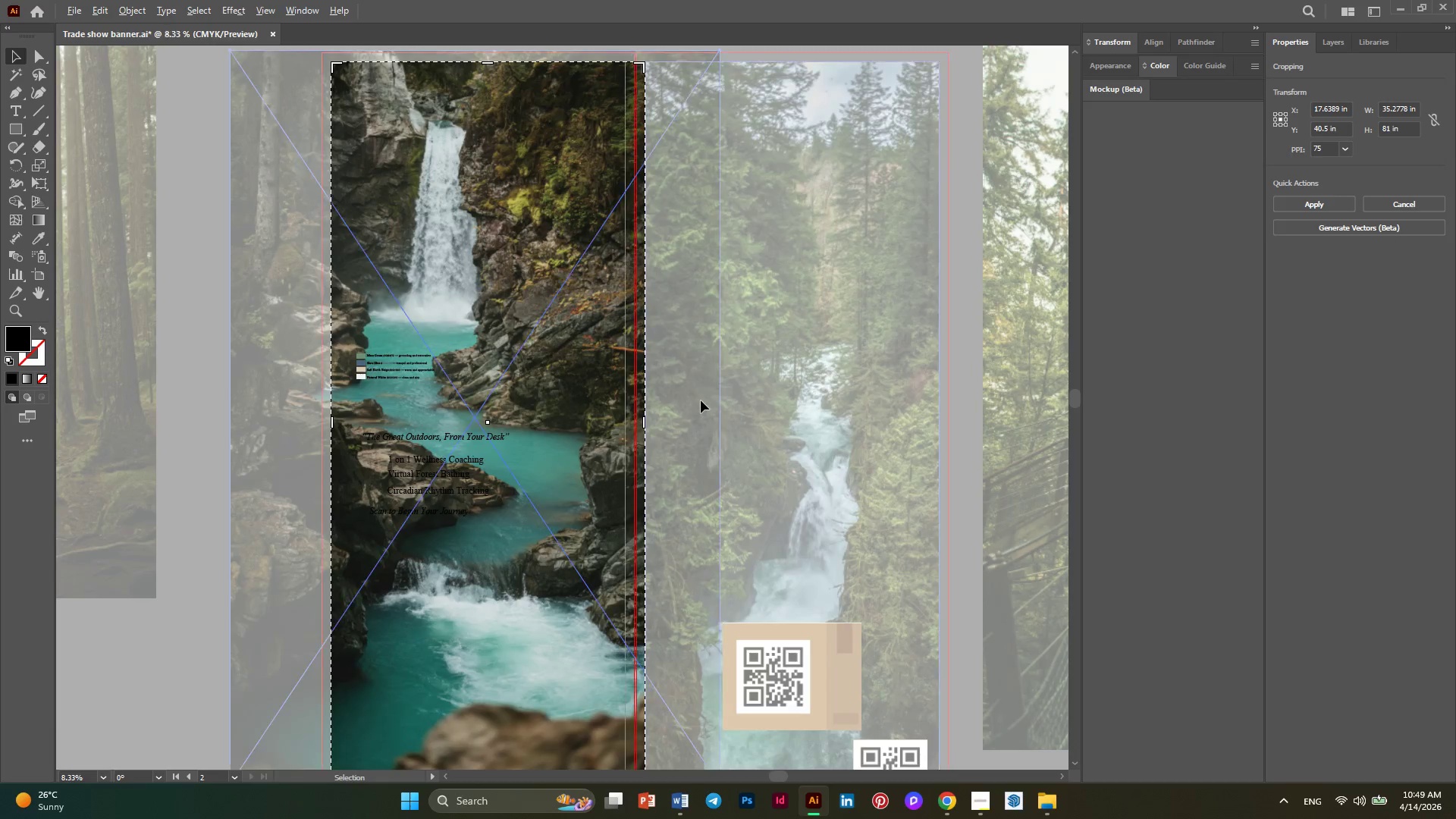 
scroll: coordinate [701, 400], scroll_direction: down, amount: 2.0
 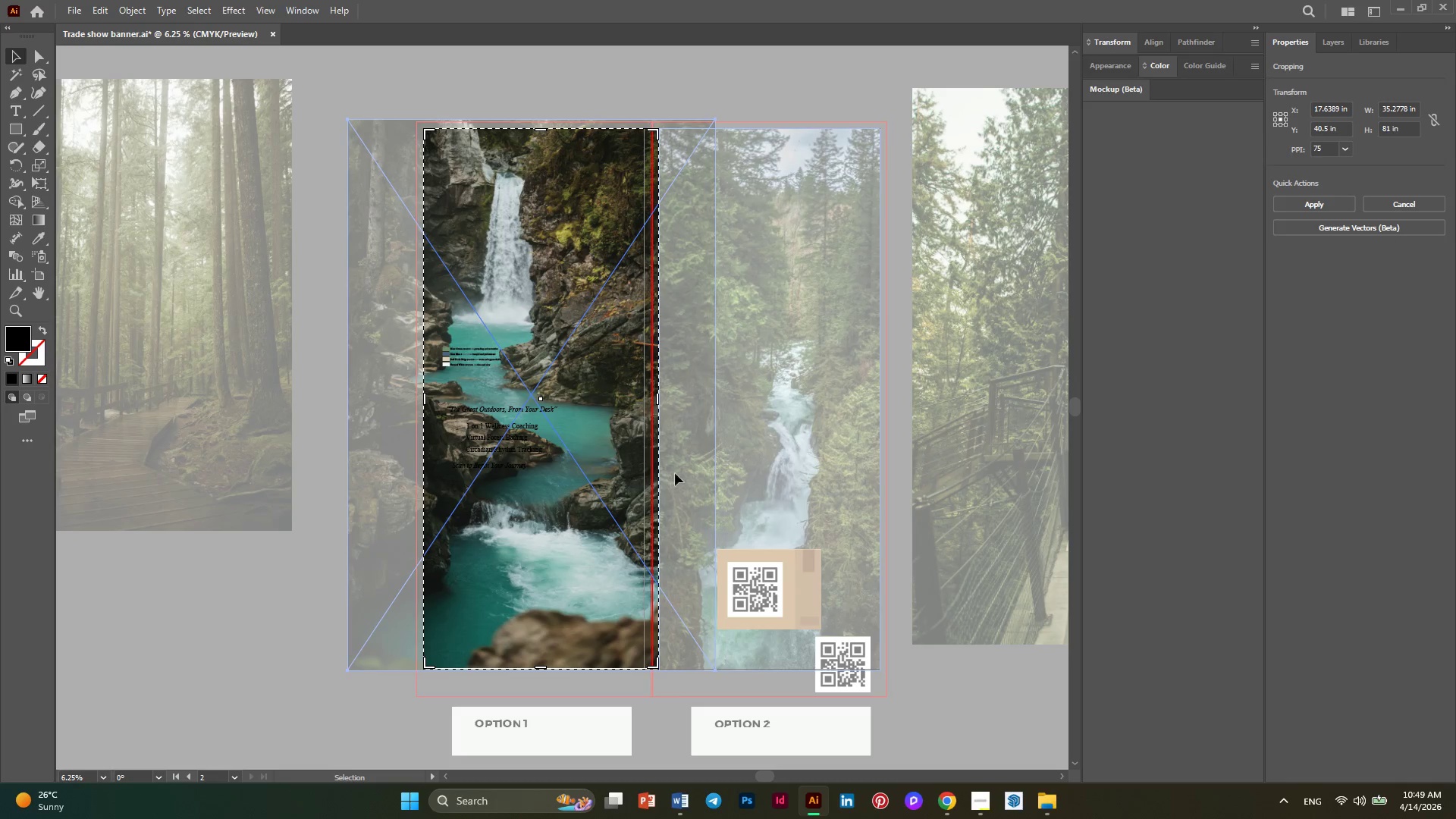 
hold_key(key=AltLeft, duration=0.5)
scroll: coordinate [662, 533], scroll_direction: up, amount: 1.0
 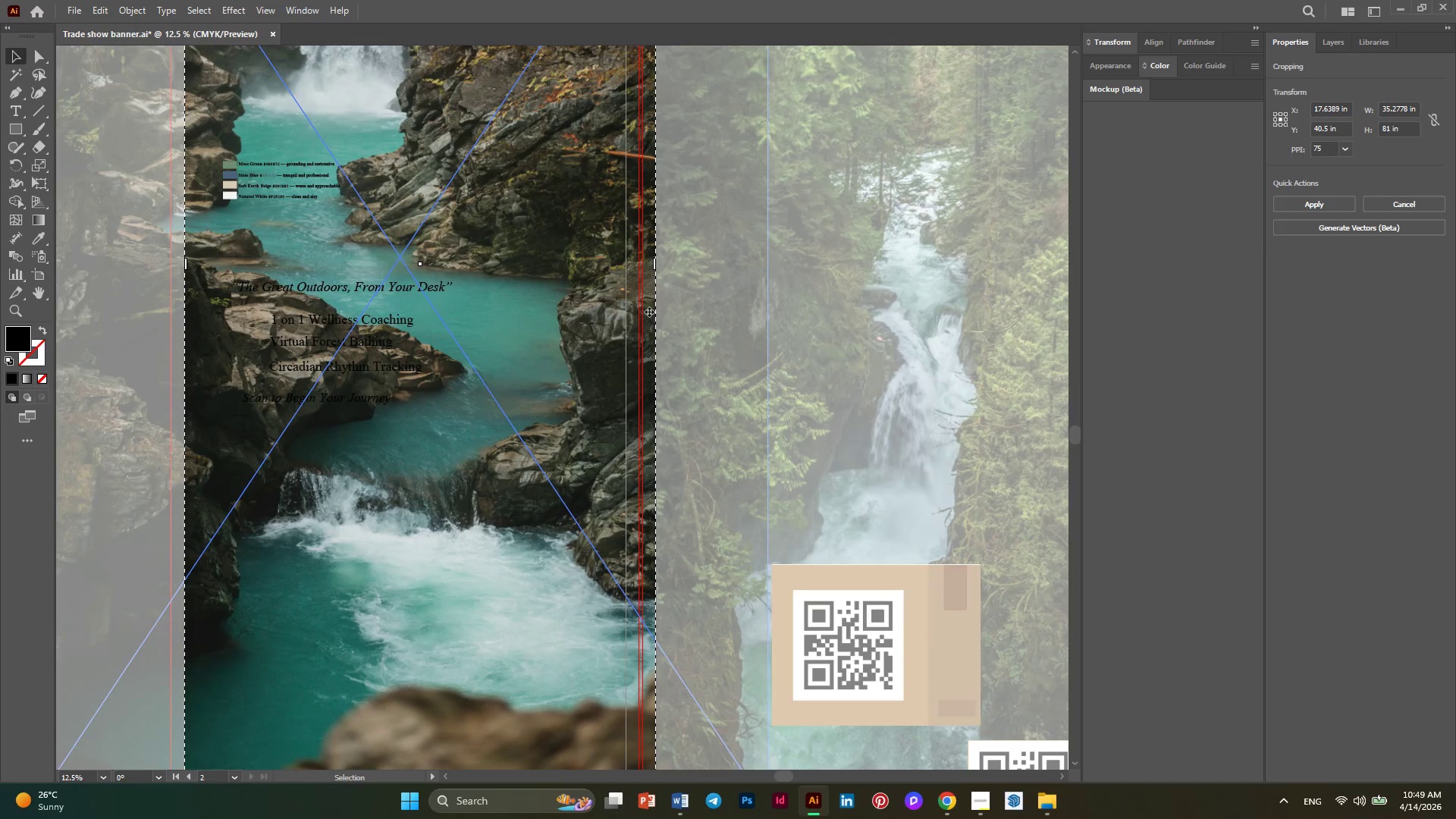 
hold_key(key=AltLeft, duration=0.33)
scroll: coordinate [657, 306], scroll_direction: up, amount: 4.0
 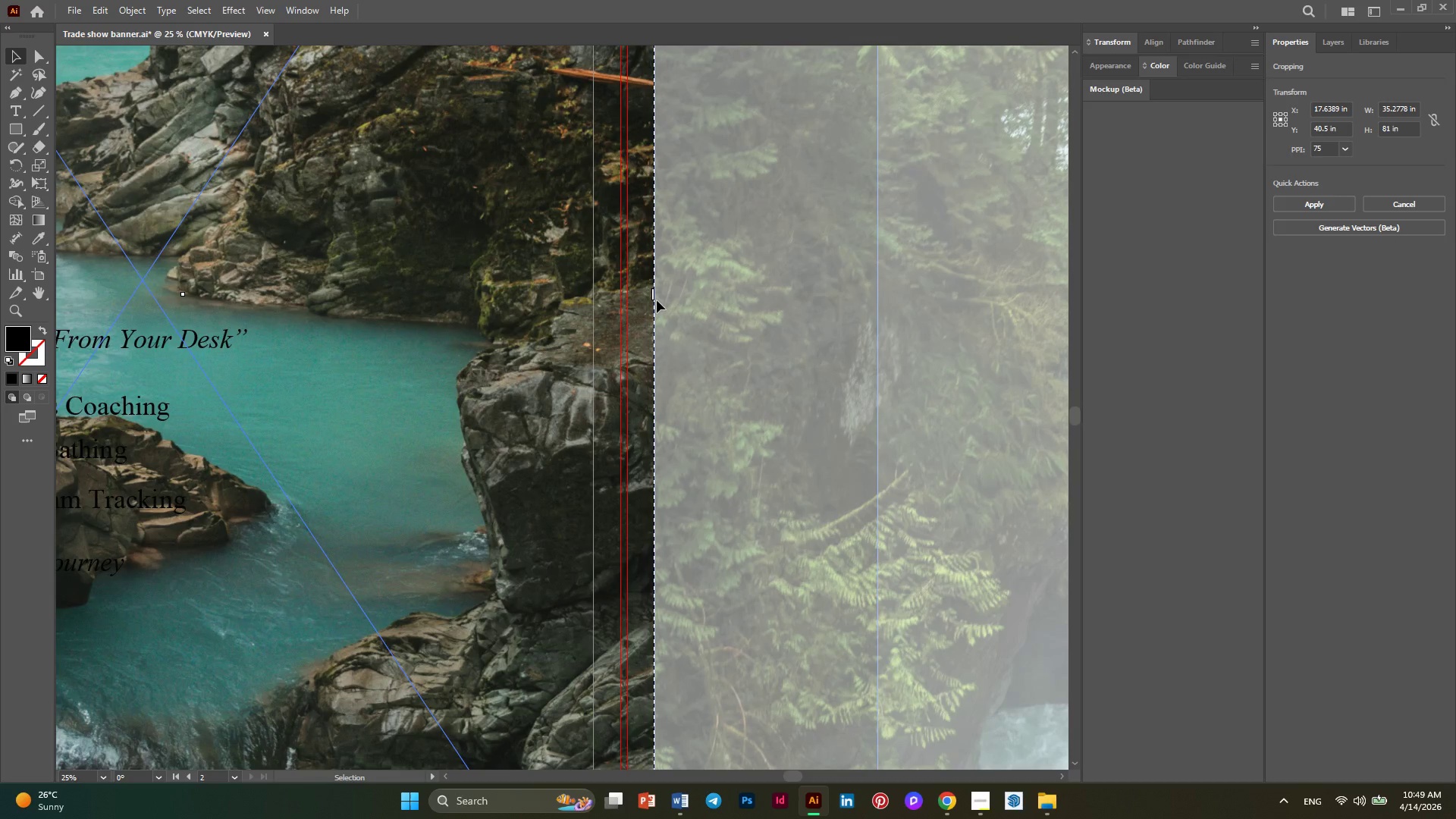 
left_click_drag(start_coordinate=[651, 291], to_coordinate=[591, 303])
 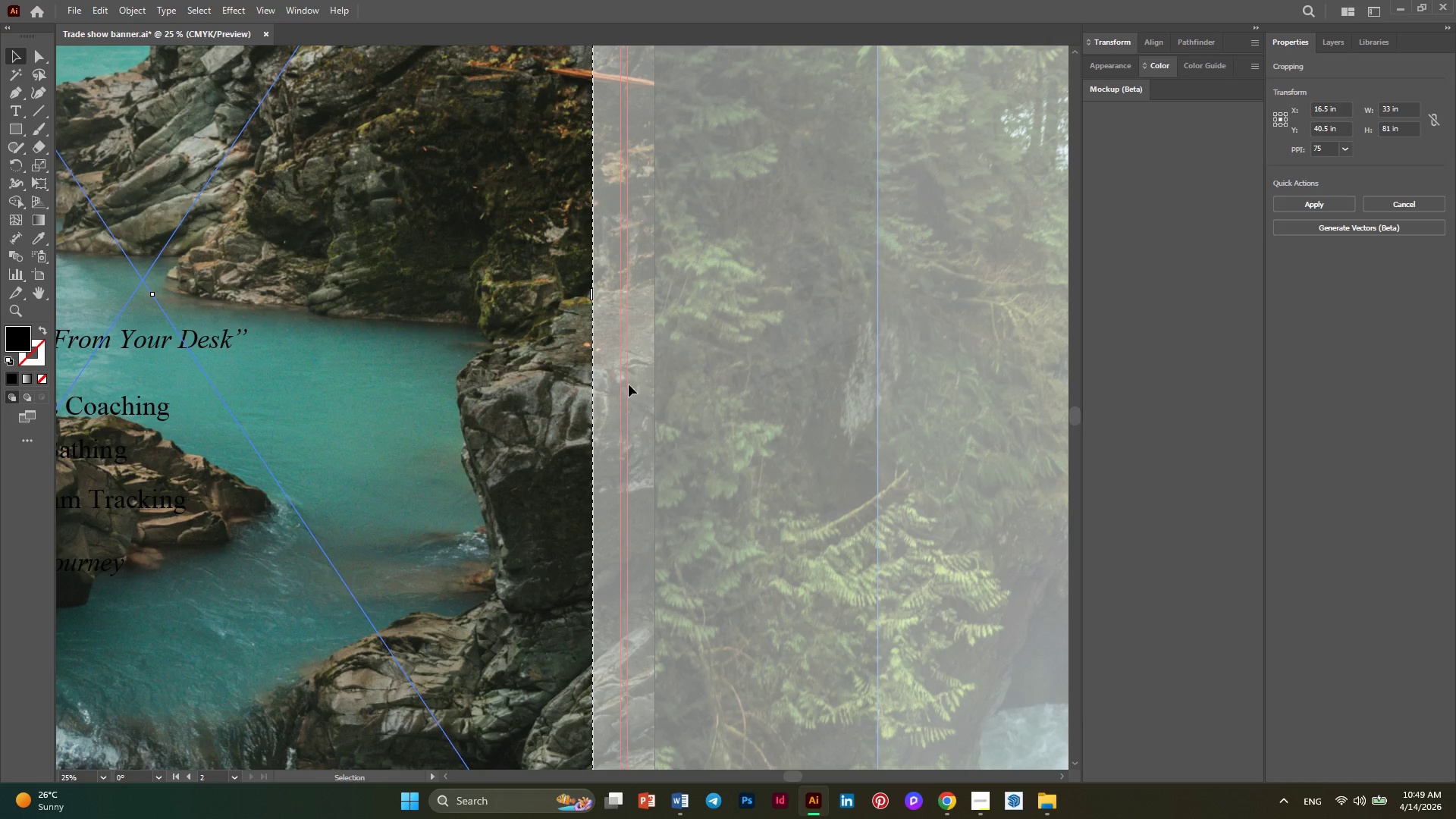 
key(Alt+AltLeft)
 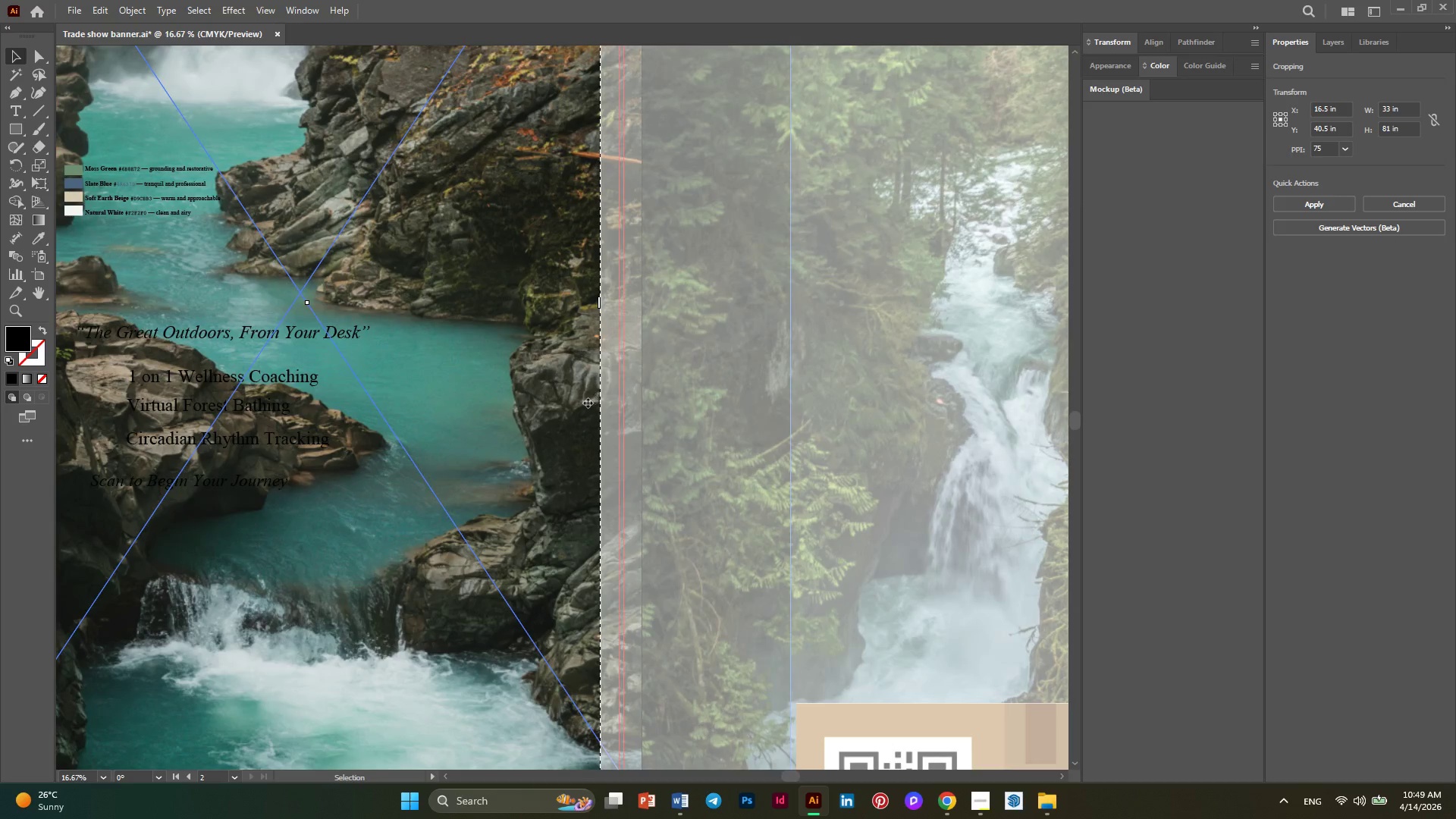 
key(Alt+AltLeft)
 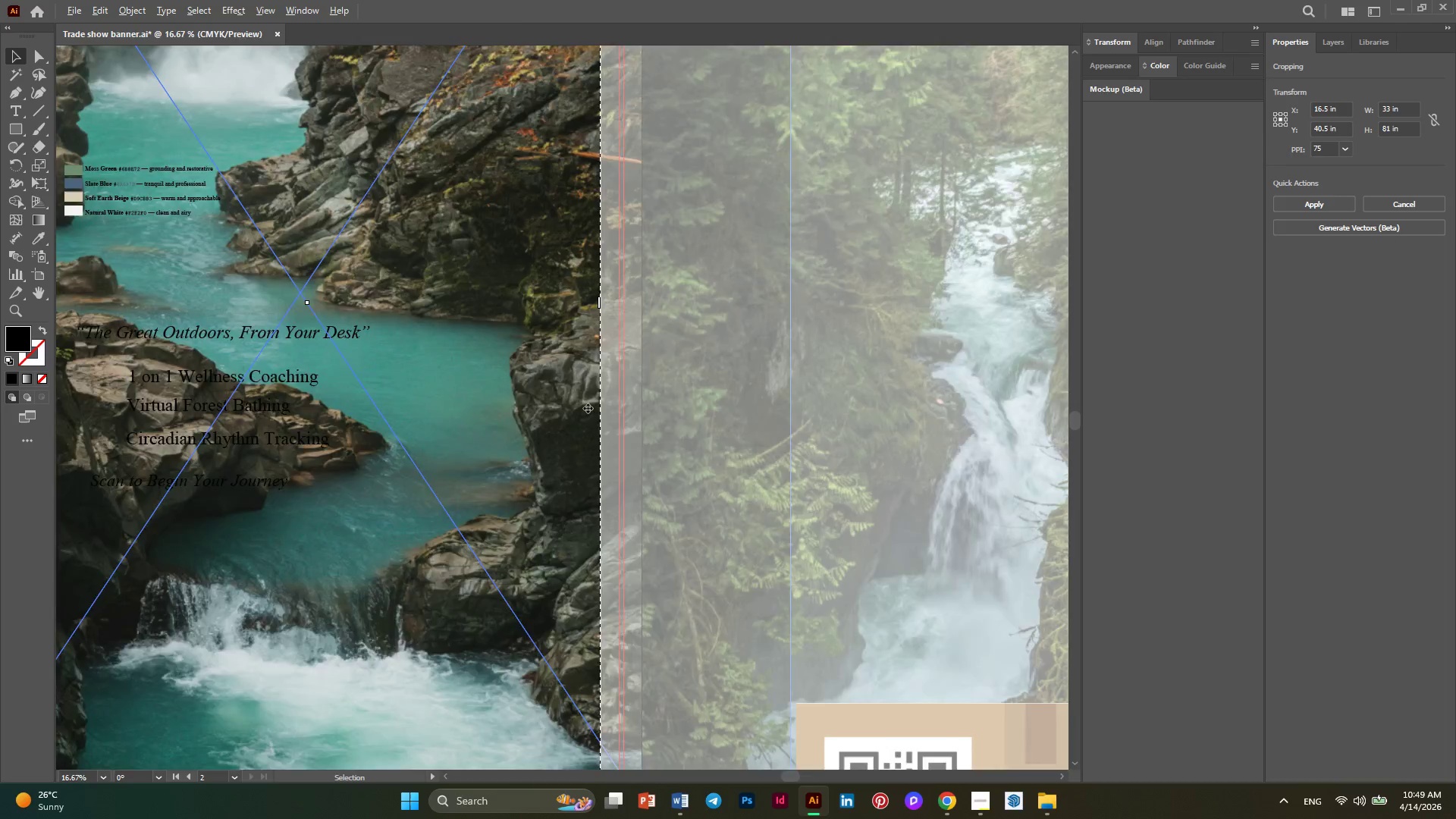 
scroll: coordinate [588, 411], scroll_direction: down, amount: 5.0
 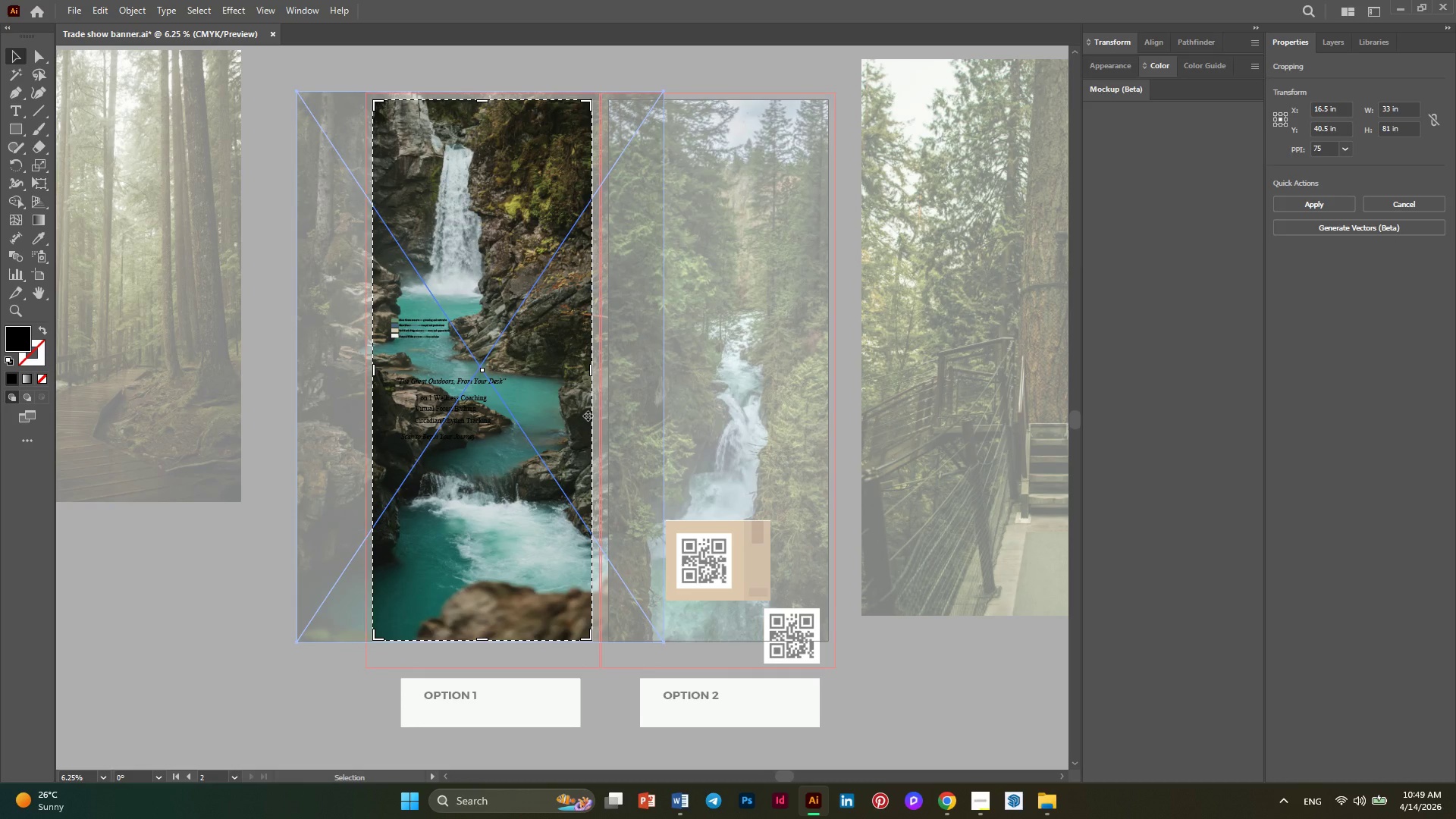 
key(Enter)
 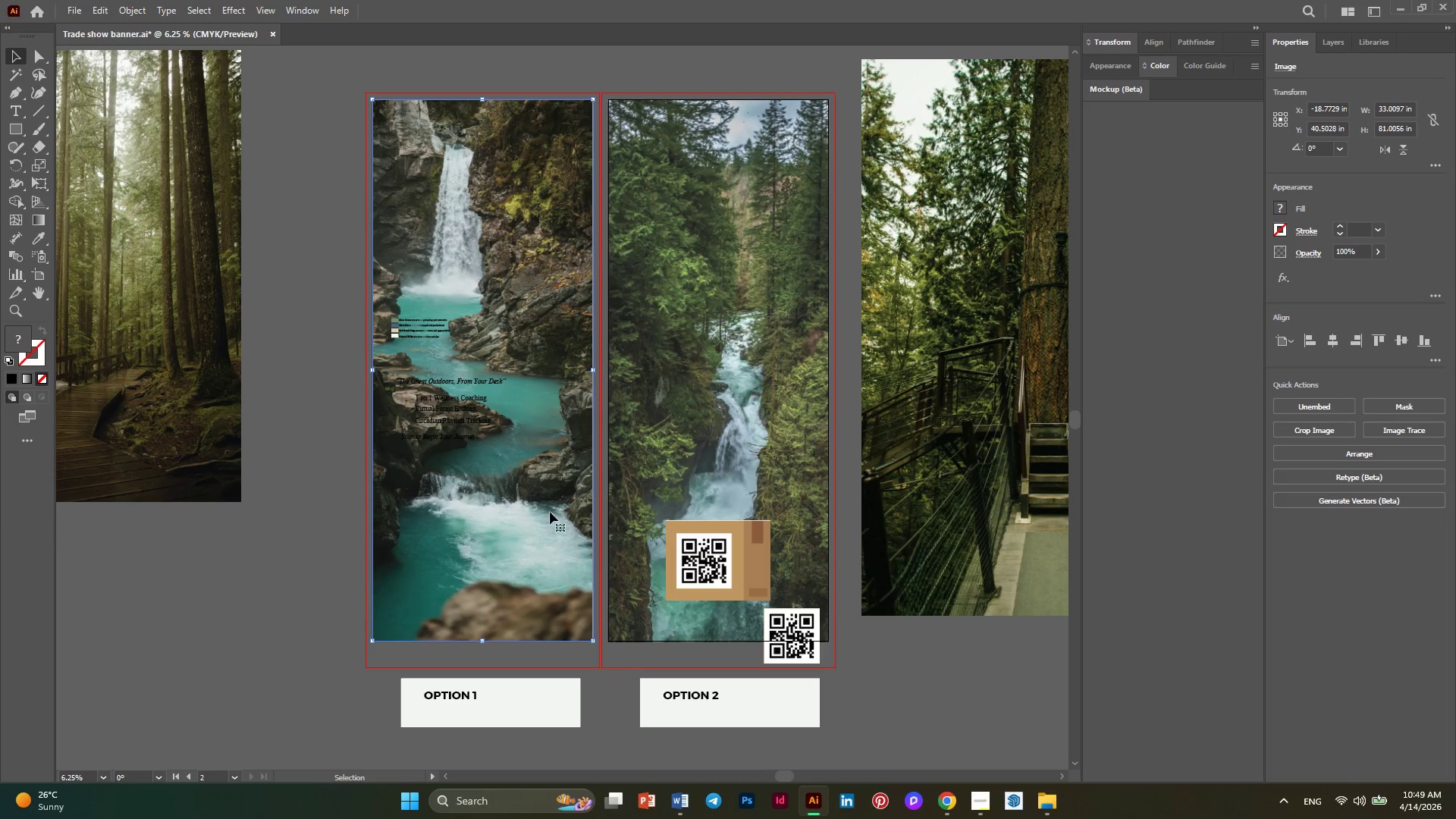 
hold_key(key=AltLeft, duration=0.44)
scroll: coordinate [482, 531], scroll_direction: up, amount: 1.0
 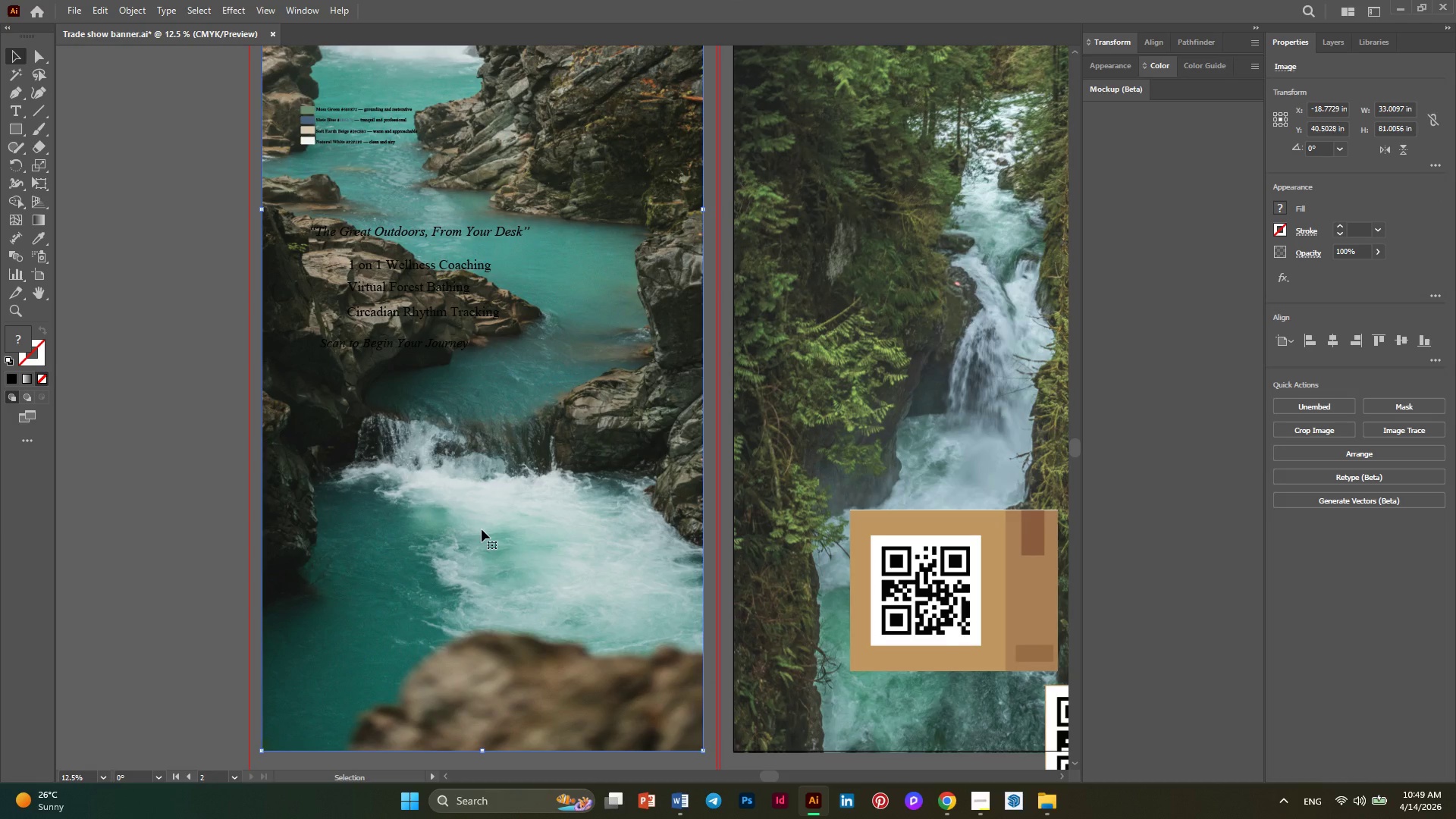 
key(Alt+AltLeft)
 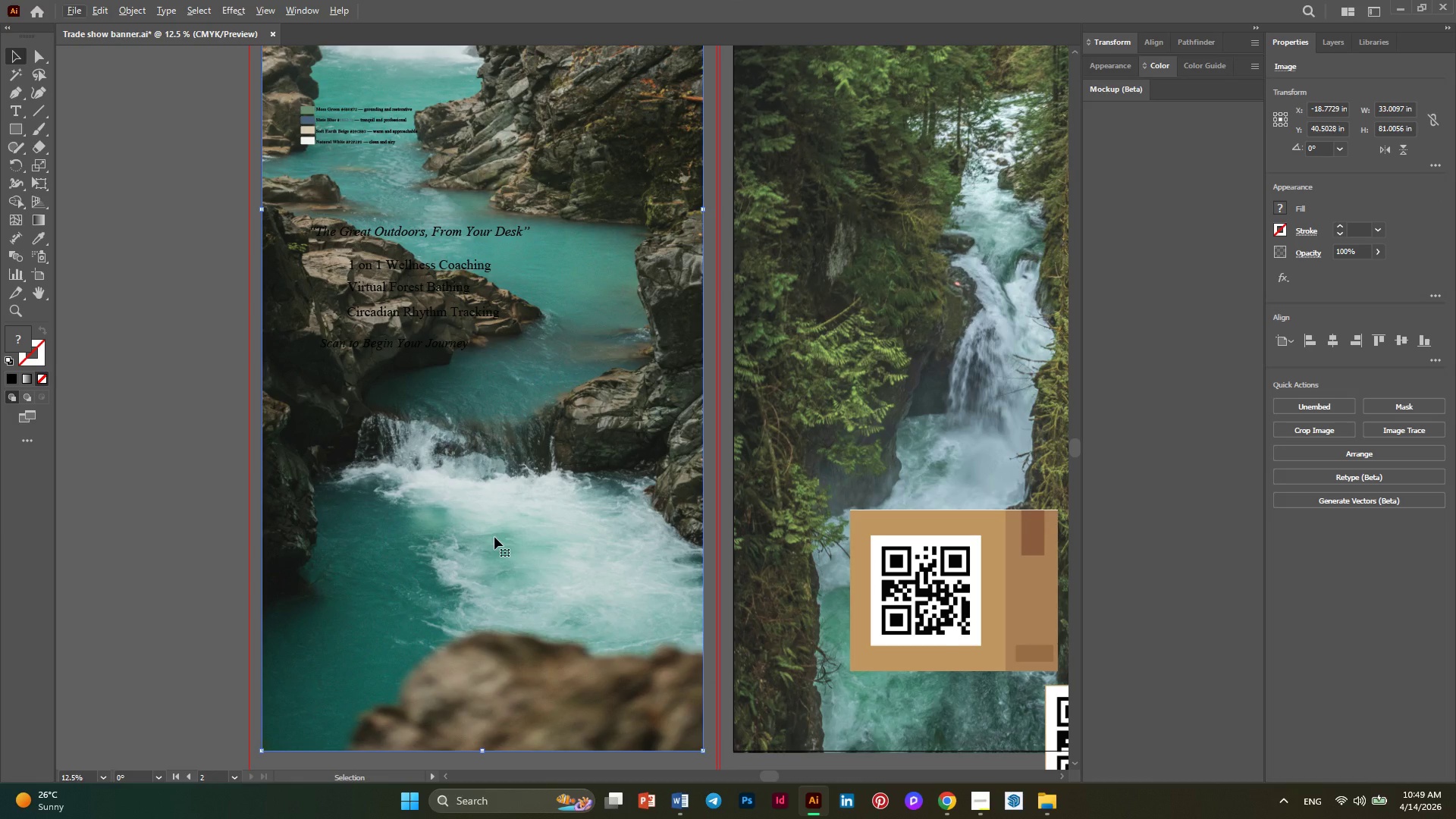 
wait(10.56)
 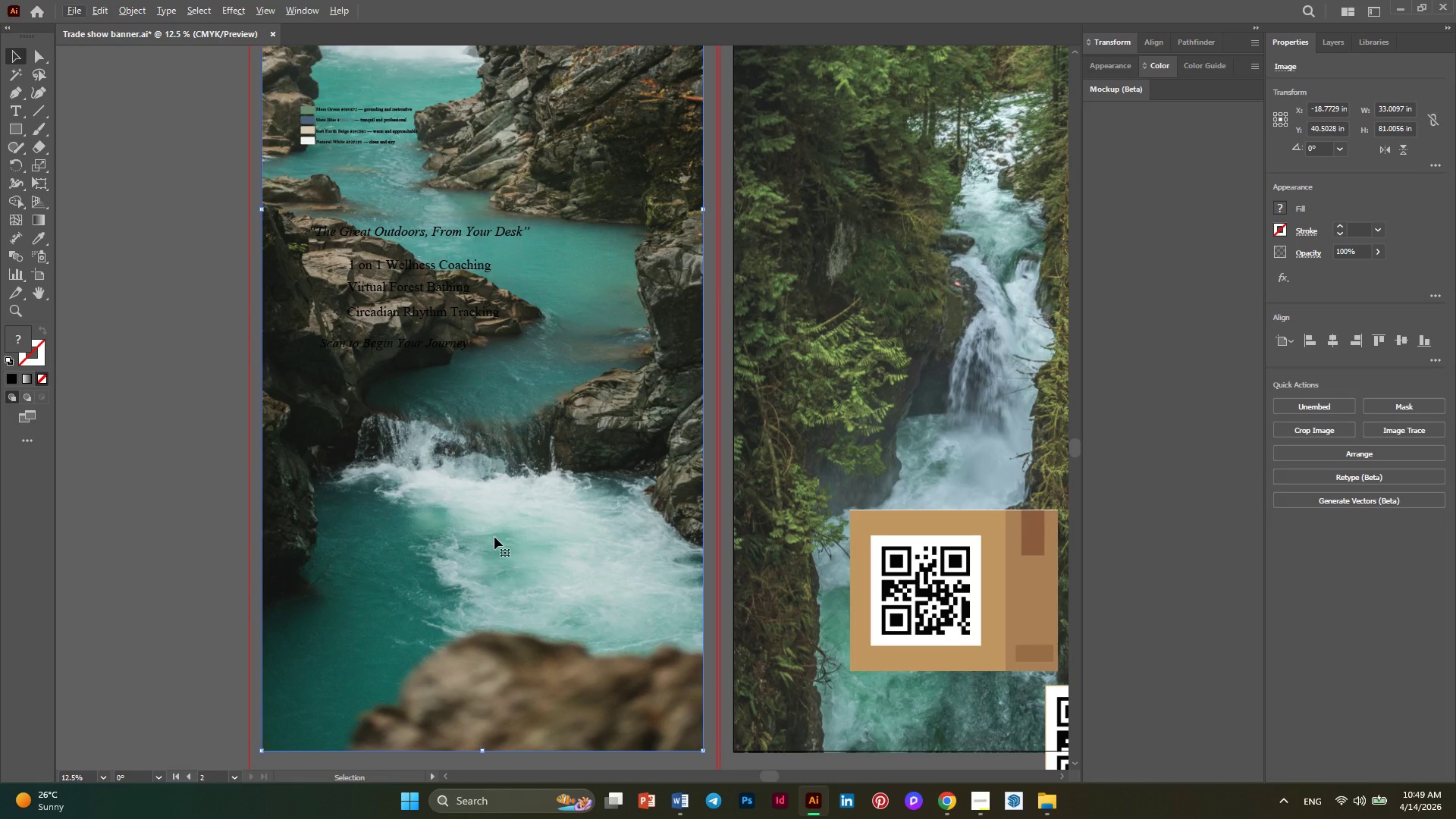 
left_click([453, 236])
 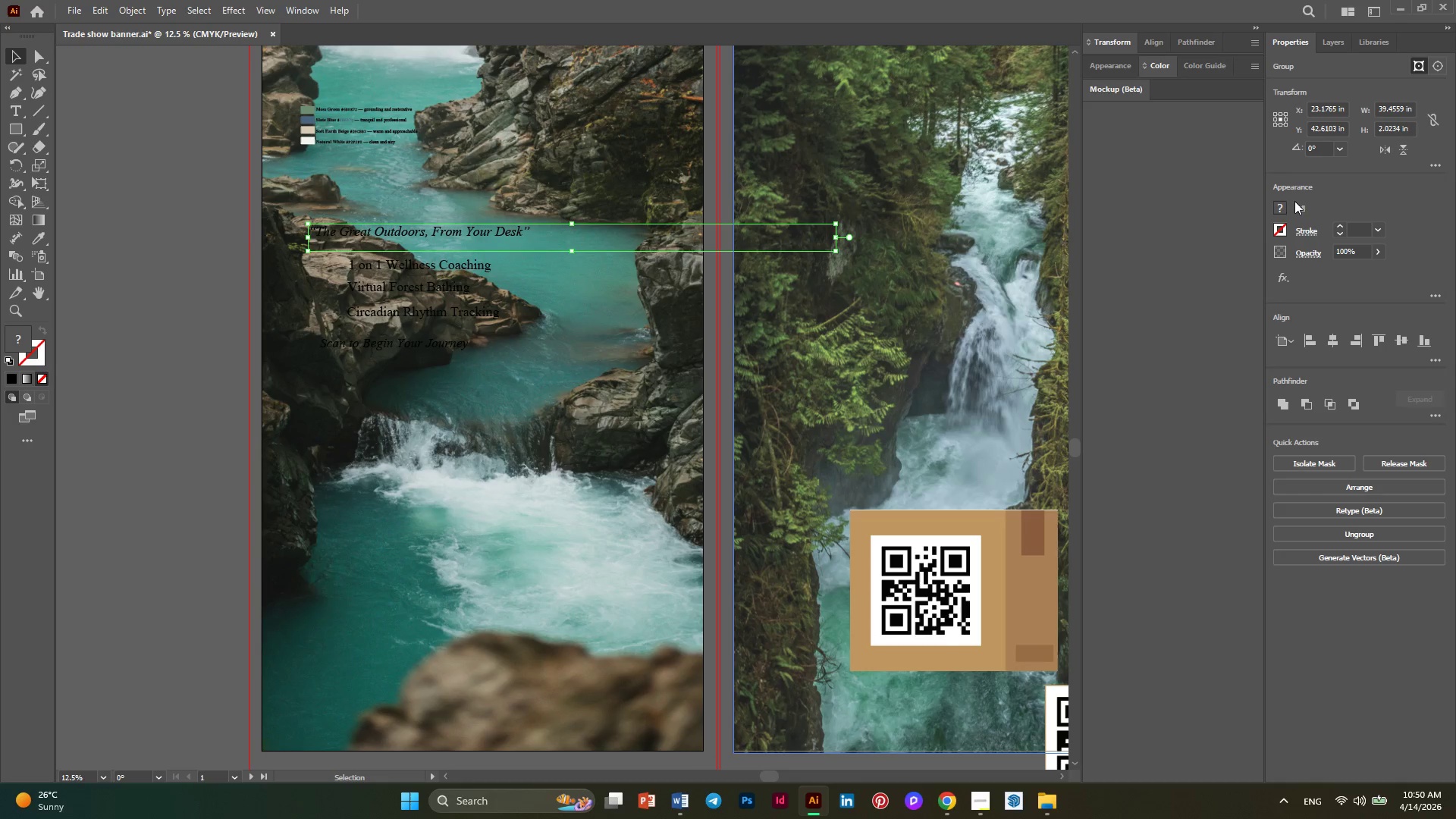 
left_click([1282, 206])
 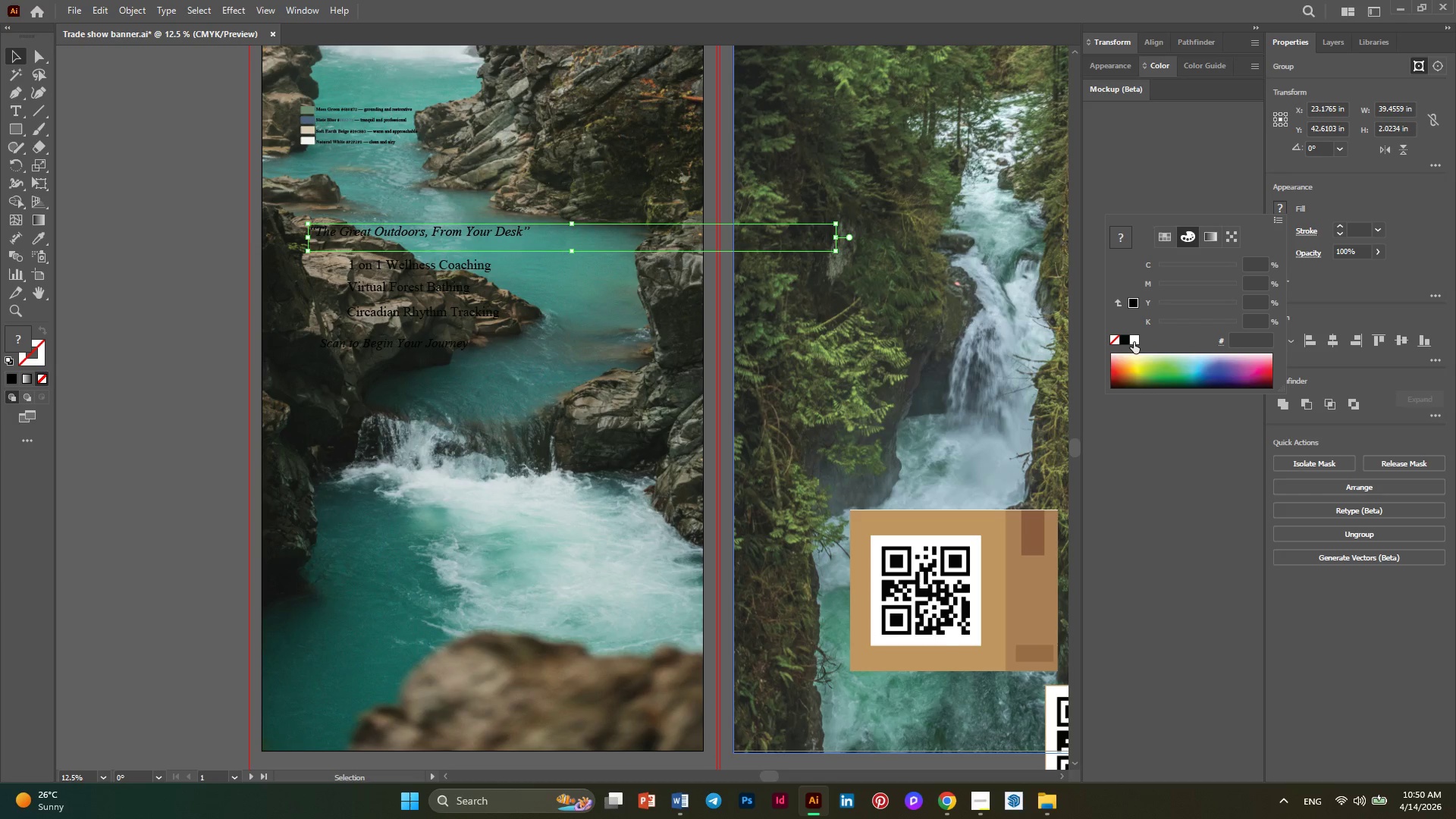 
left_click([1134, 340])
 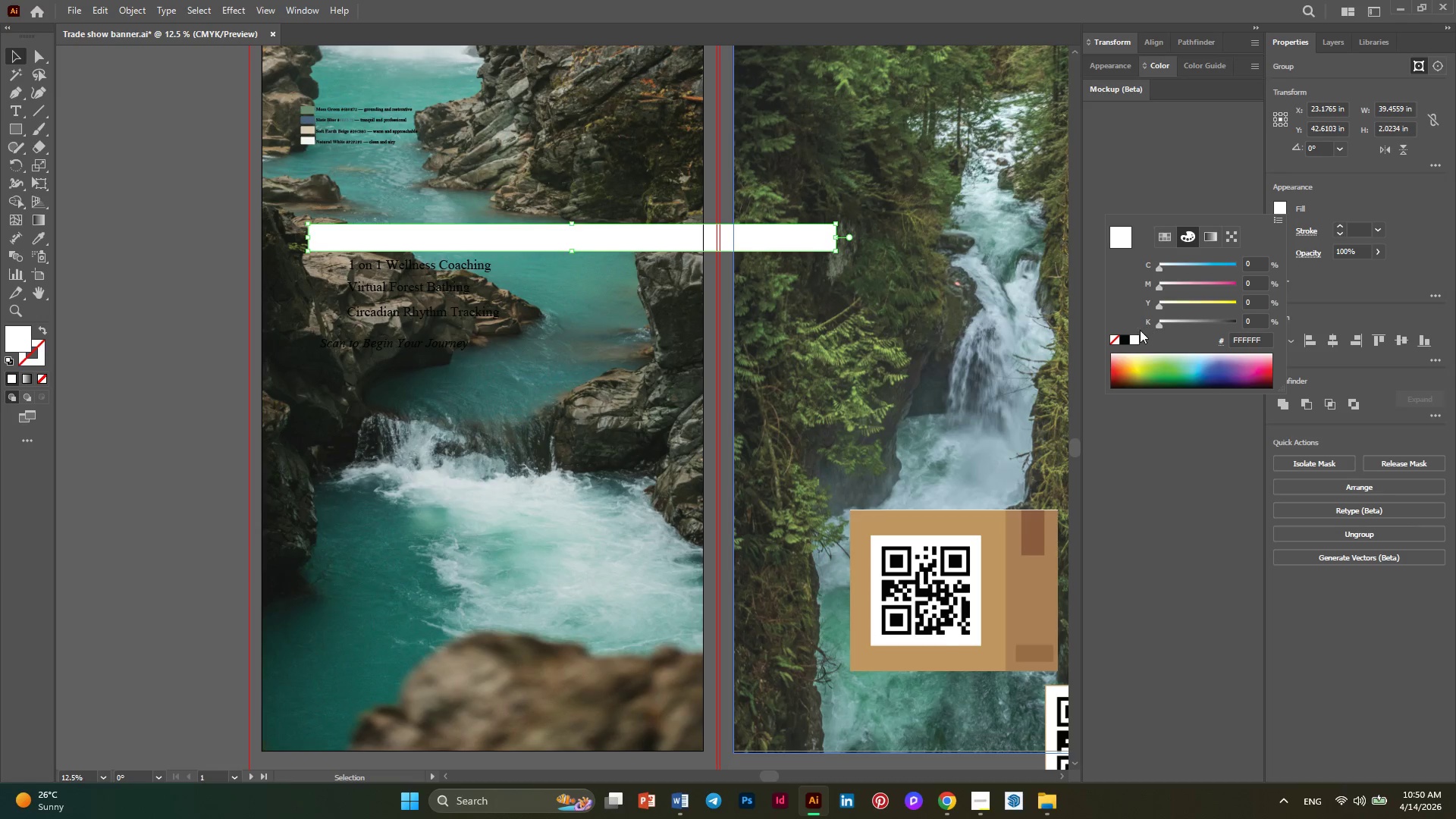 
left_click([1116, 339])
 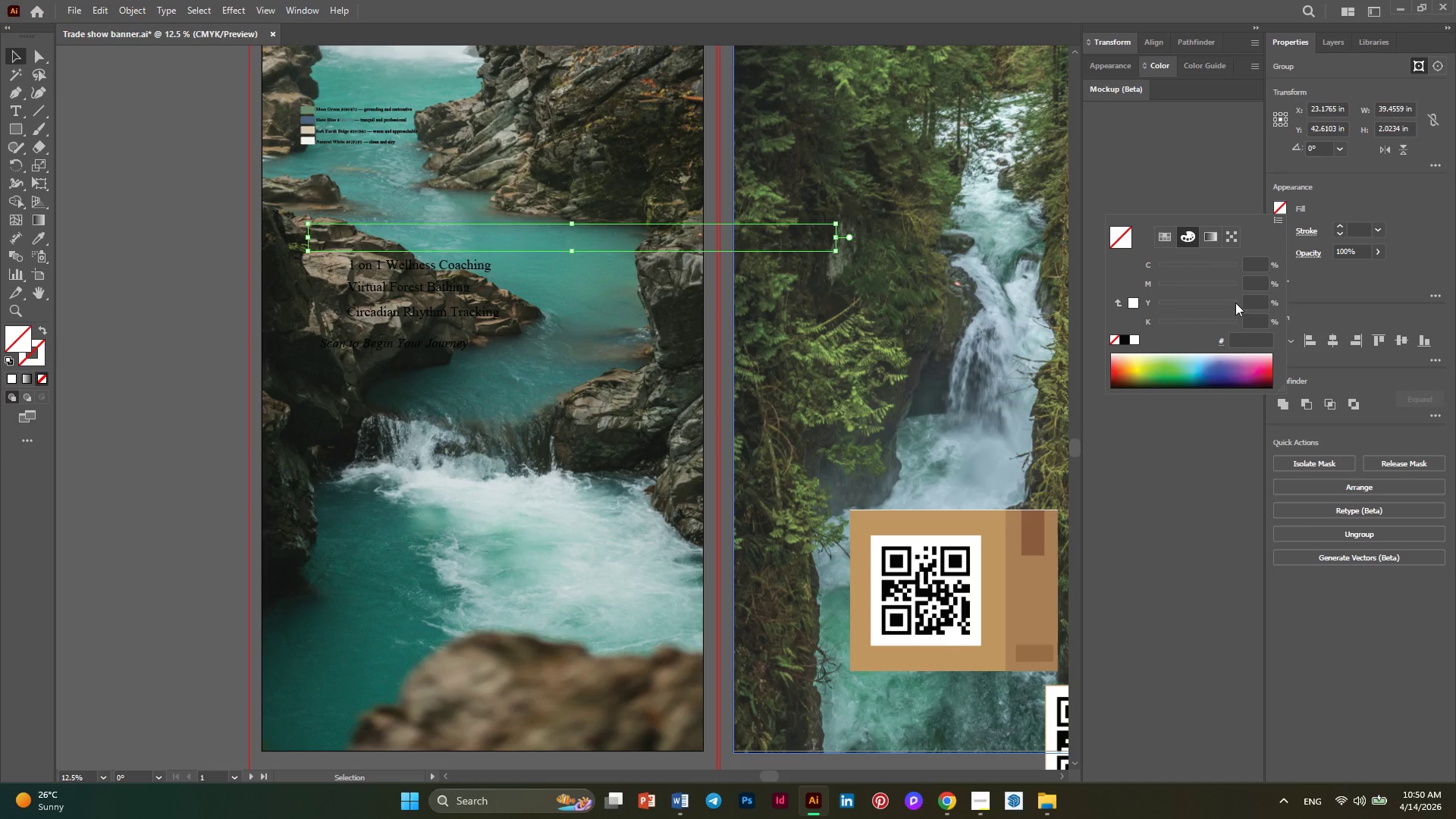 
wait(5.53)
 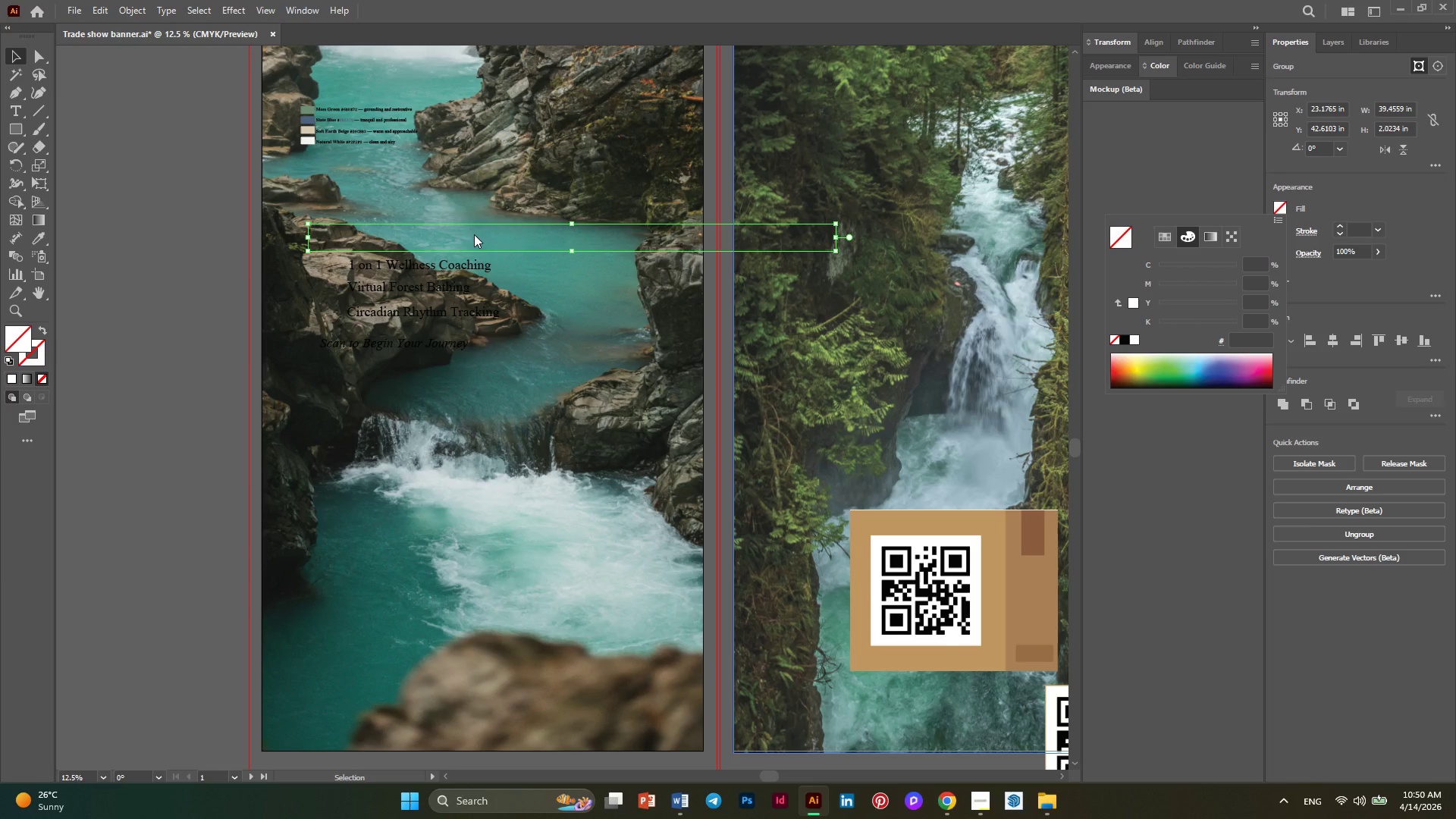 
key(Control+Z)
 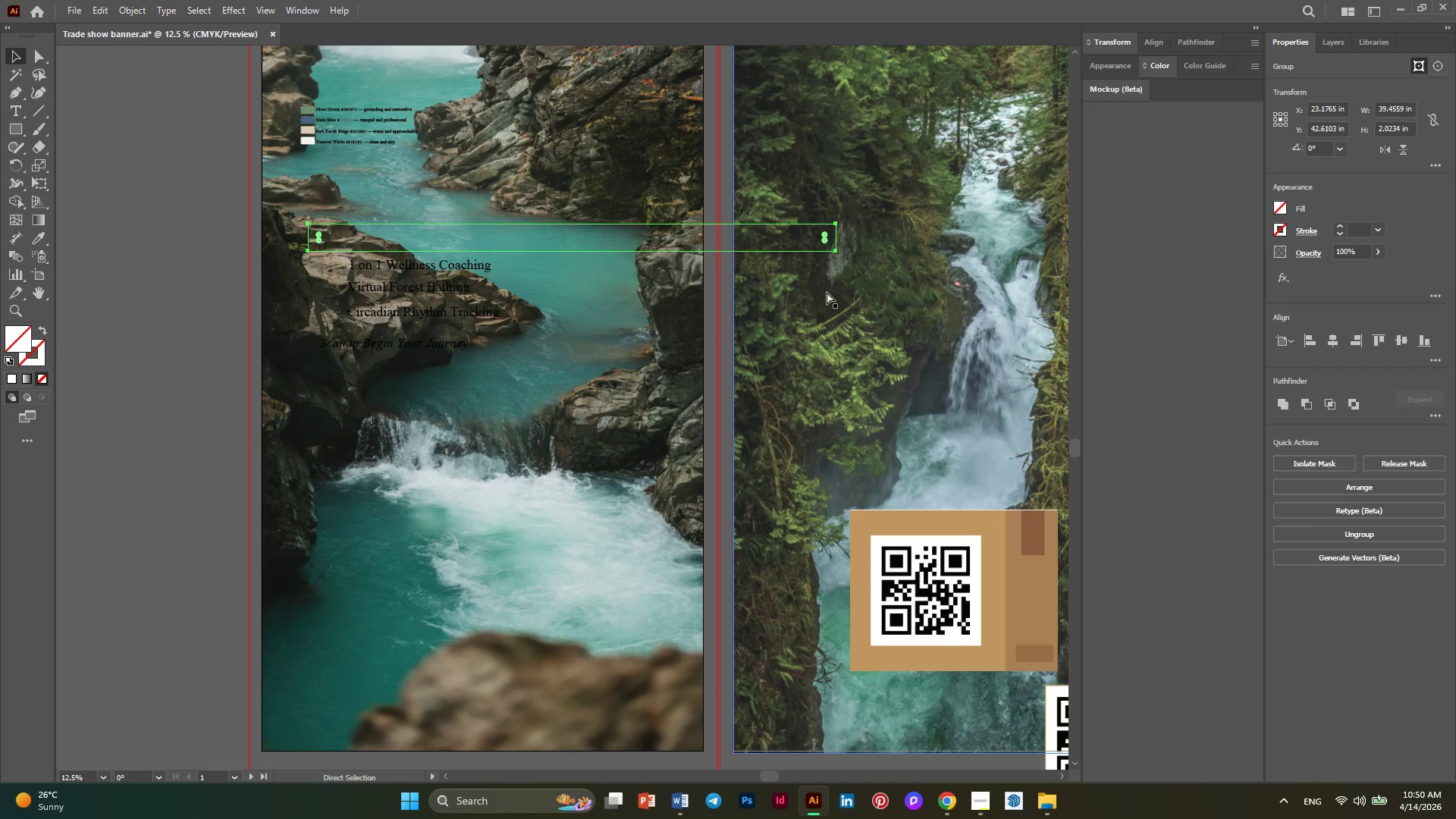 
key(Control+Z)
 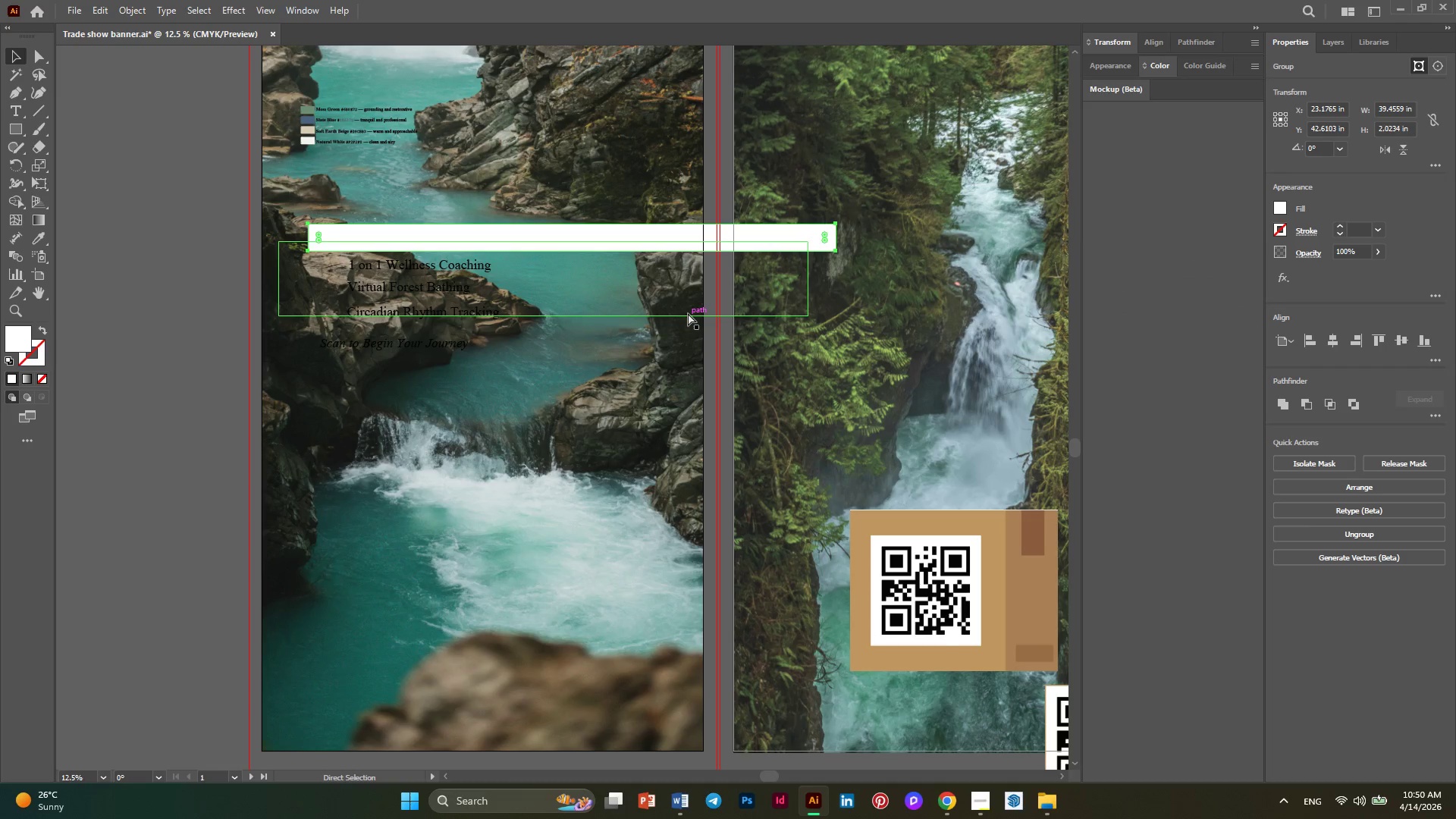 
key(Control+Z)
 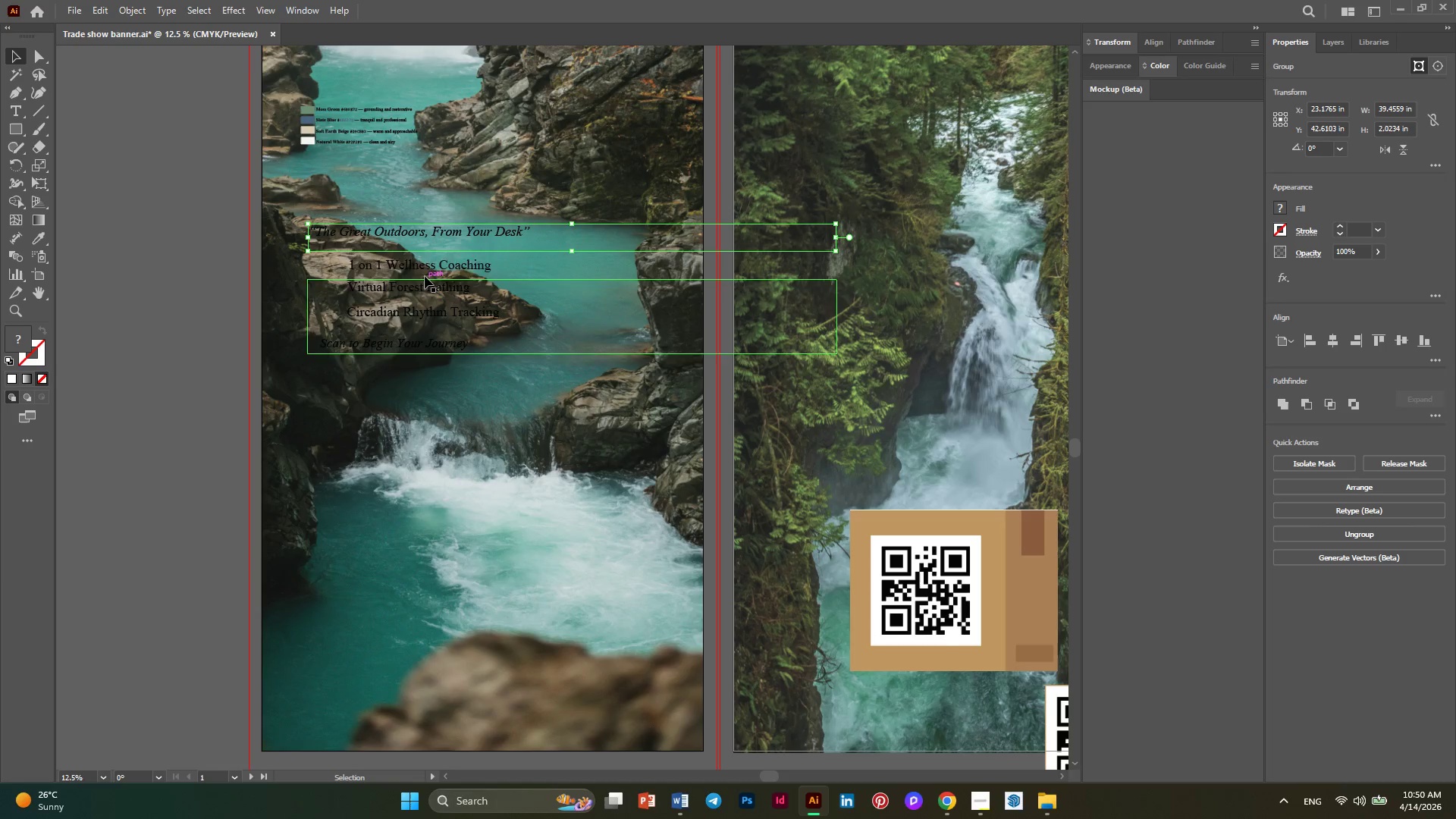 
triple_click([410, 235])
 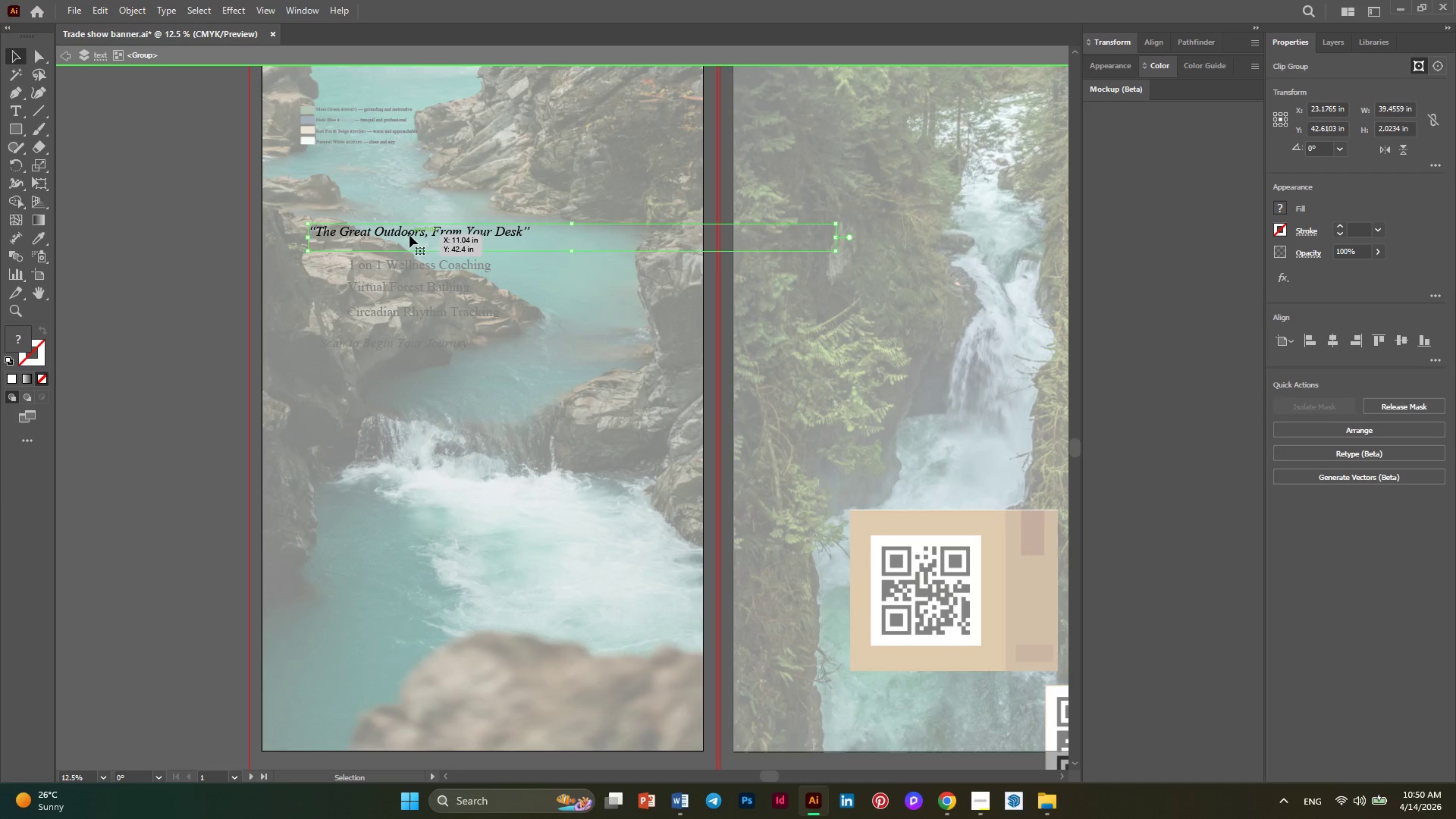 
double_click([410, 235])
 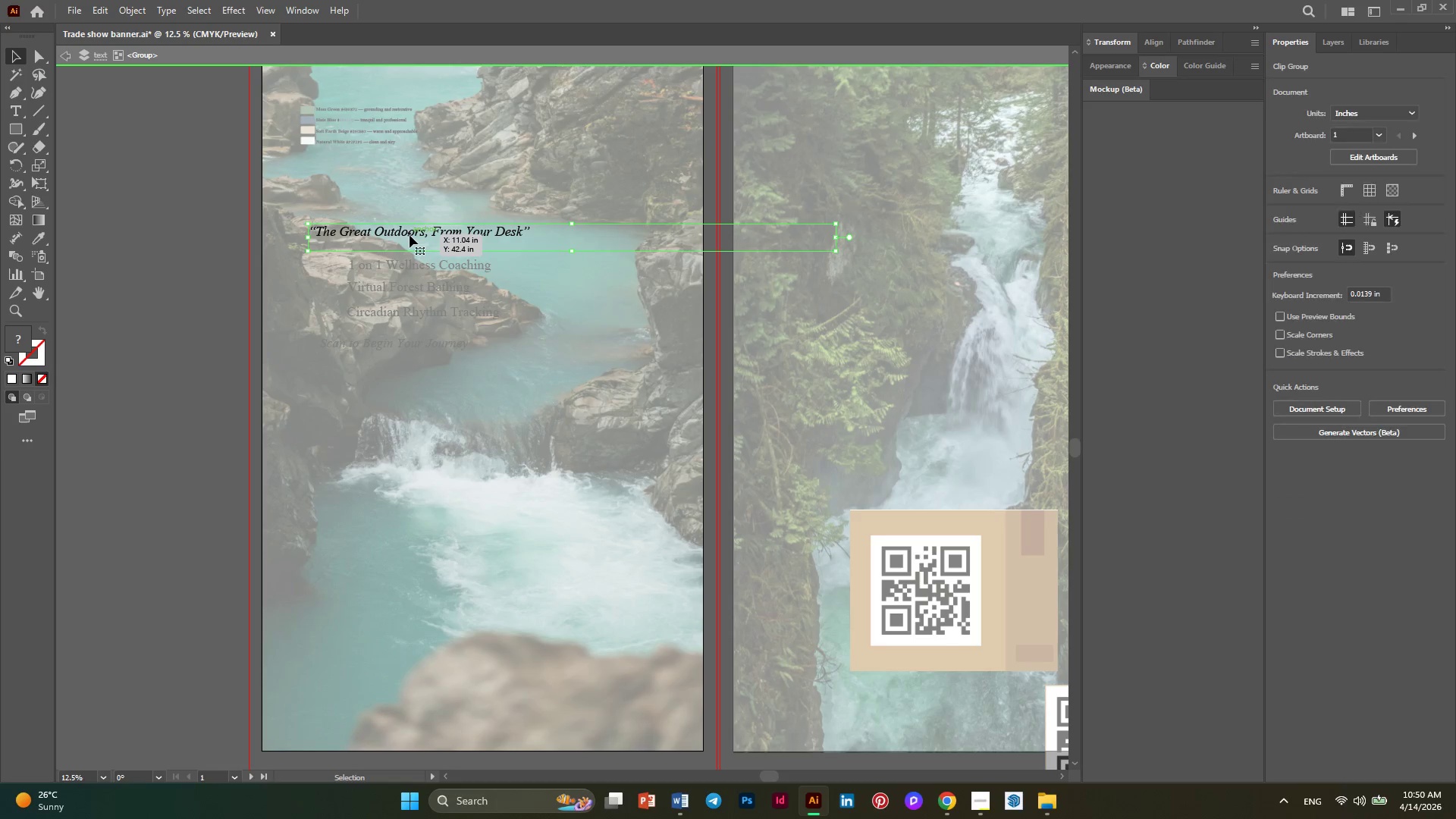 
double_click([410, 235])
 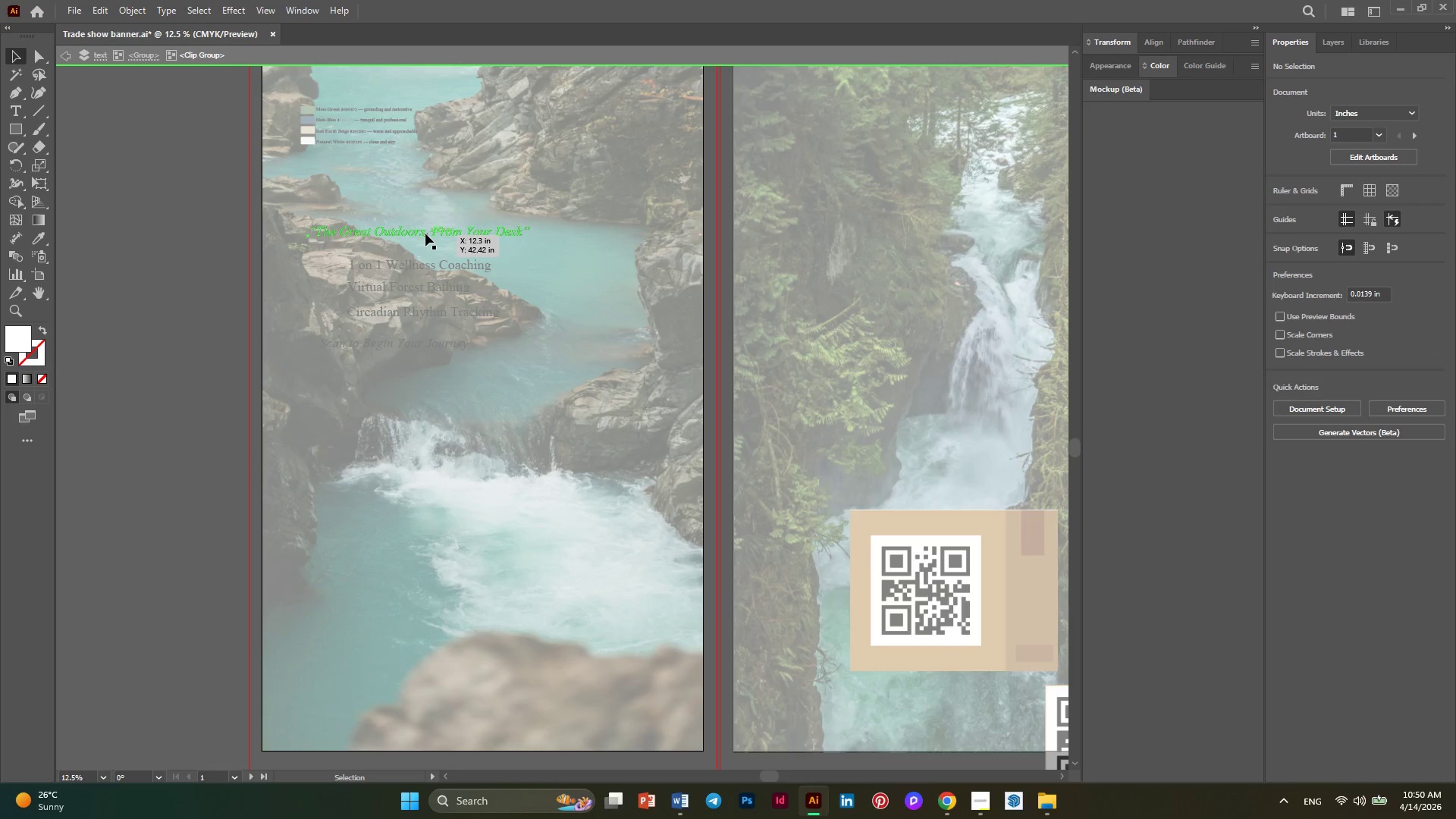 
left_click([415, 232])
 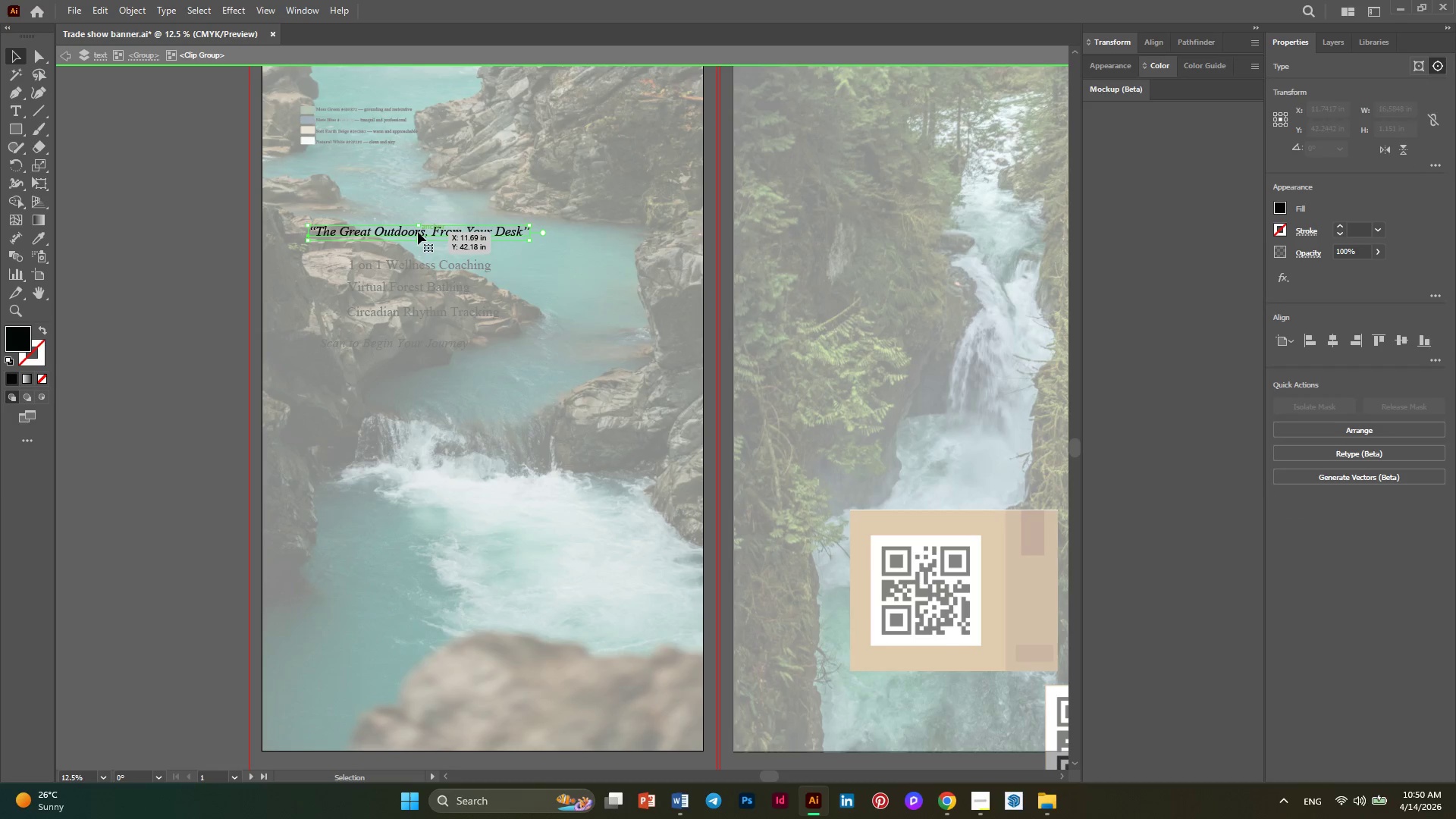 
left_click([418, 232])
 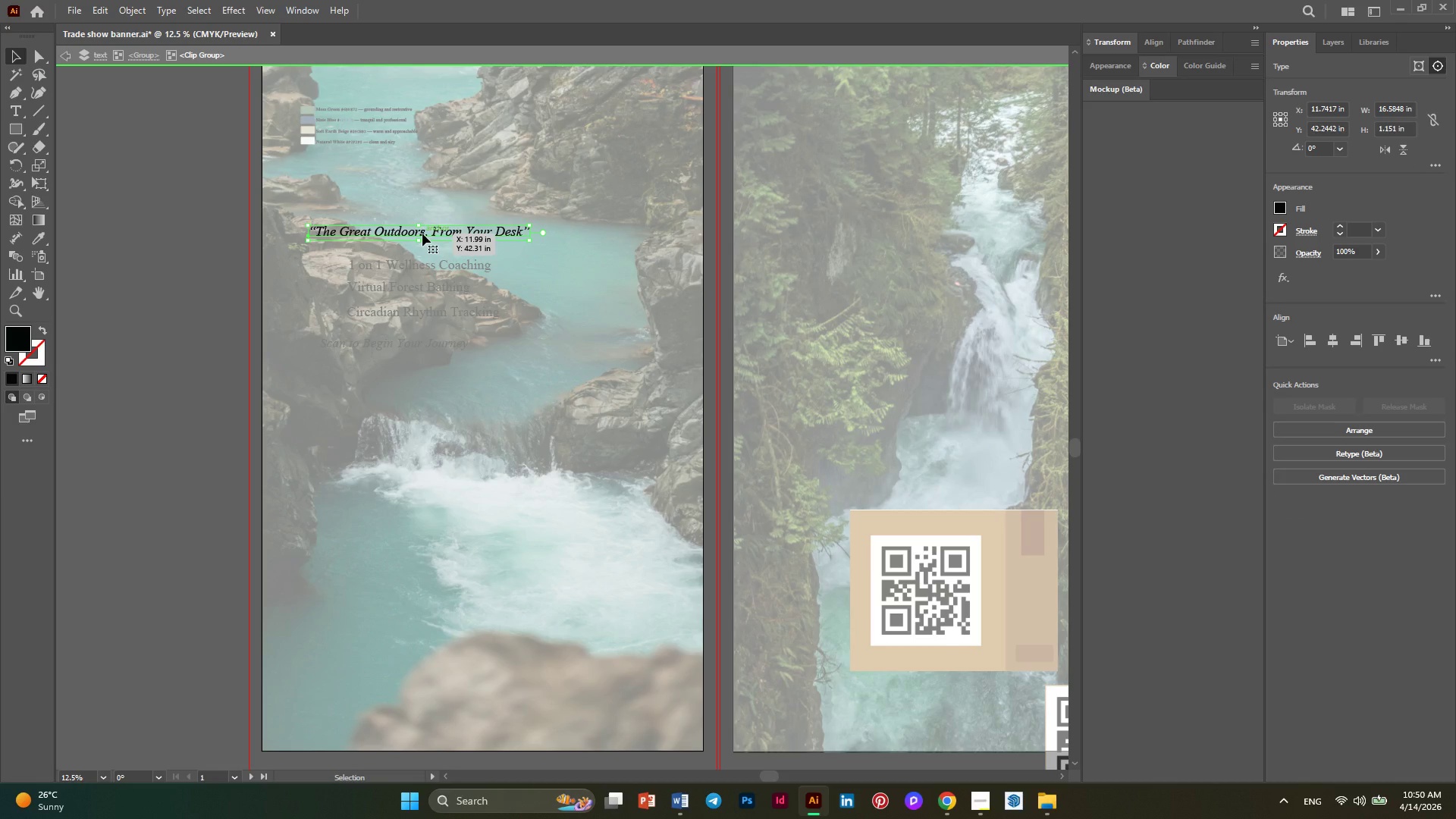 
double_click([422, 234])
 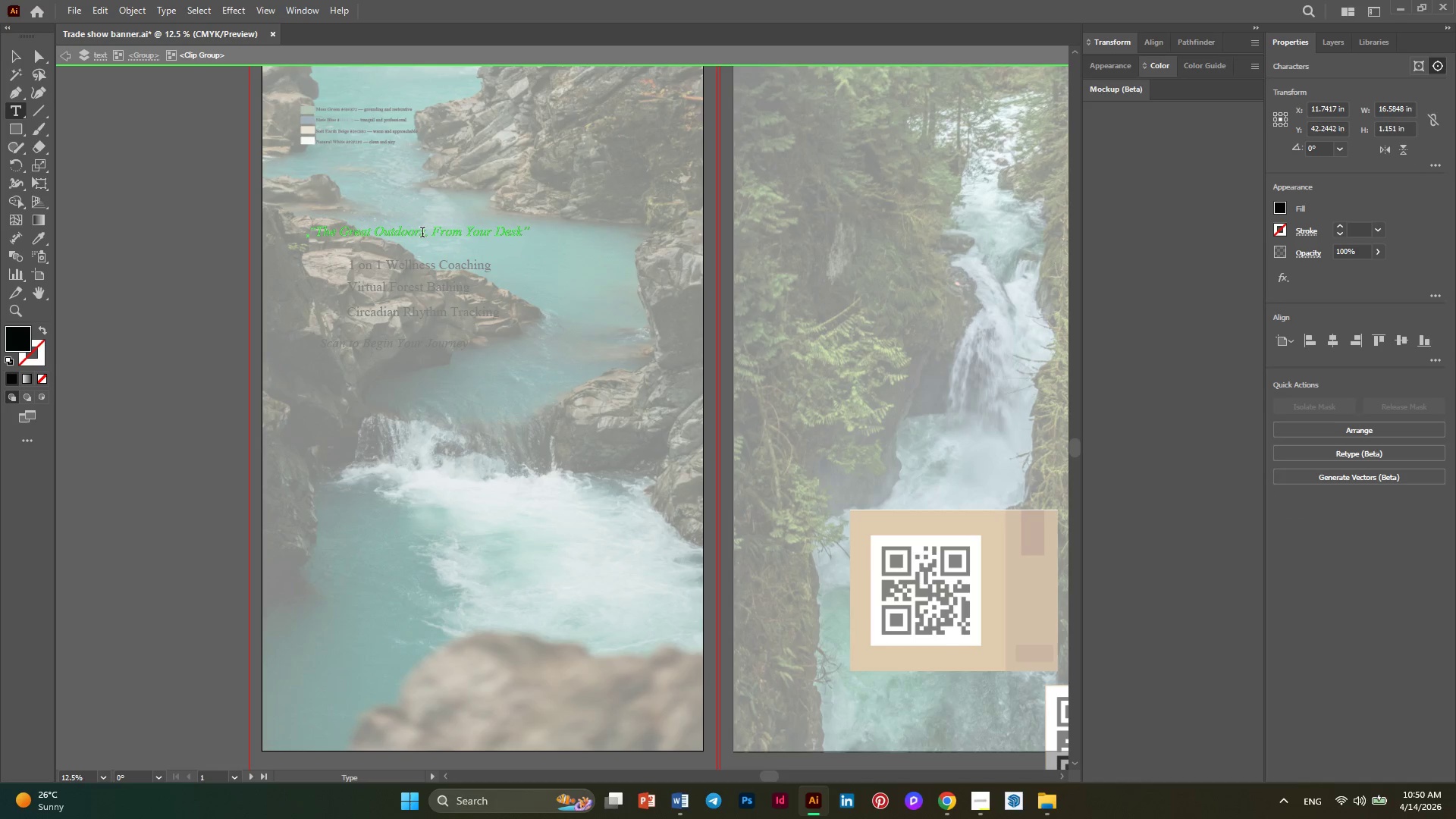 
key(Control+A)
 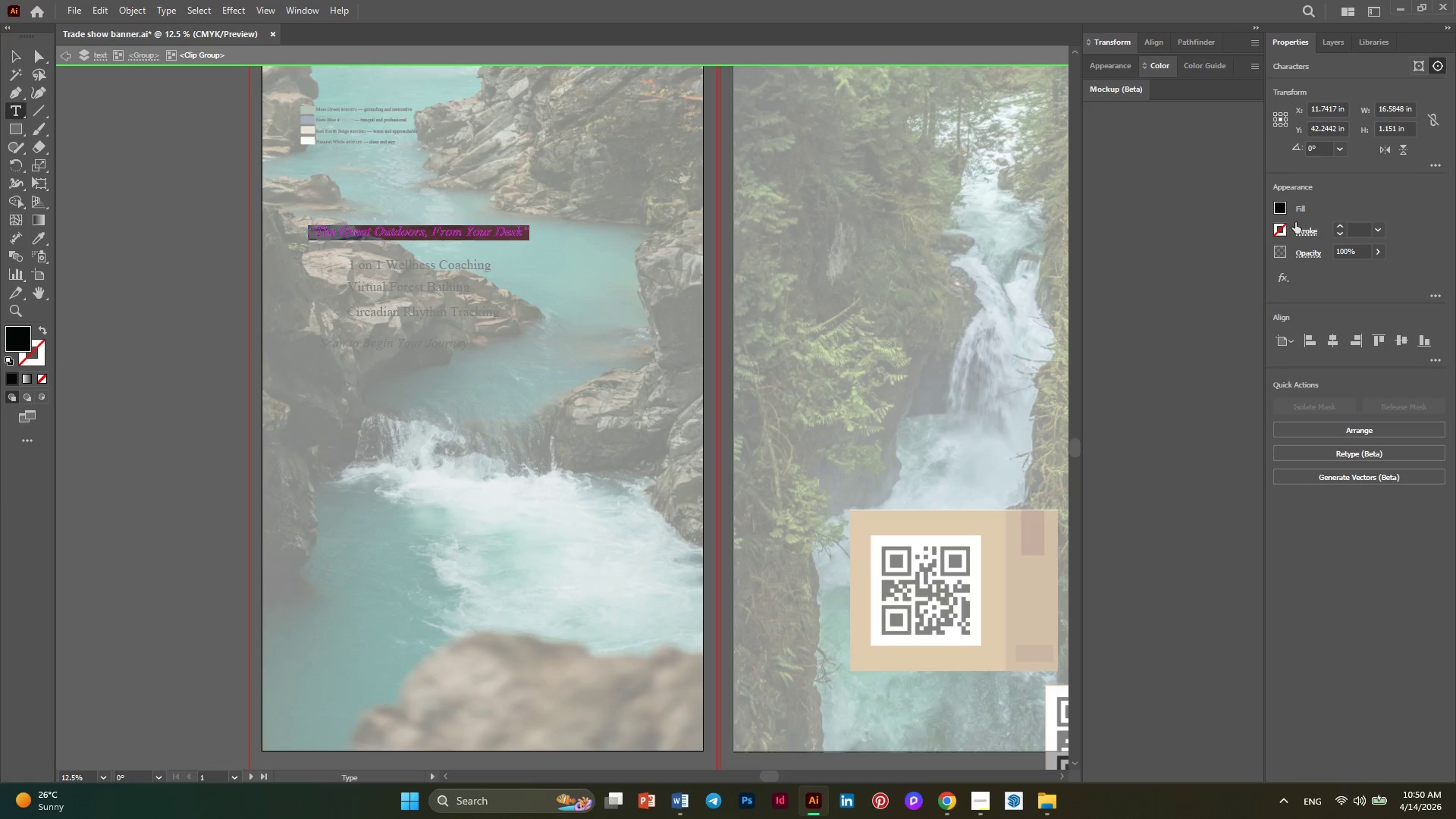 
left_click([1284, 208])
 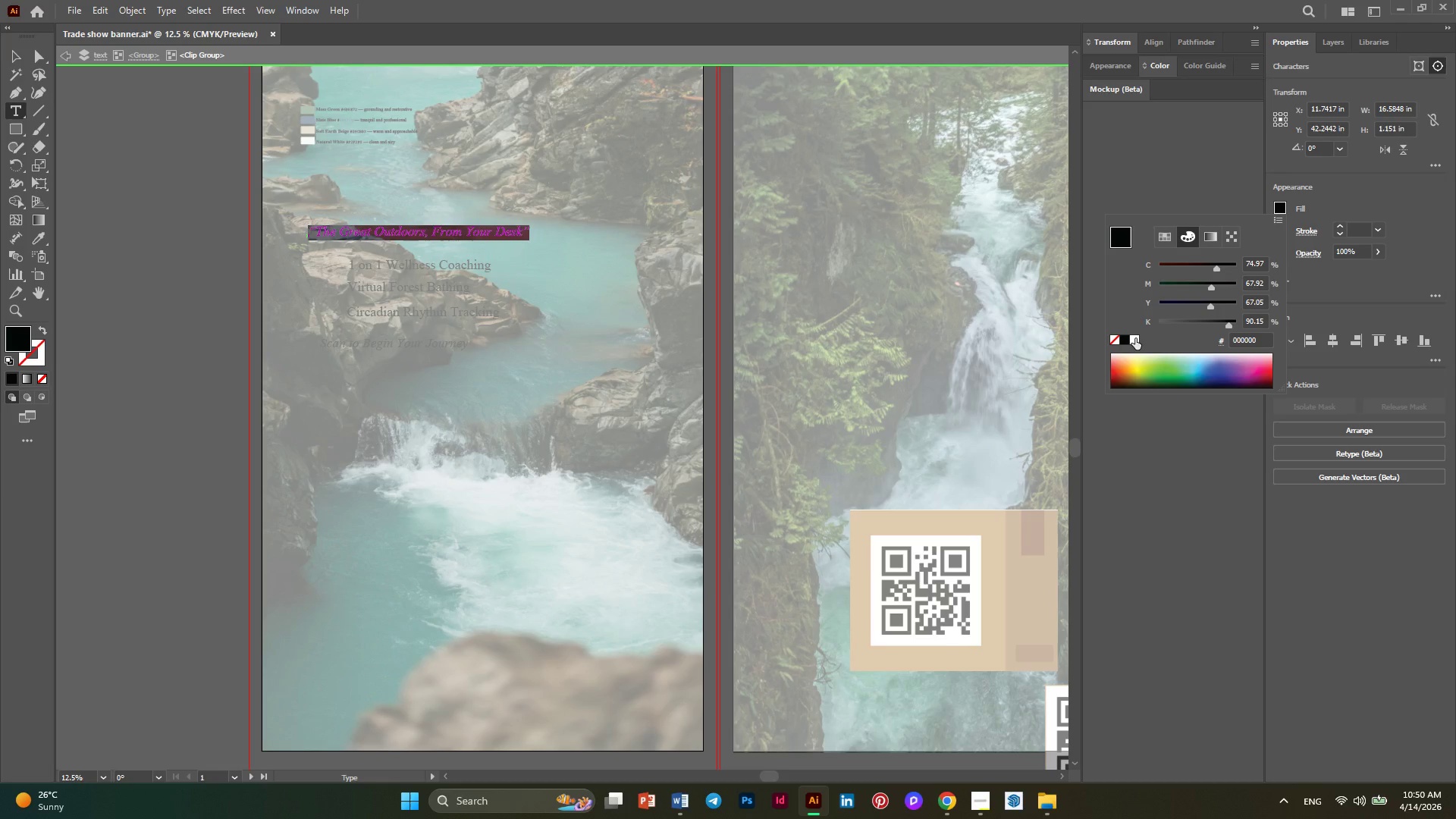 
left_click([1134, 340])
 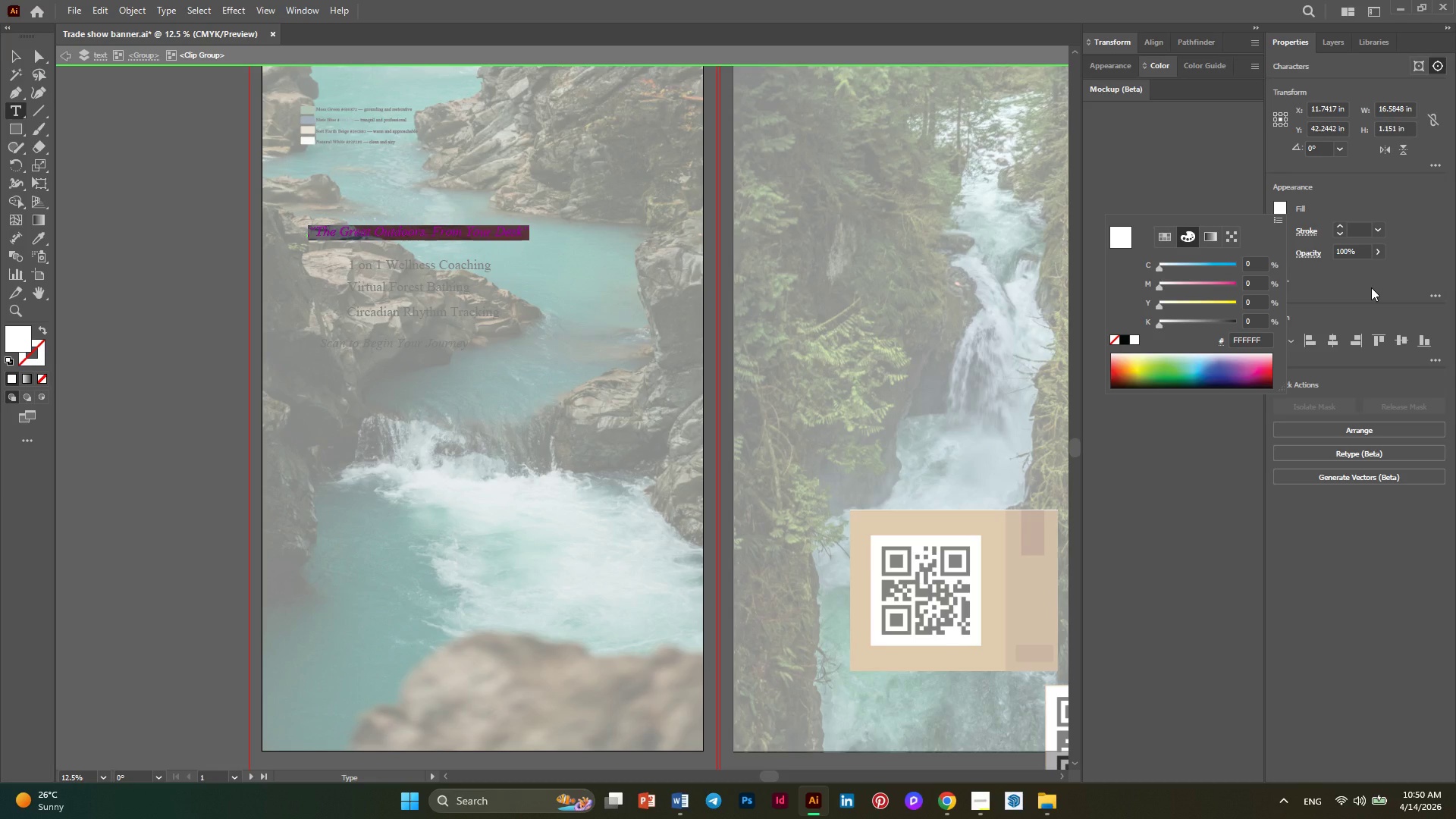 
left_click([1371, 287])
 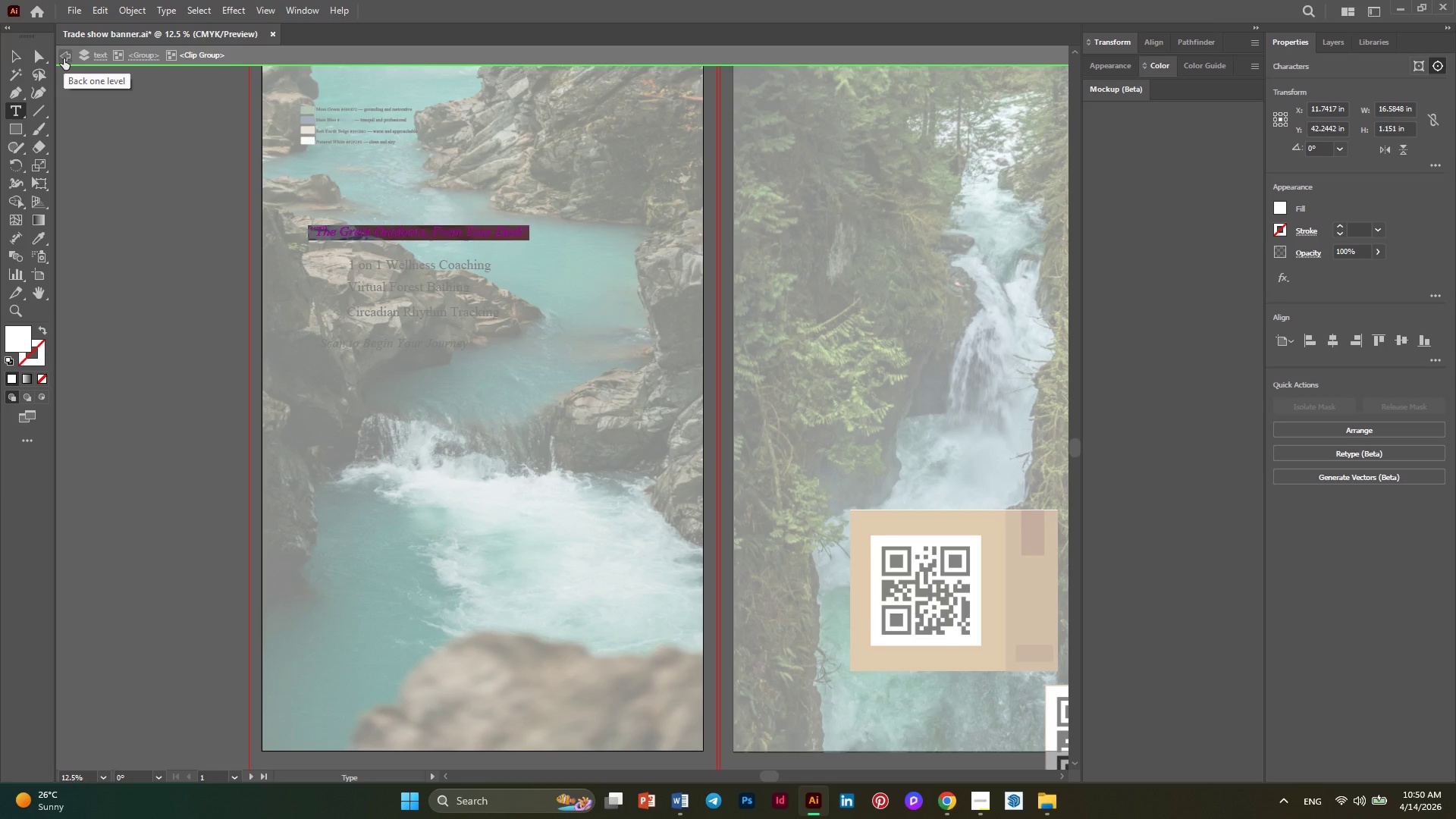 
wait(6.73)
 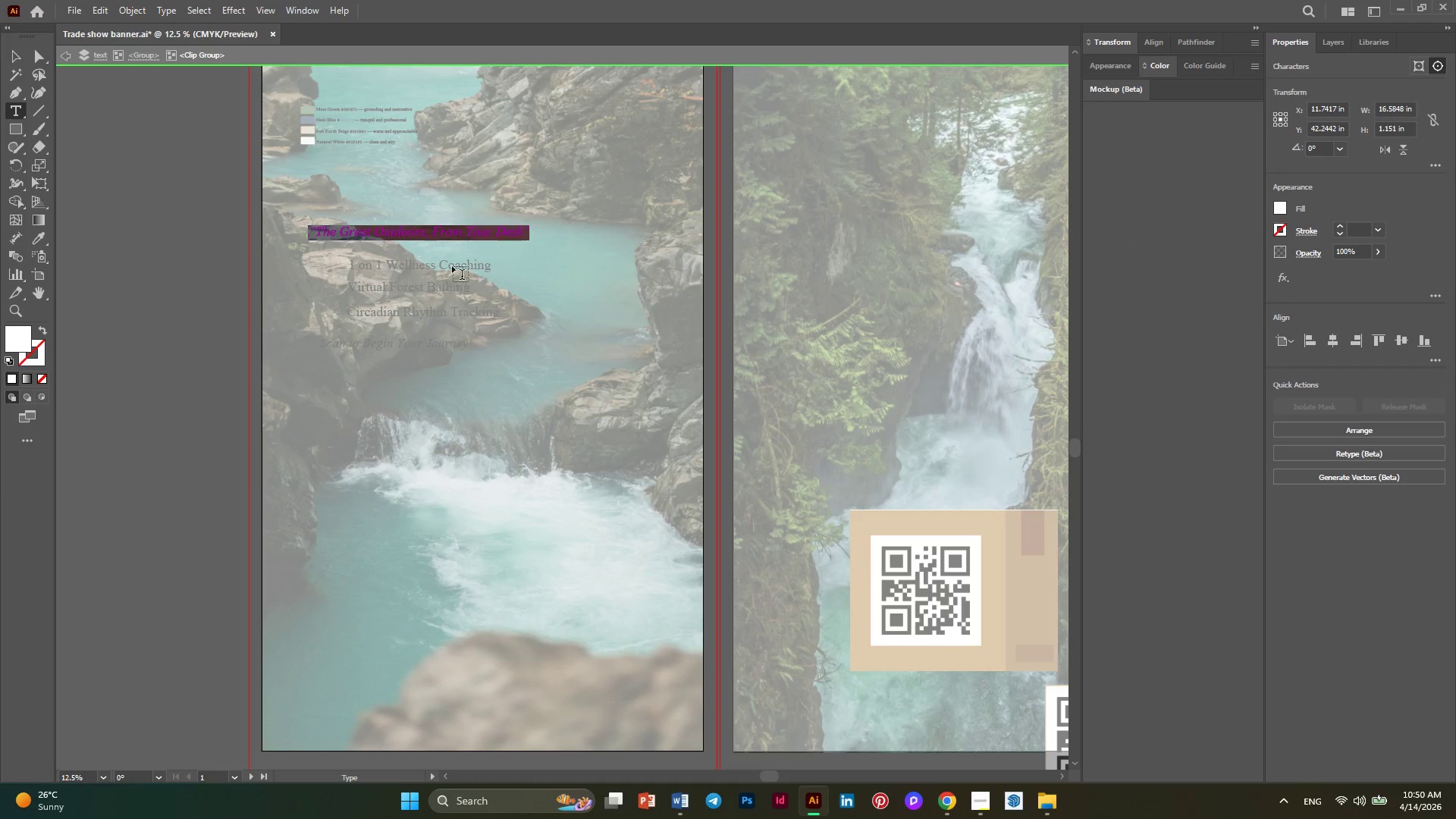 
left_click([64, 58])
 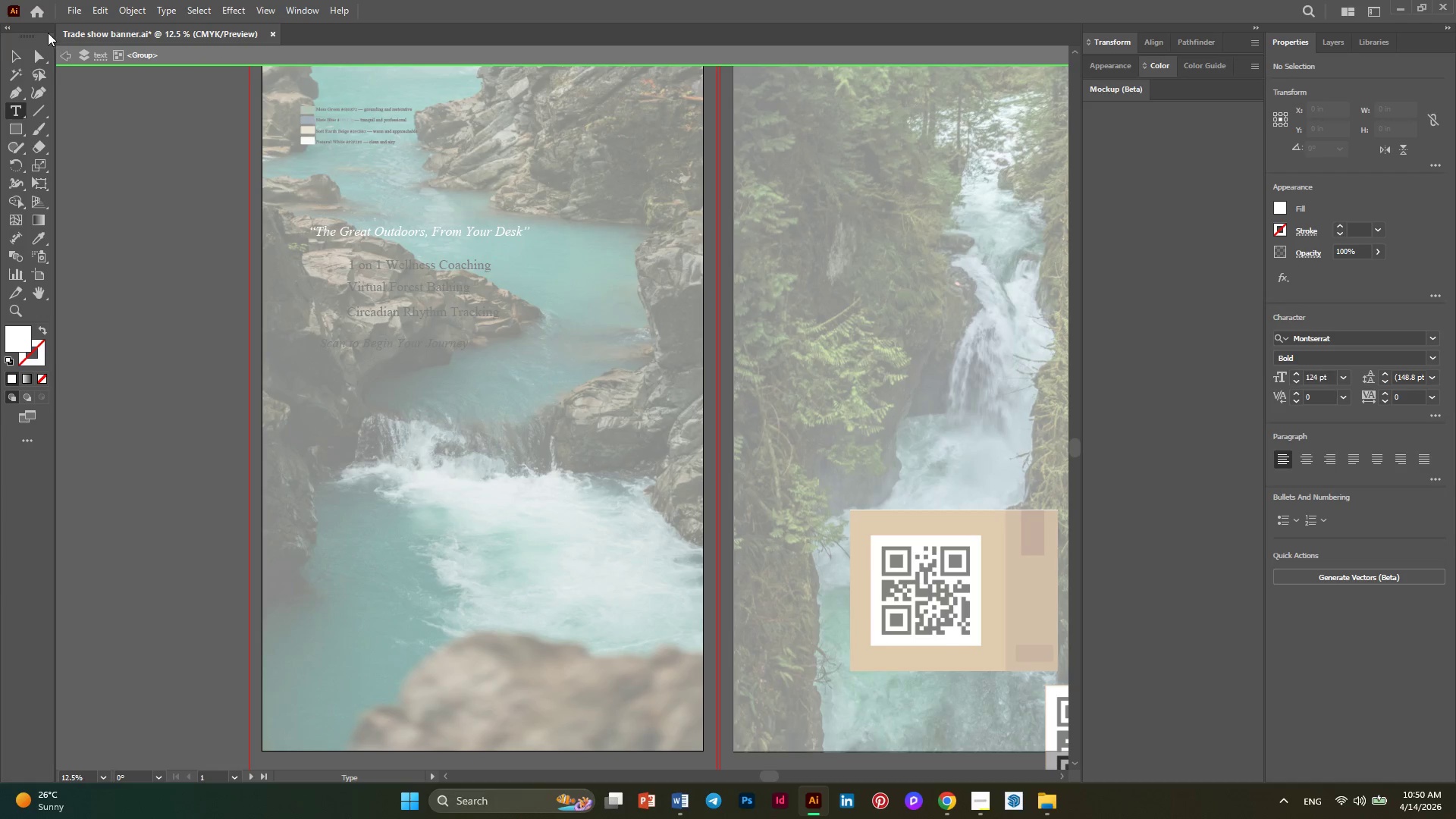 
left_click([60, 58])
 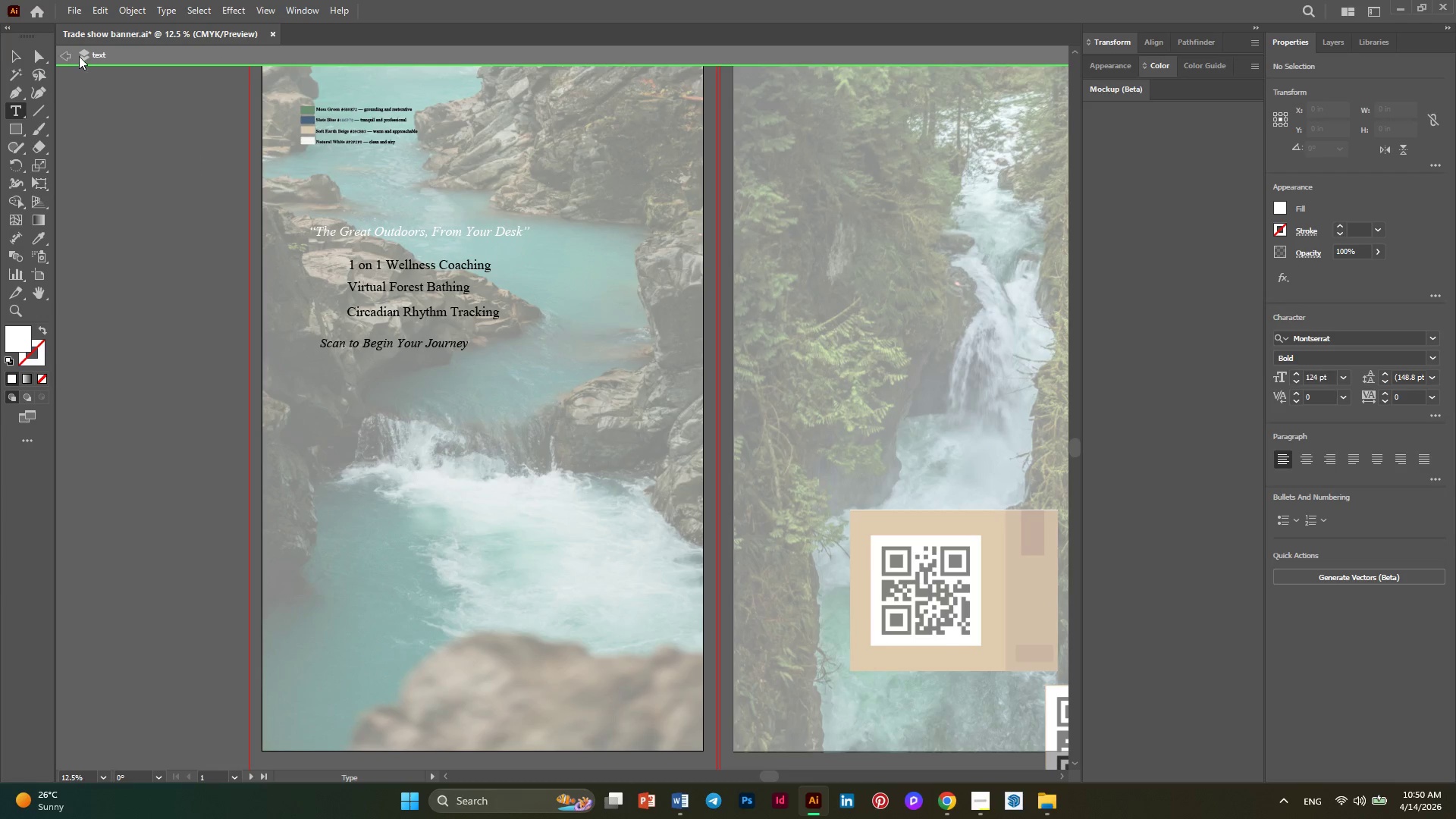 
left_click([72, 52])
 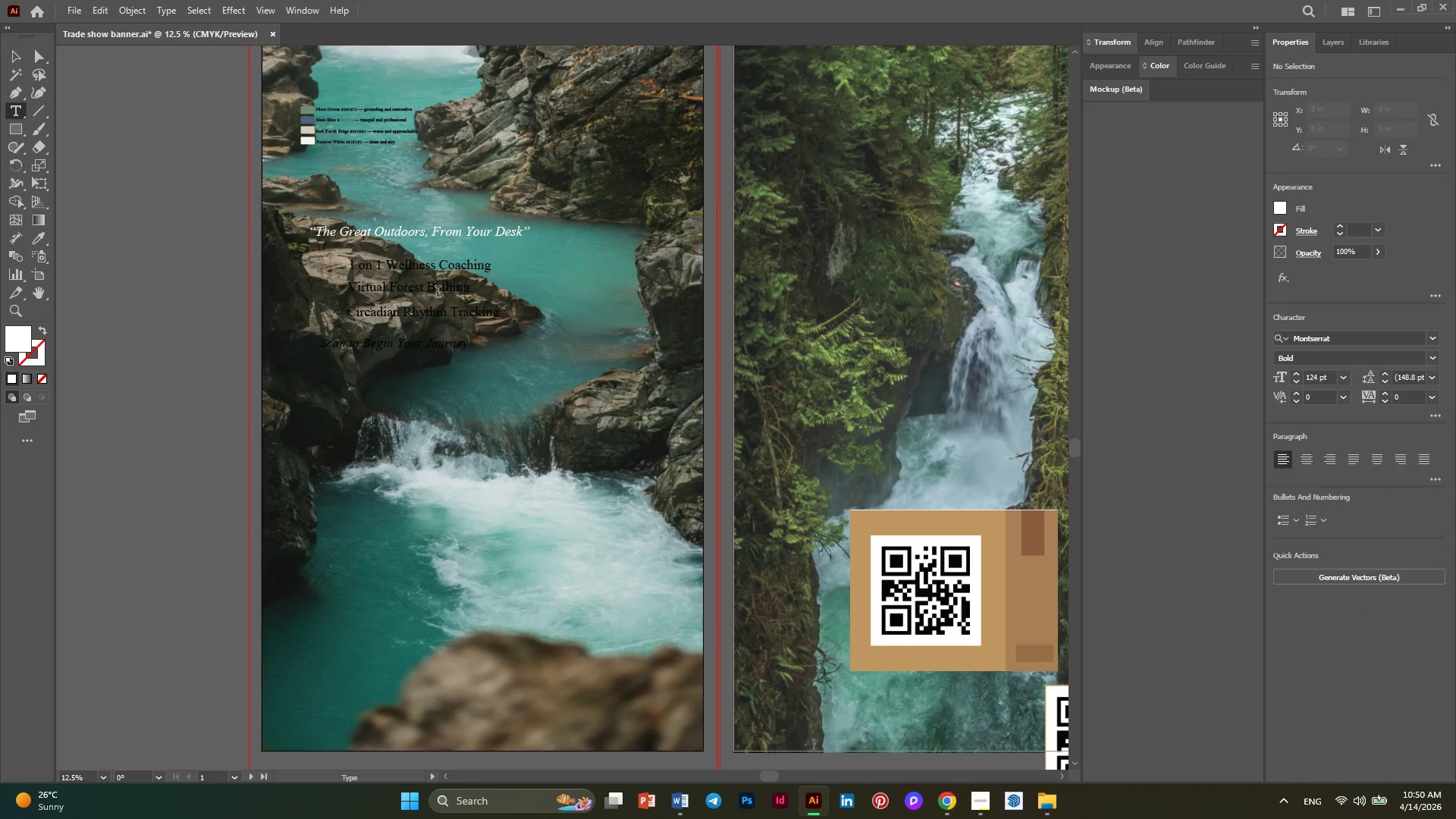 
scroll: coordinate [352, 294], scroll_direction: down, amount: 12.0
 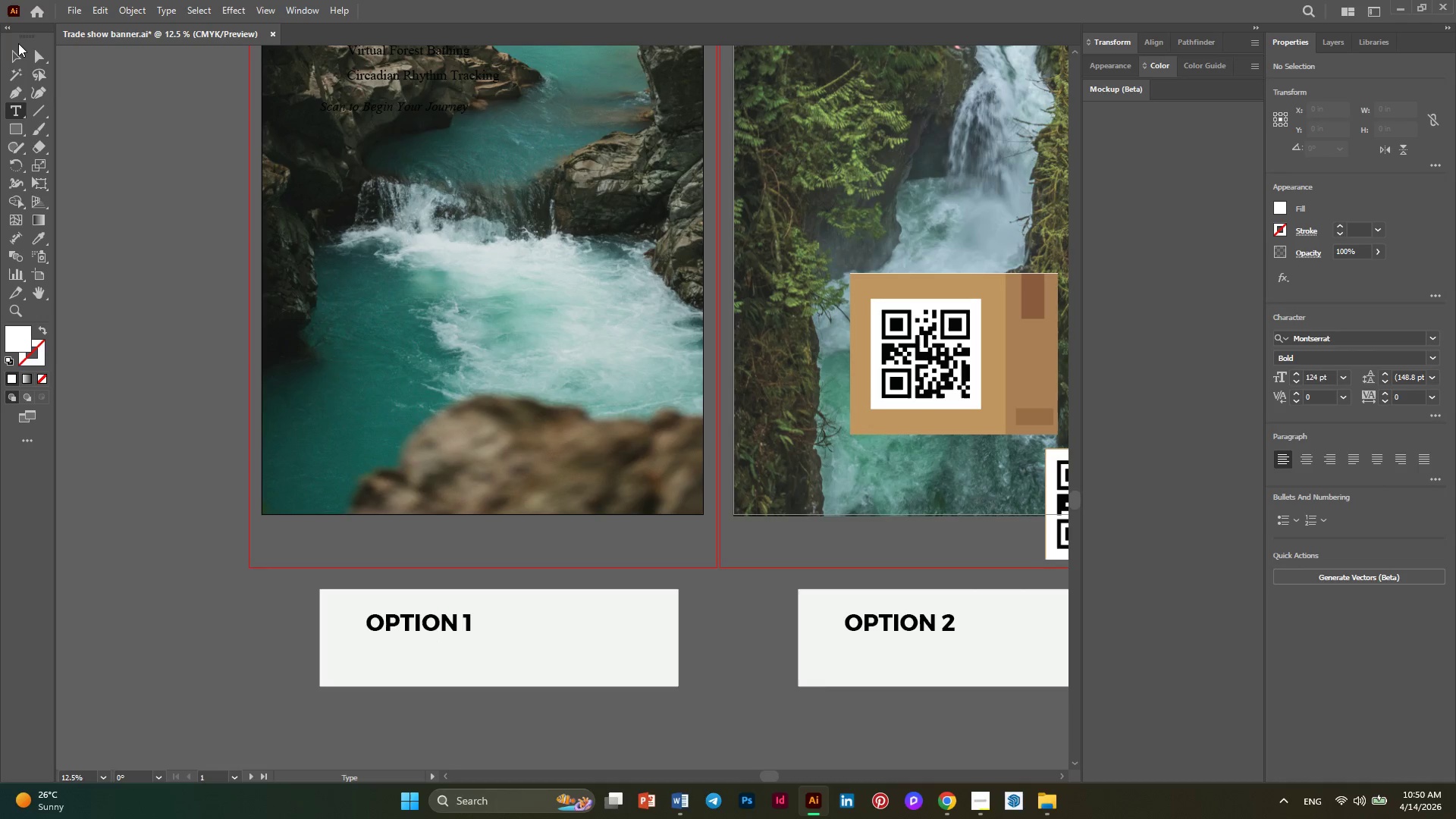 
left_click([21, 52])
 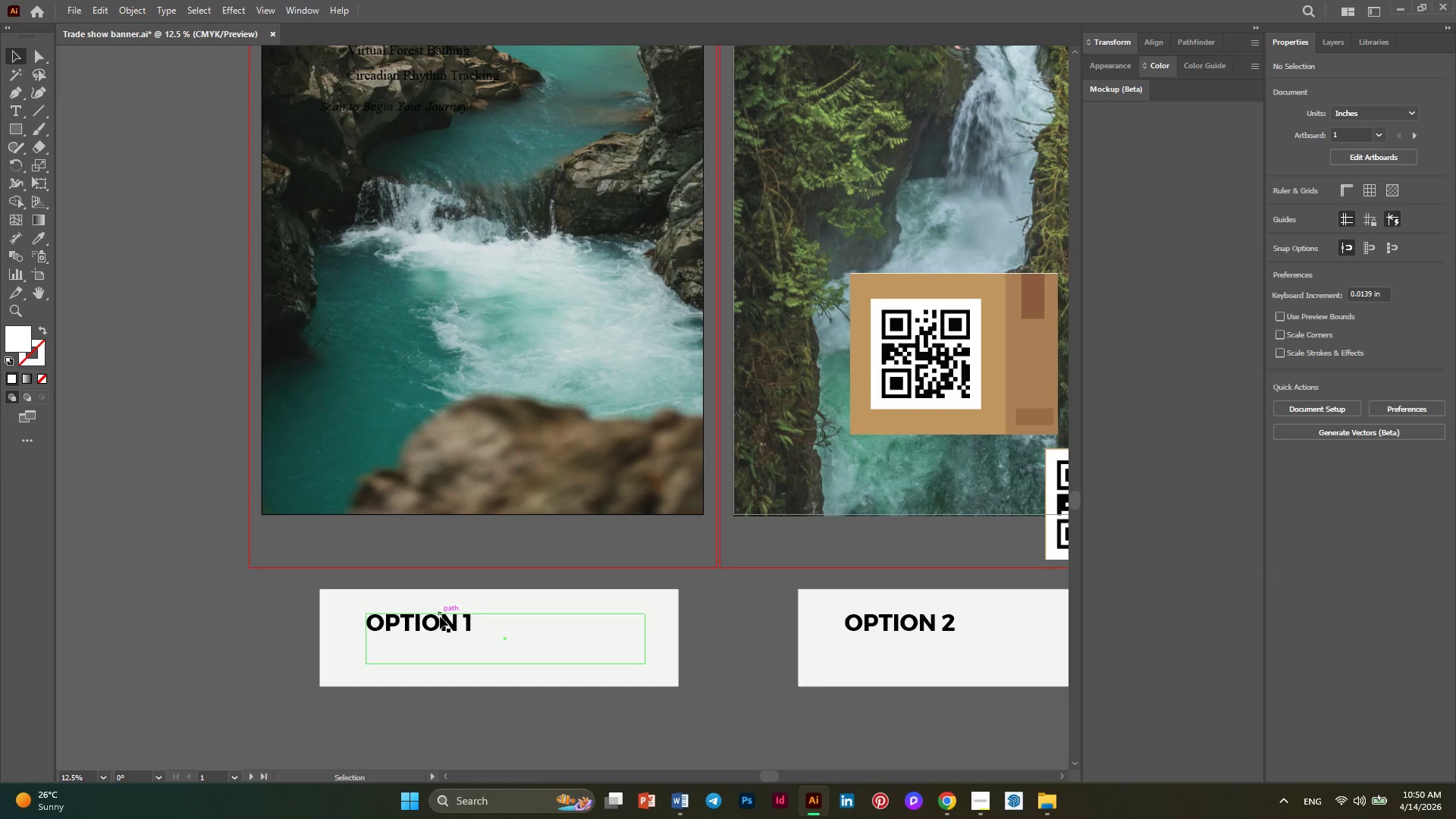 
left_click([440, 617])
 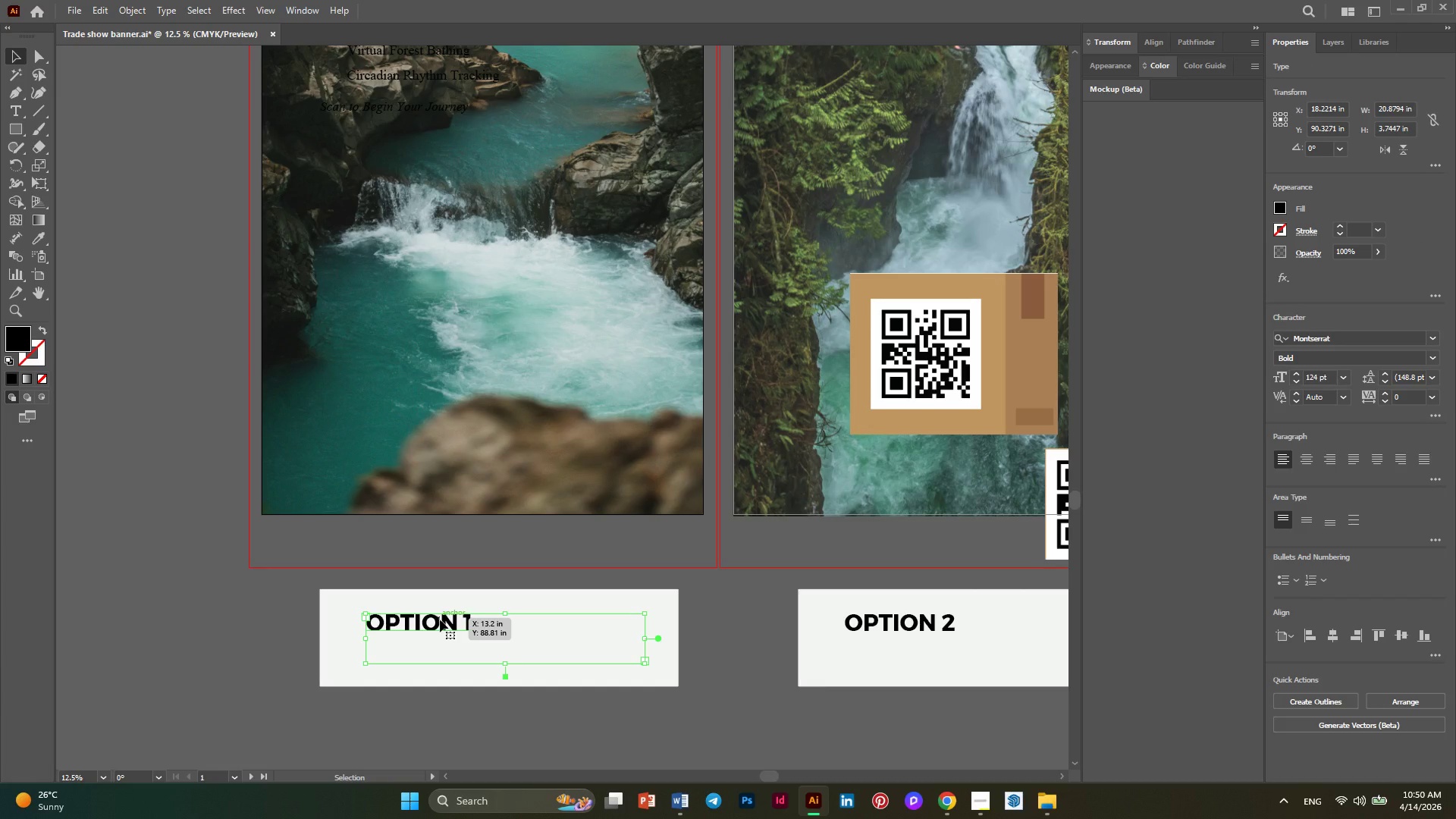 
hold_key(key=AltLeft, duration=0.89)
left_click_drag(start_coordinate=[440, 620], to_coordinate=[450, 193])
 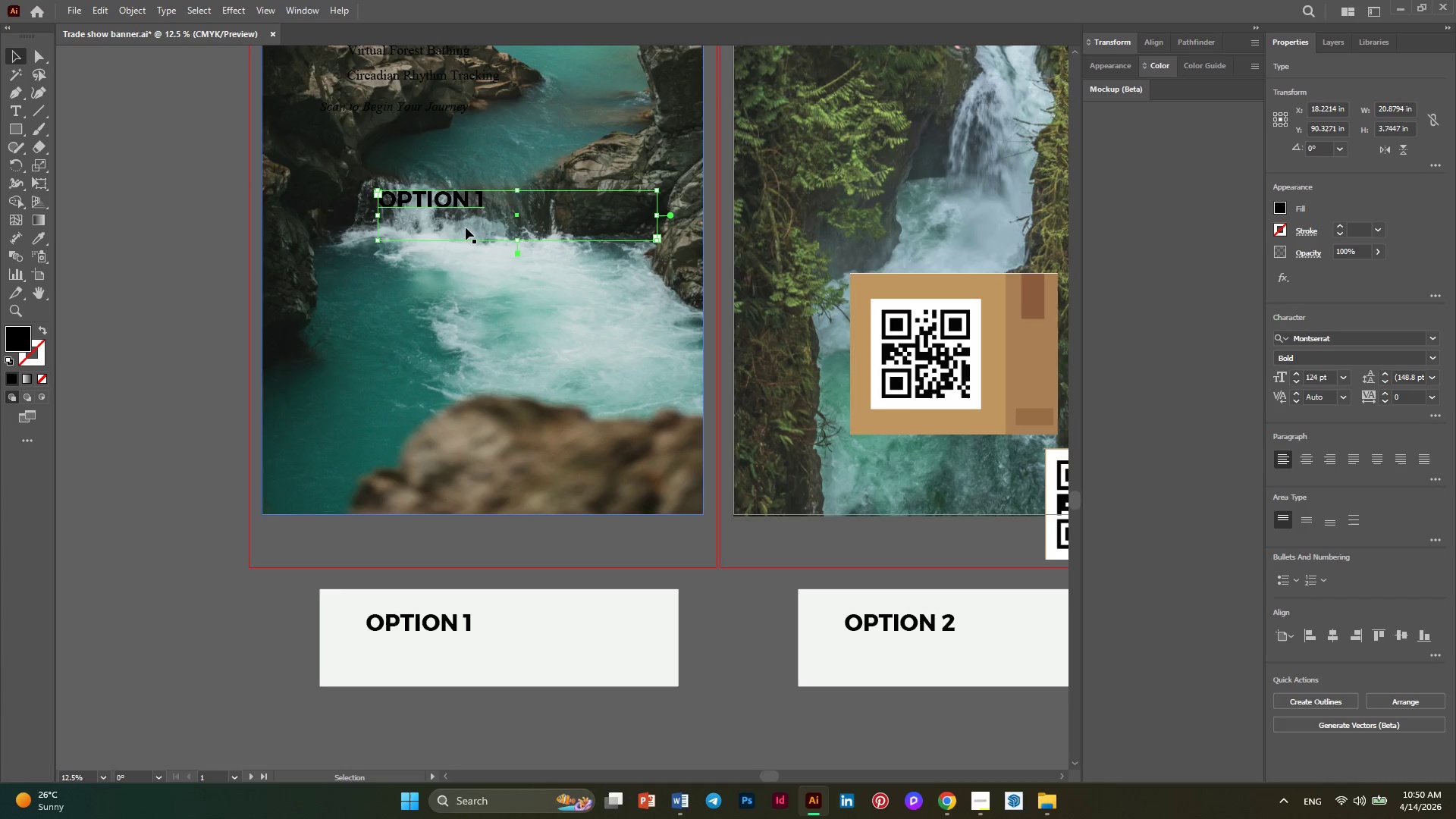 
scroll: coordinate [469, 241], scroll_direction: up, amount: 11.0
 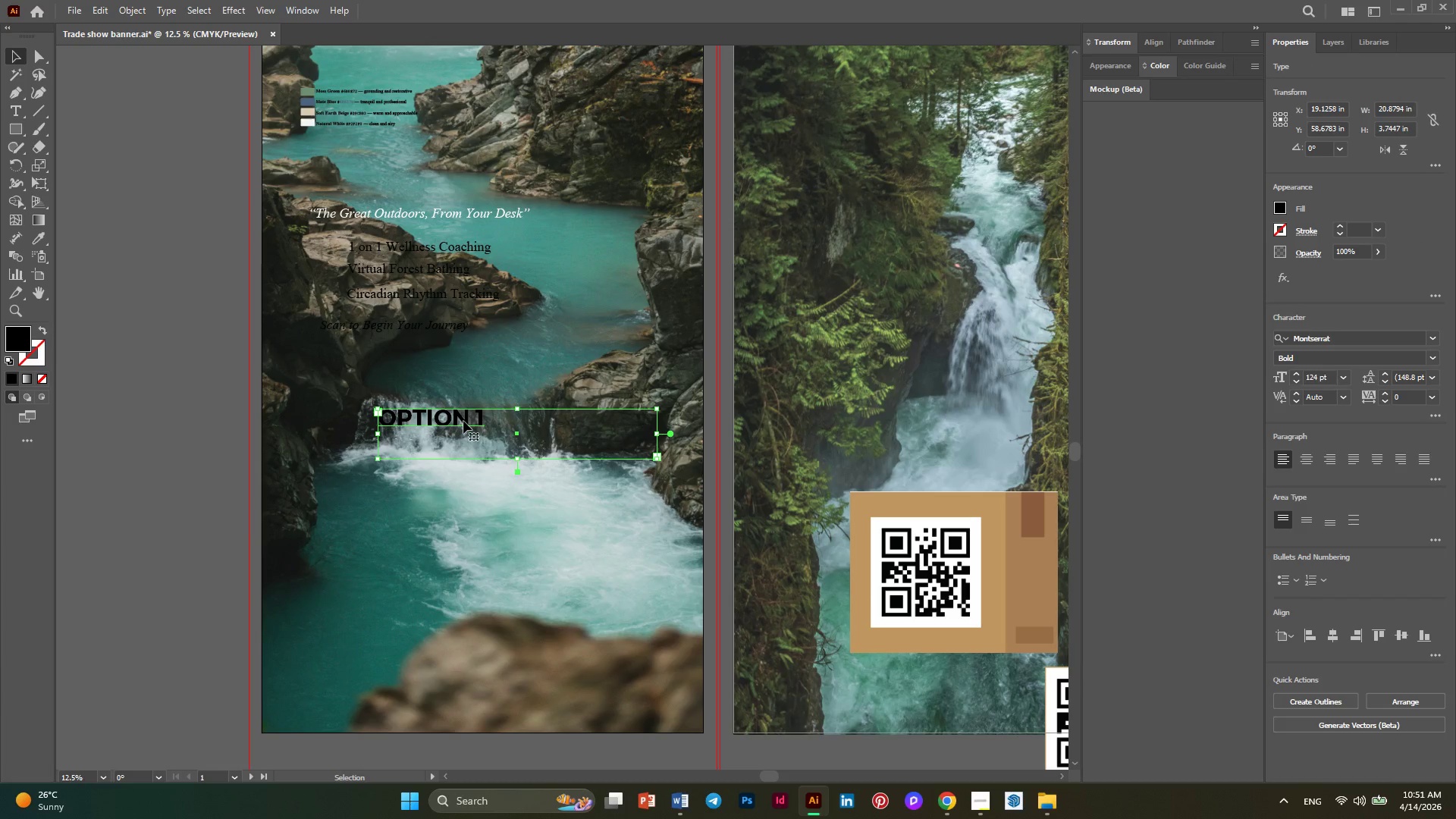 
double_click([463, 421])
 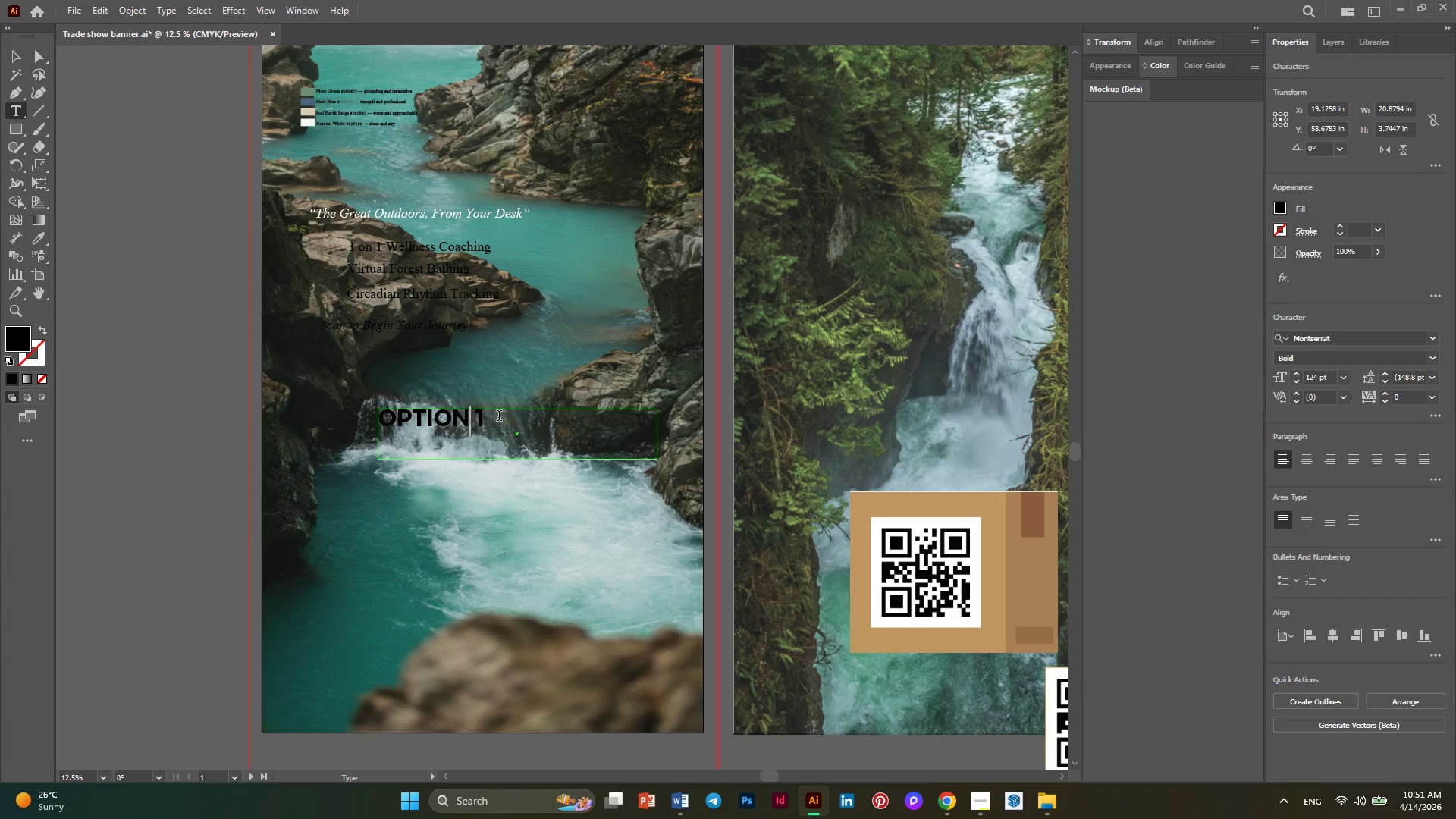 
left_click_drag(start_coordinate=[499, 417], to_coordinate=[334, 417])
 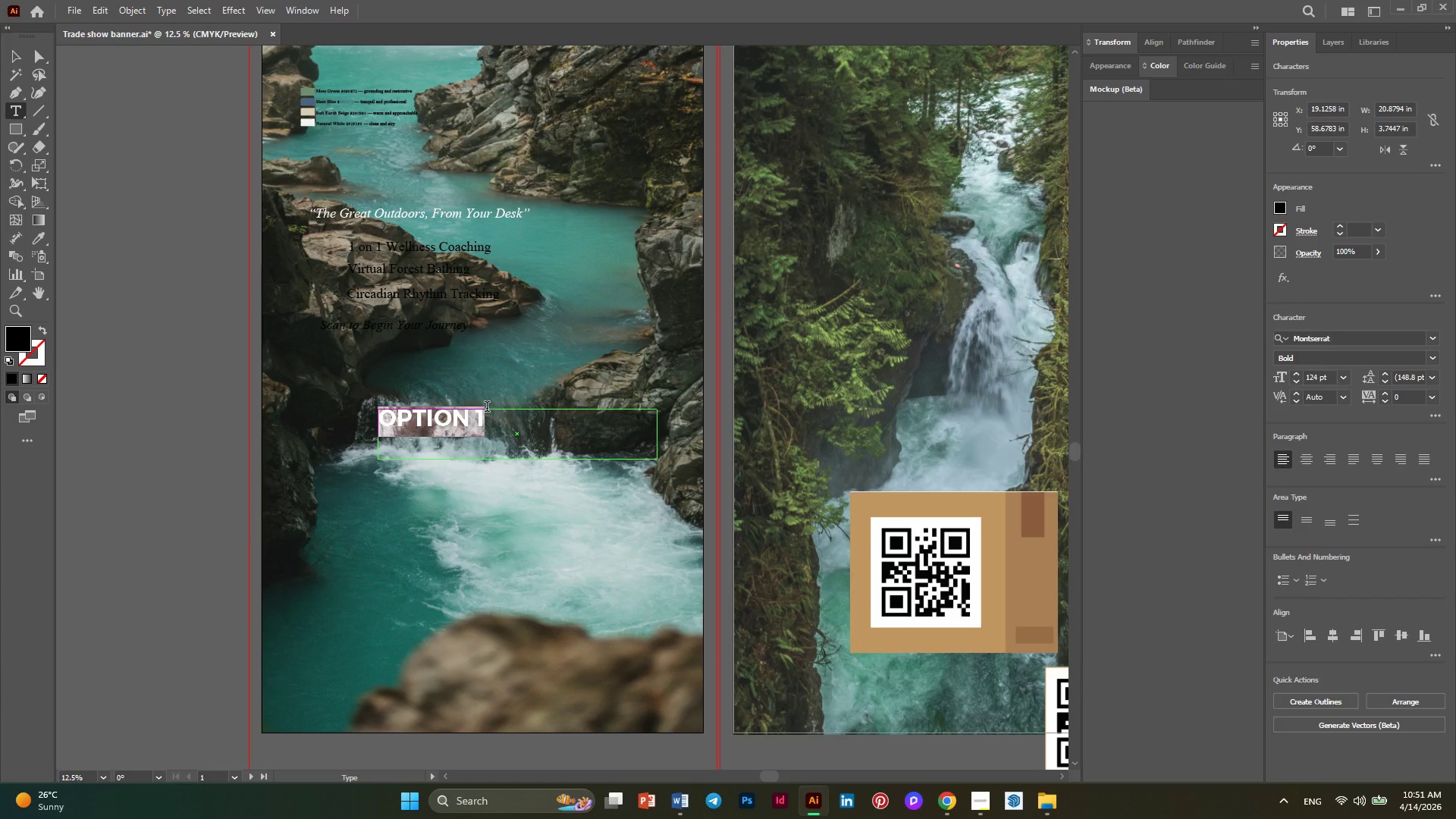 
type( t)
key(Backspace)
type(The great outdoors,From )
 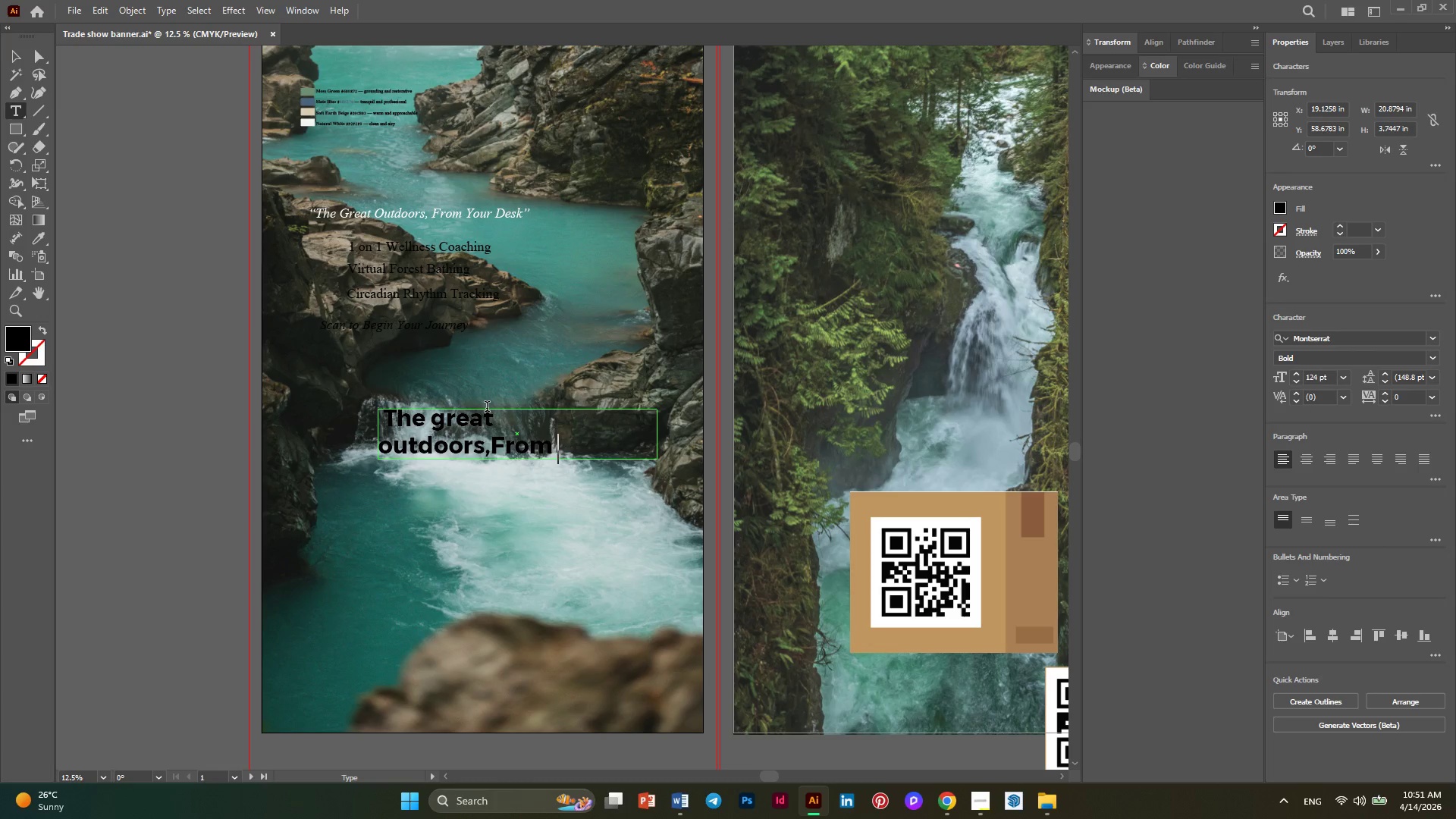 
type(Your desk)
 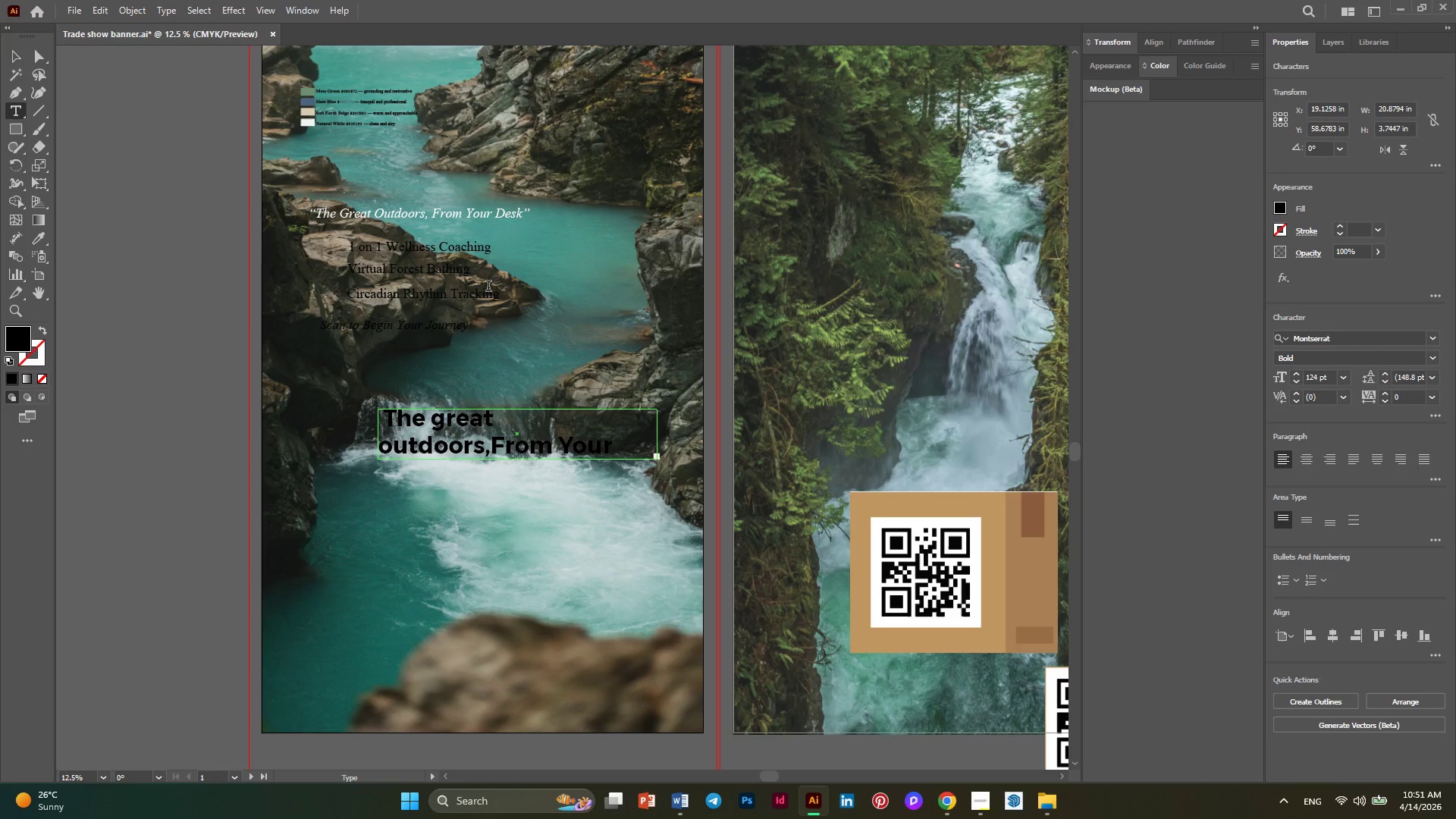 
left_click_drag(start_coordinate=[391, 448], to_coordinate=[365, 440])
 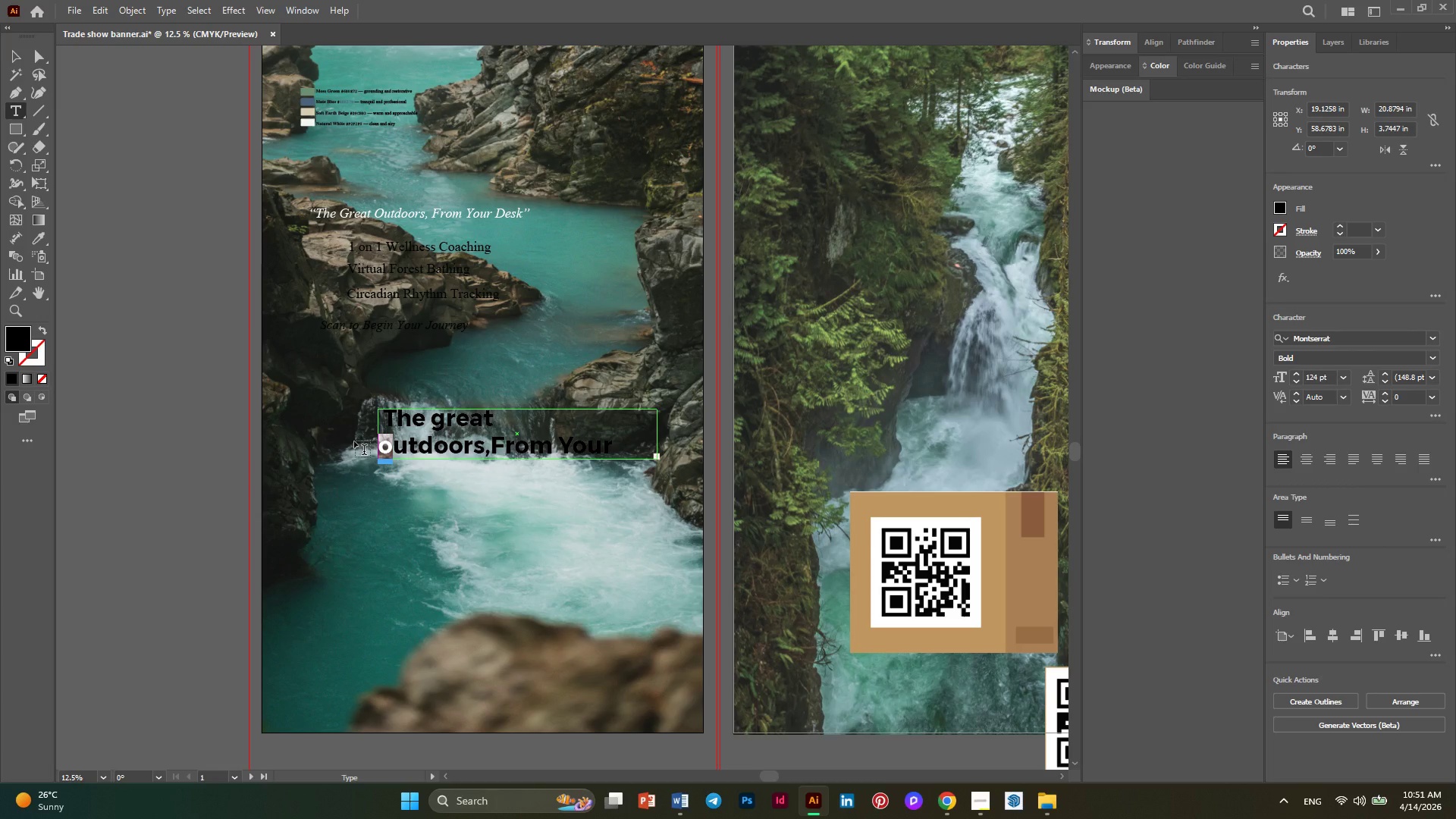 
key(CapsLock)
 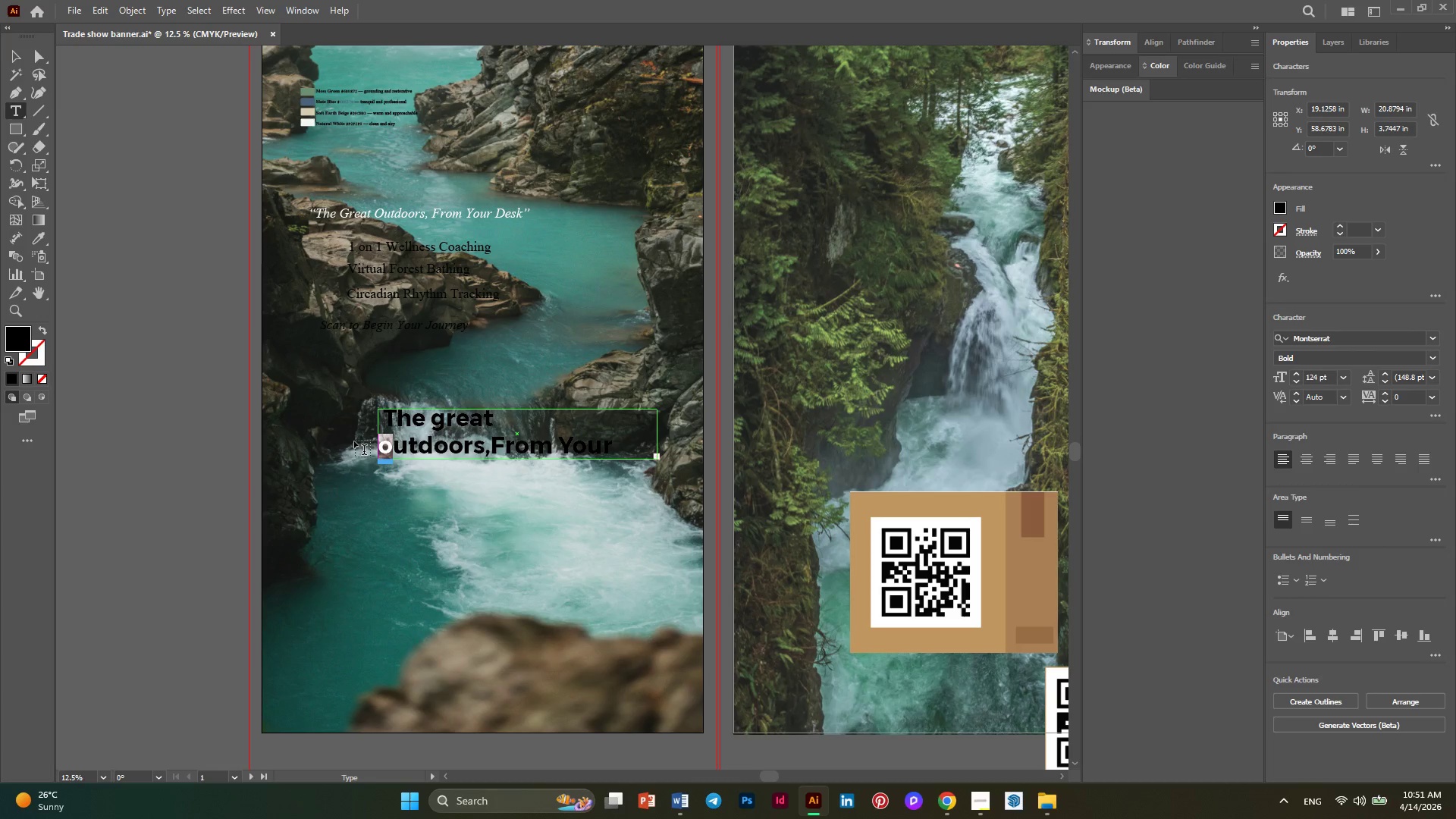 
key(O)
 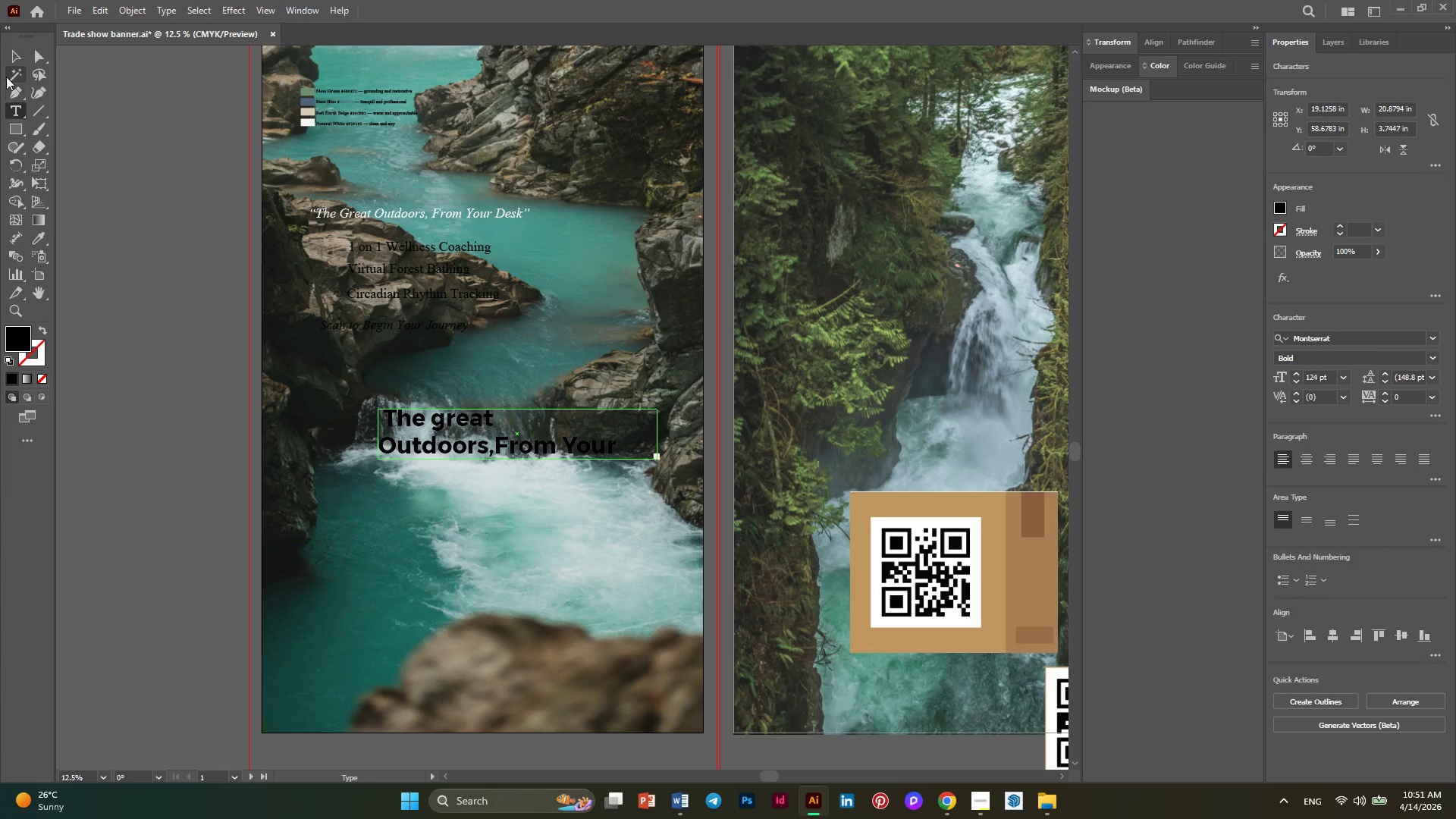 
left_click([11, 62])
 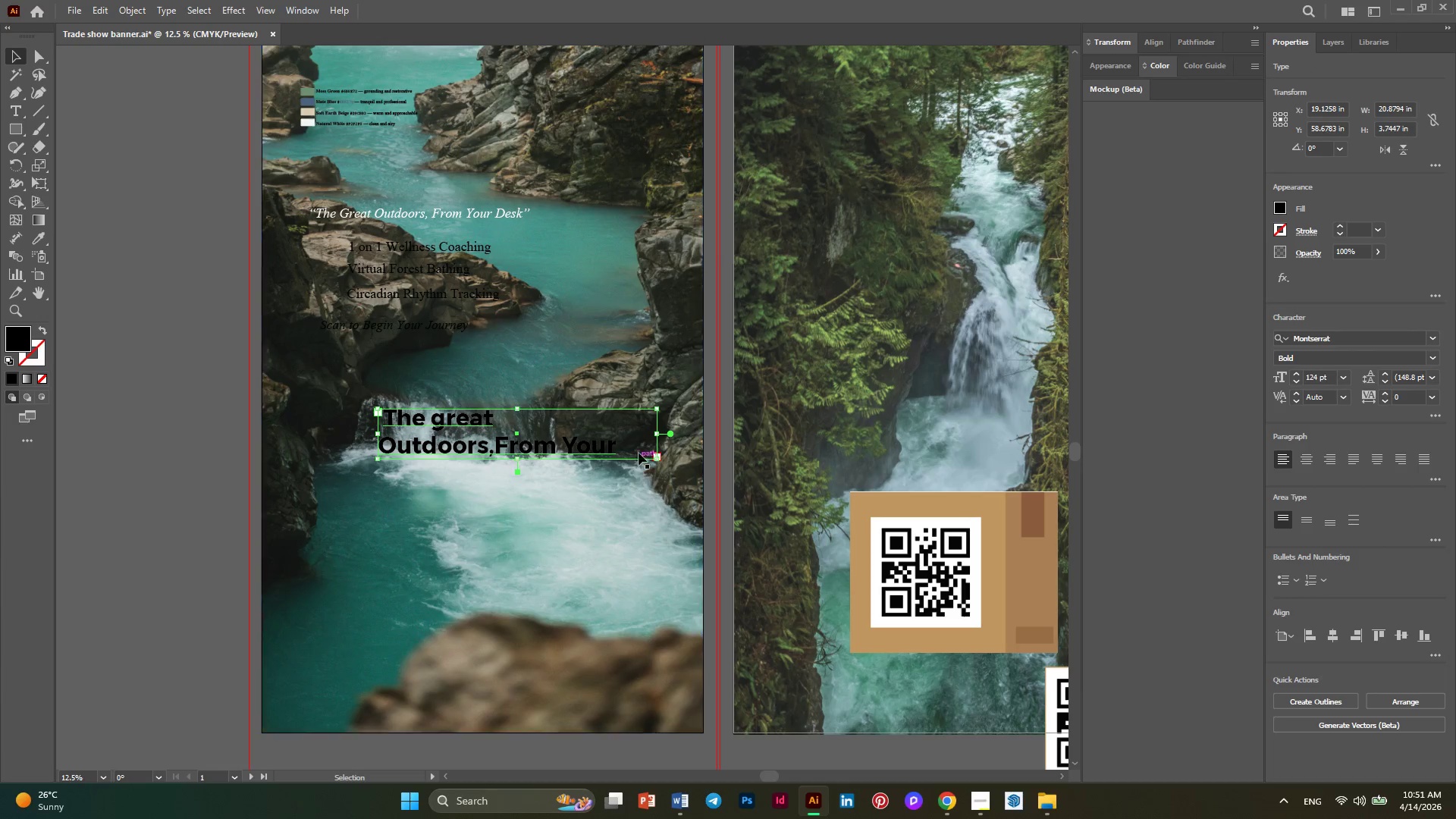 
left_click_drag(start_coordinate=[657, 438], to_coordinate=[849, 439])
 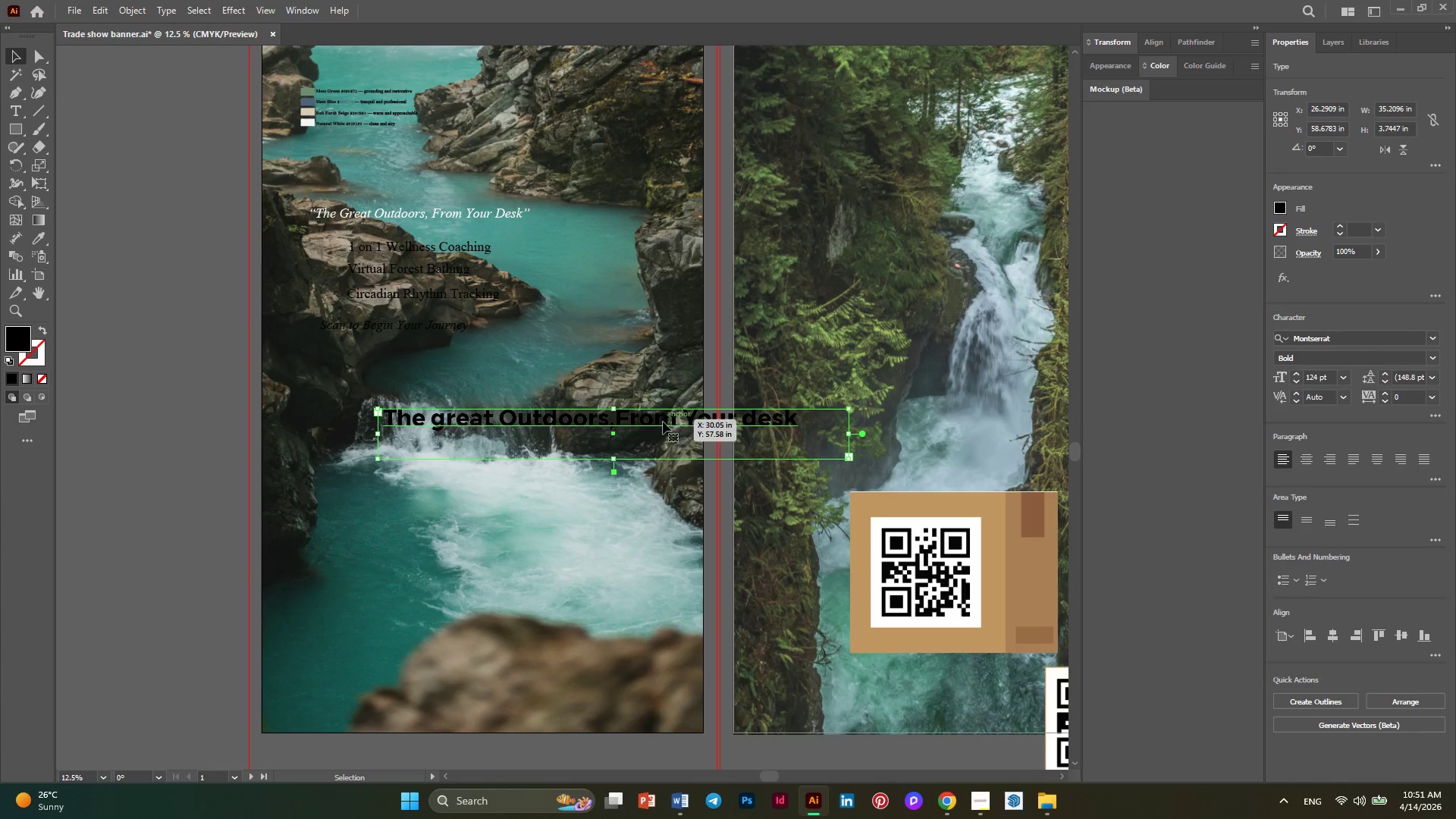 
left_click_drag(start_coordinate=[663, 422], to_coordinate=[544, 392])
 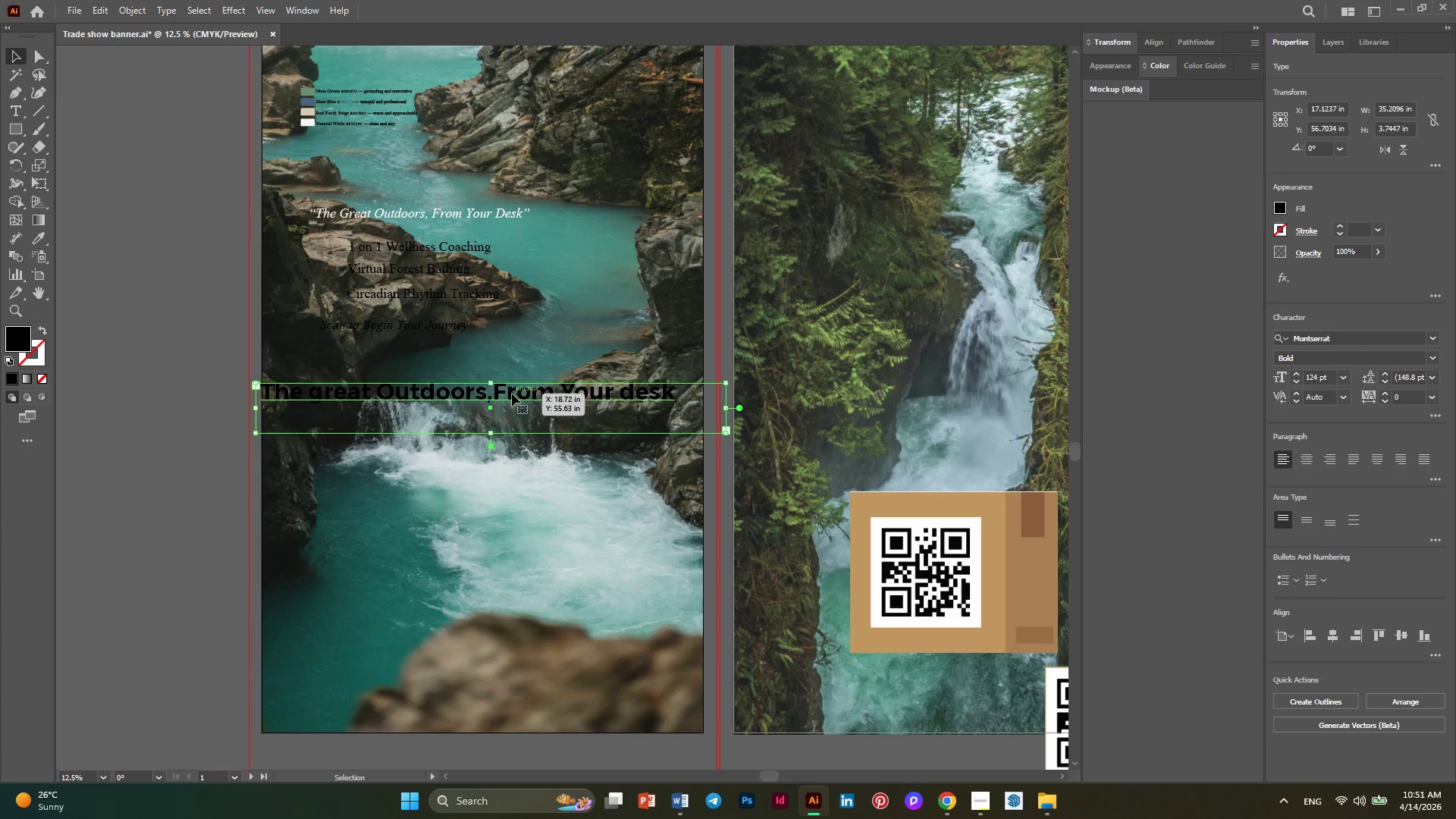 
double_click([512, 394])
 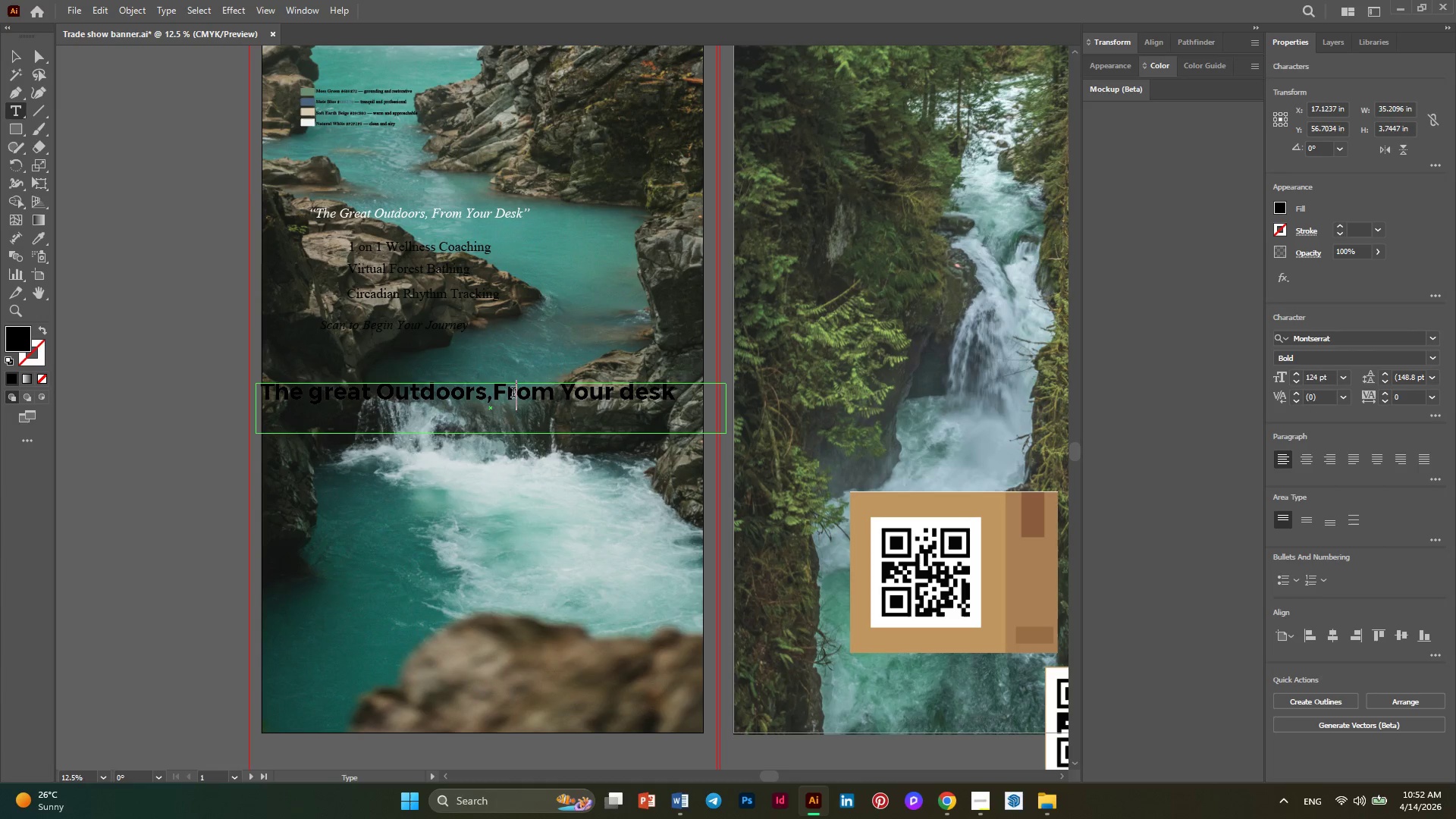 
key(Control+A)
 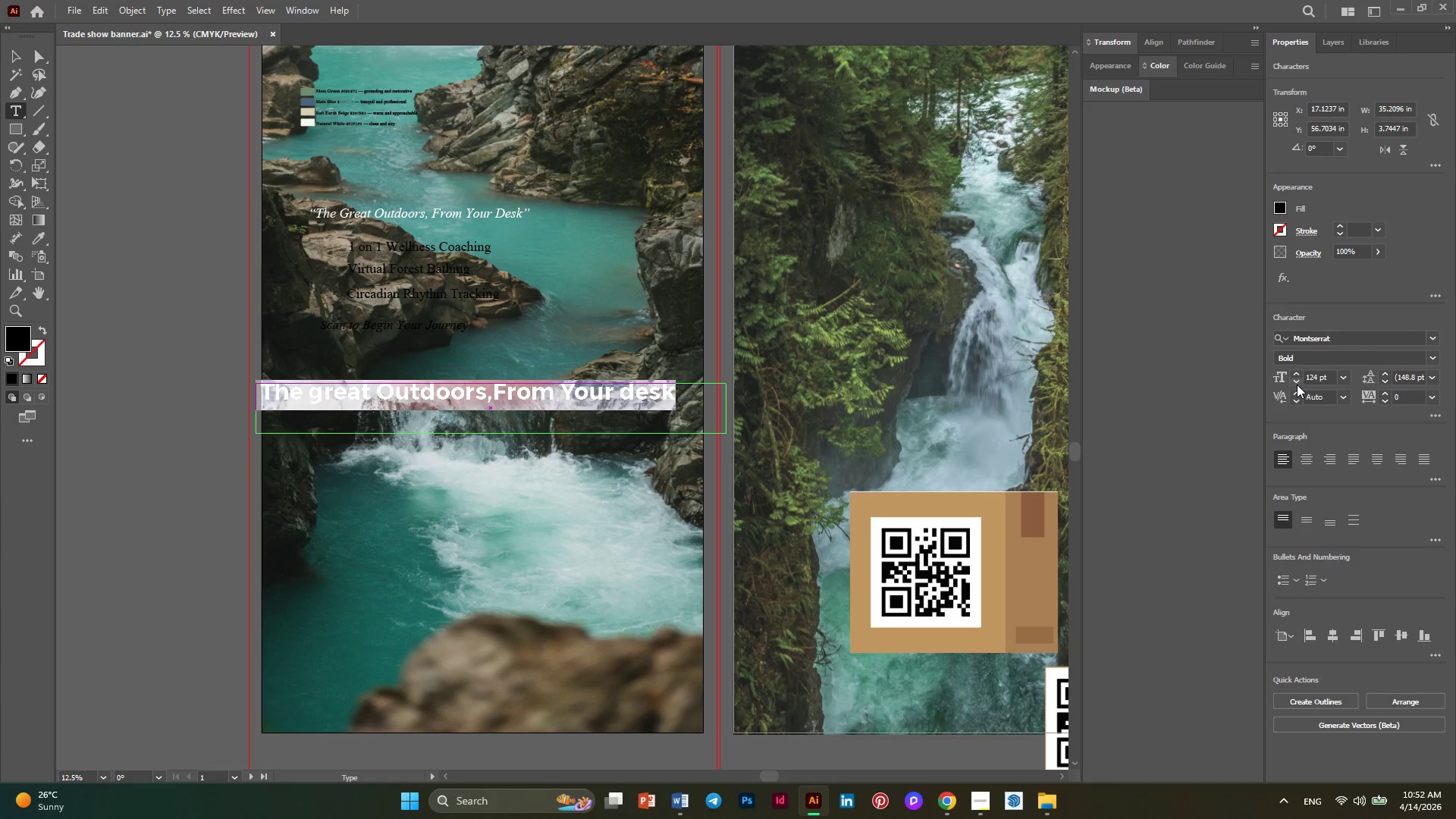 
double_click([1297, 384])
 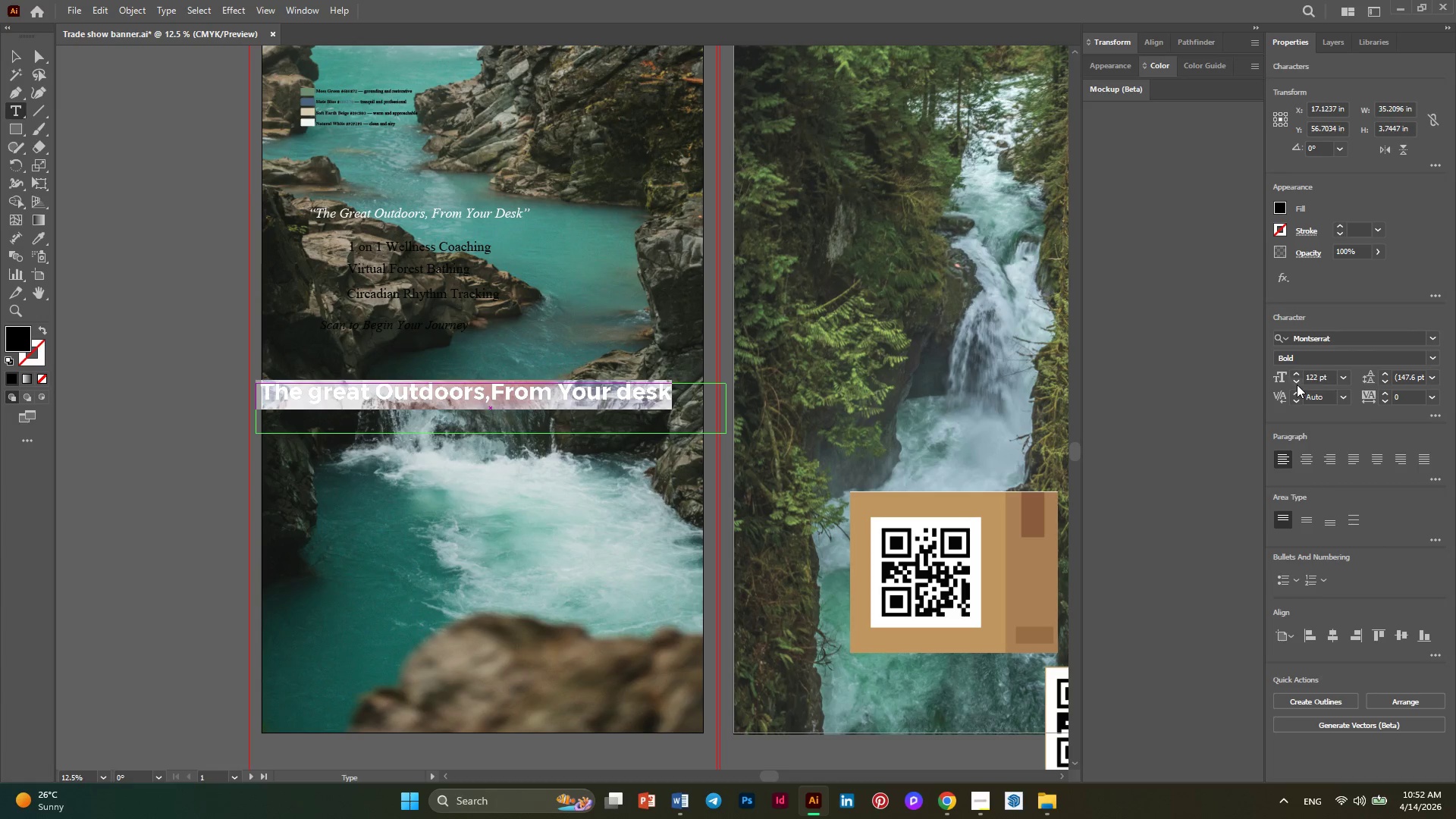 
triple_click([1297, 384])
 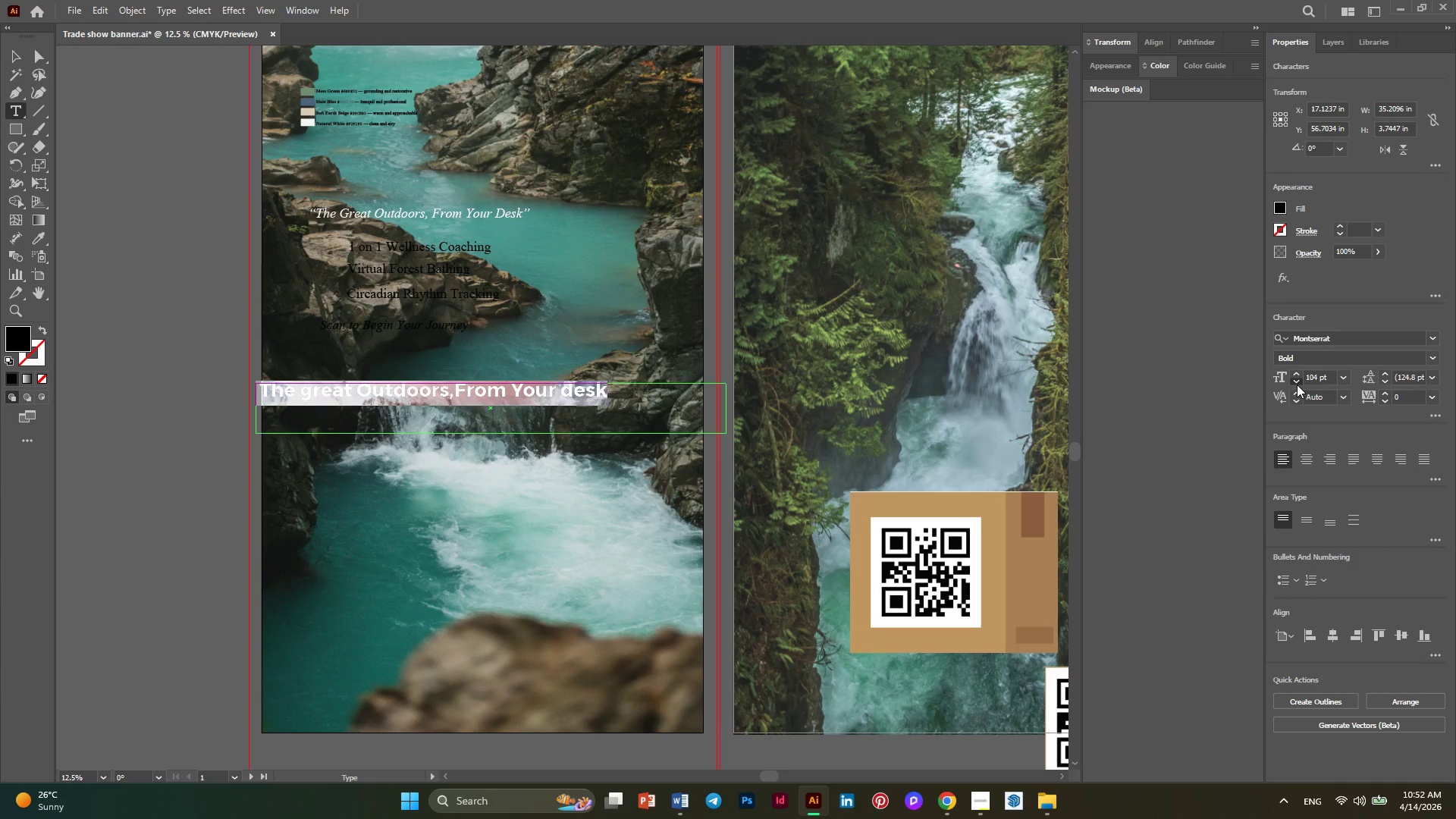 
triple_click([1297, 384])
 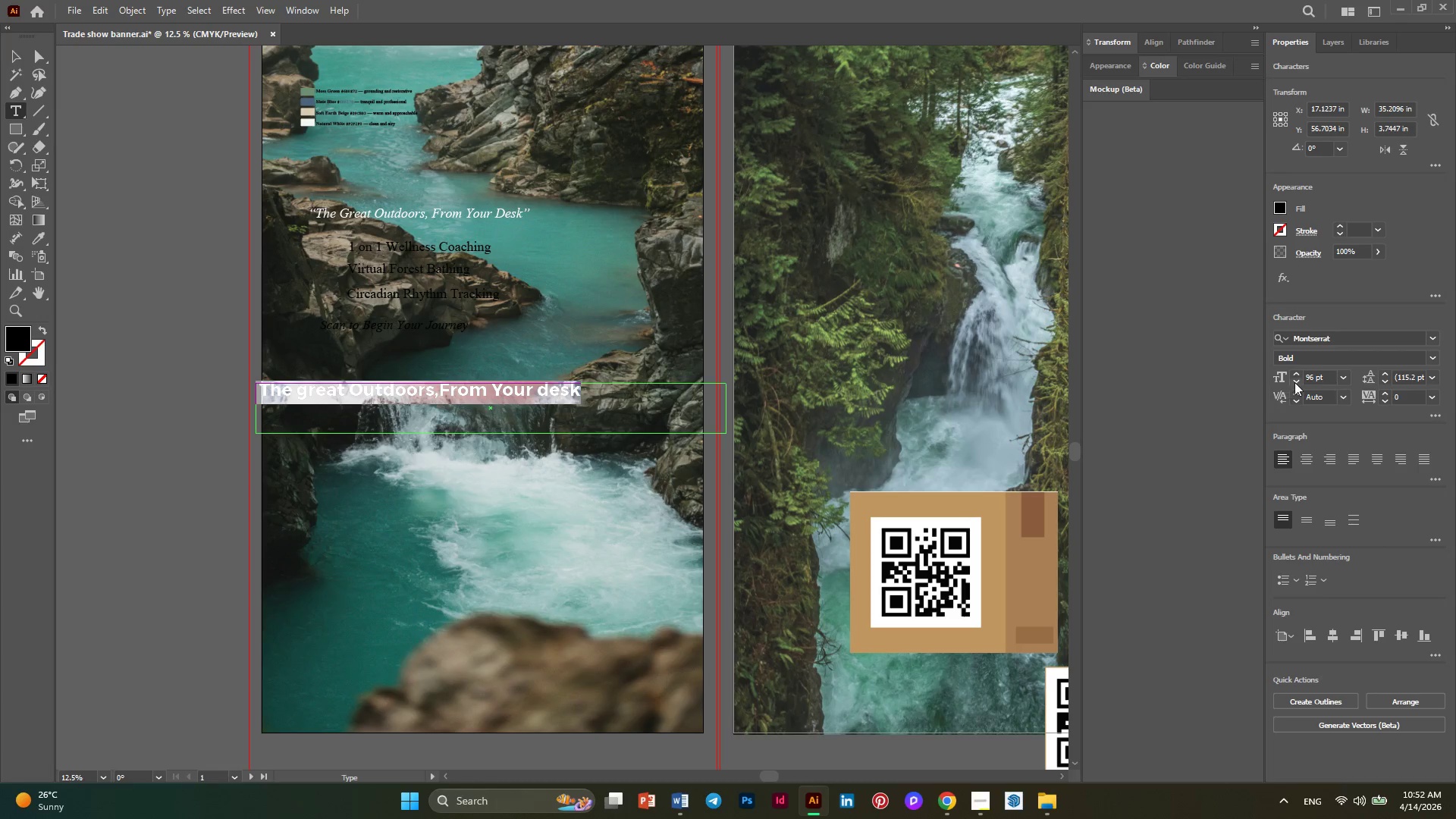 
left_click([1295, 382])
 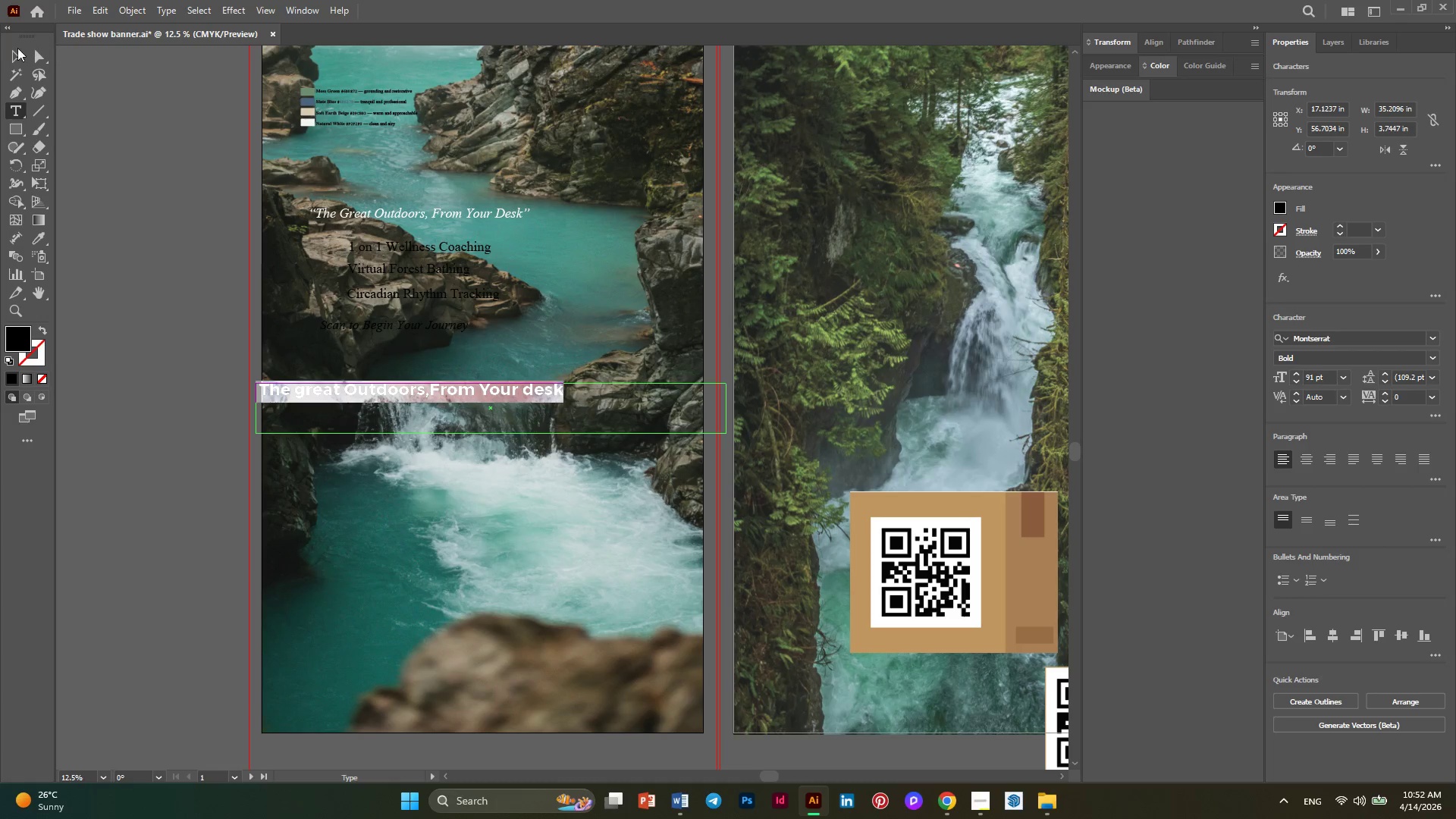 
left_click([17, 49])
 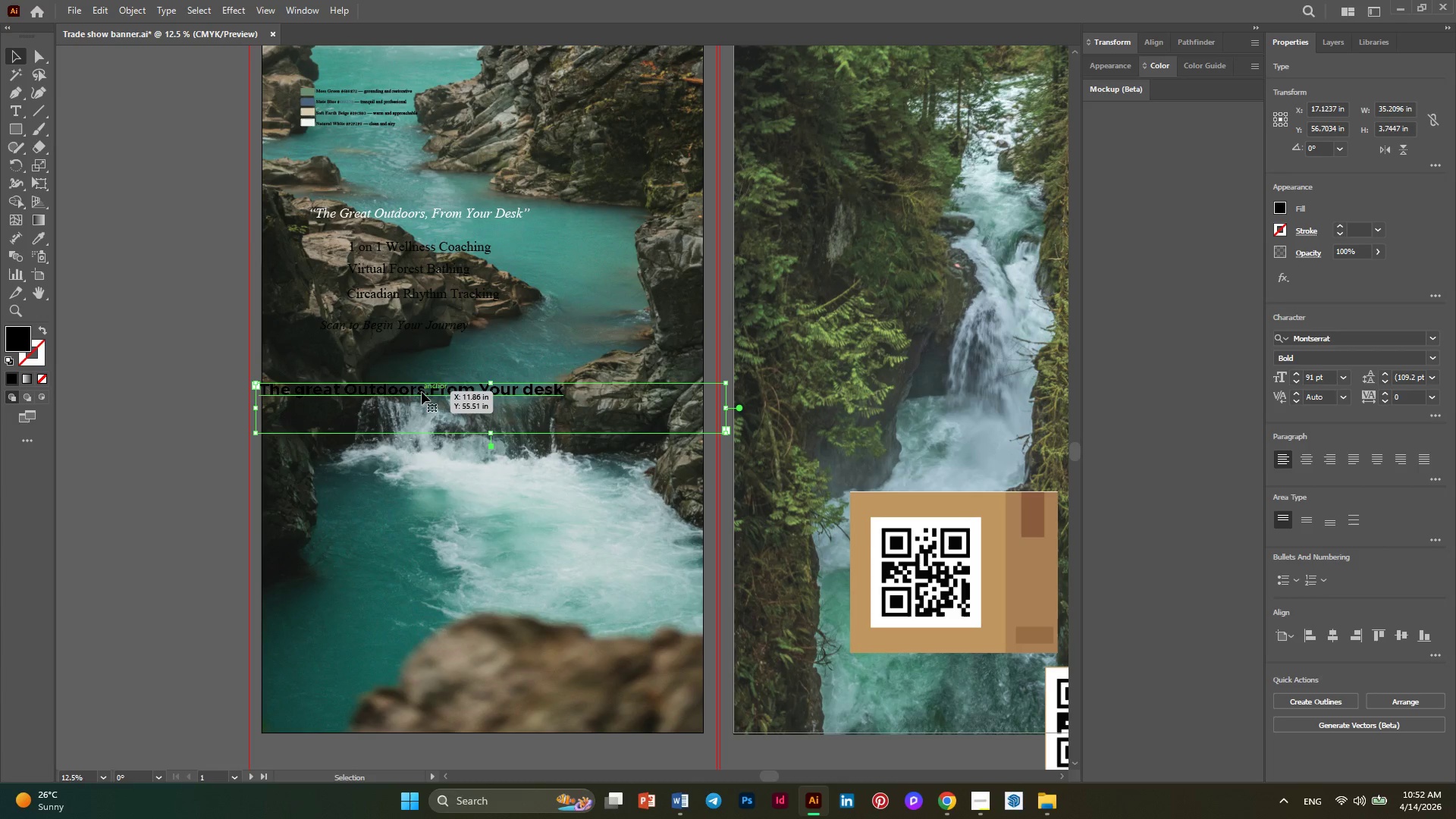 
left_click_drag(start_coordinate=[422, 393], to_coordinate=[523, 355])
 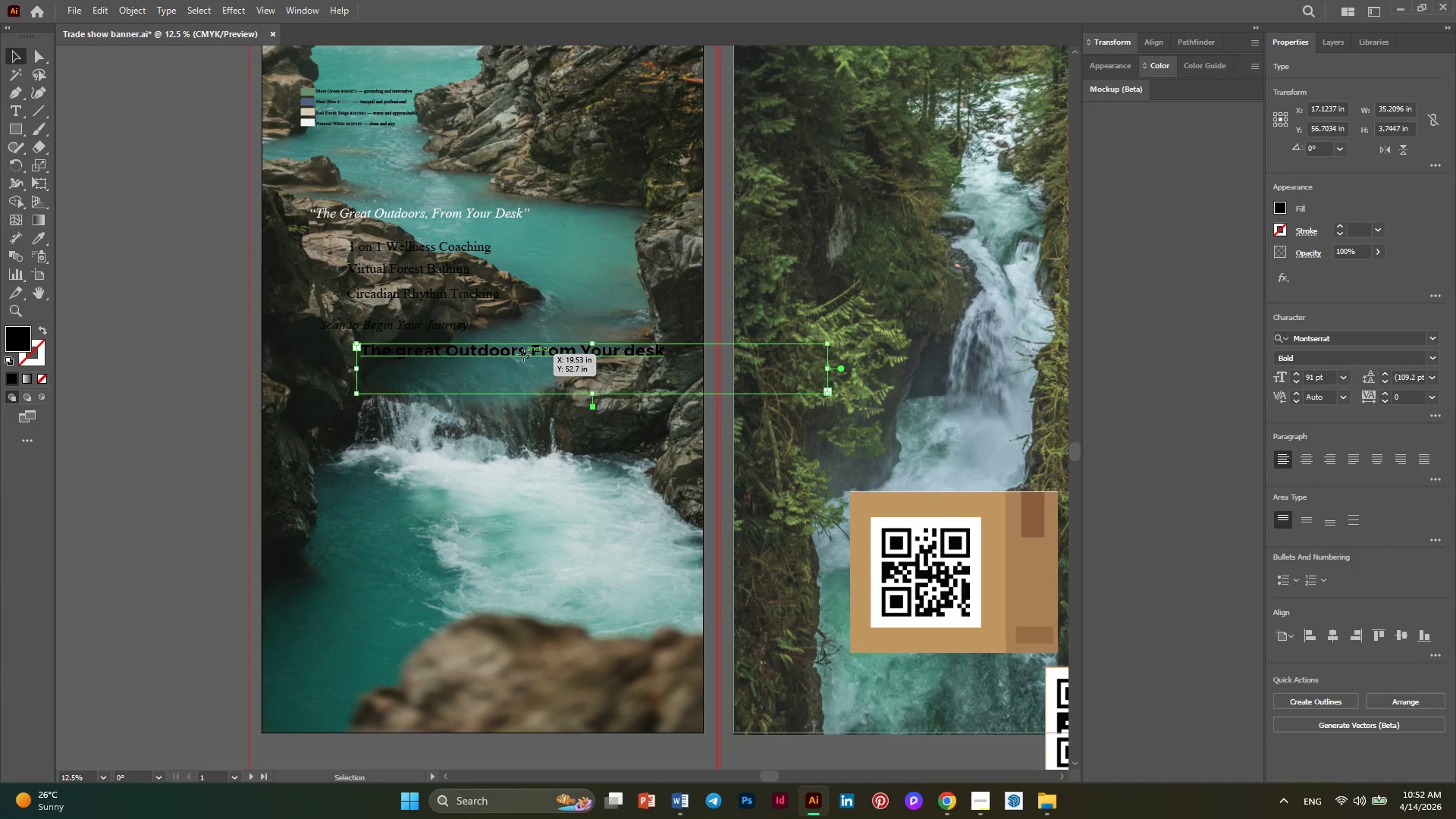 
double_click([523, 355])
 